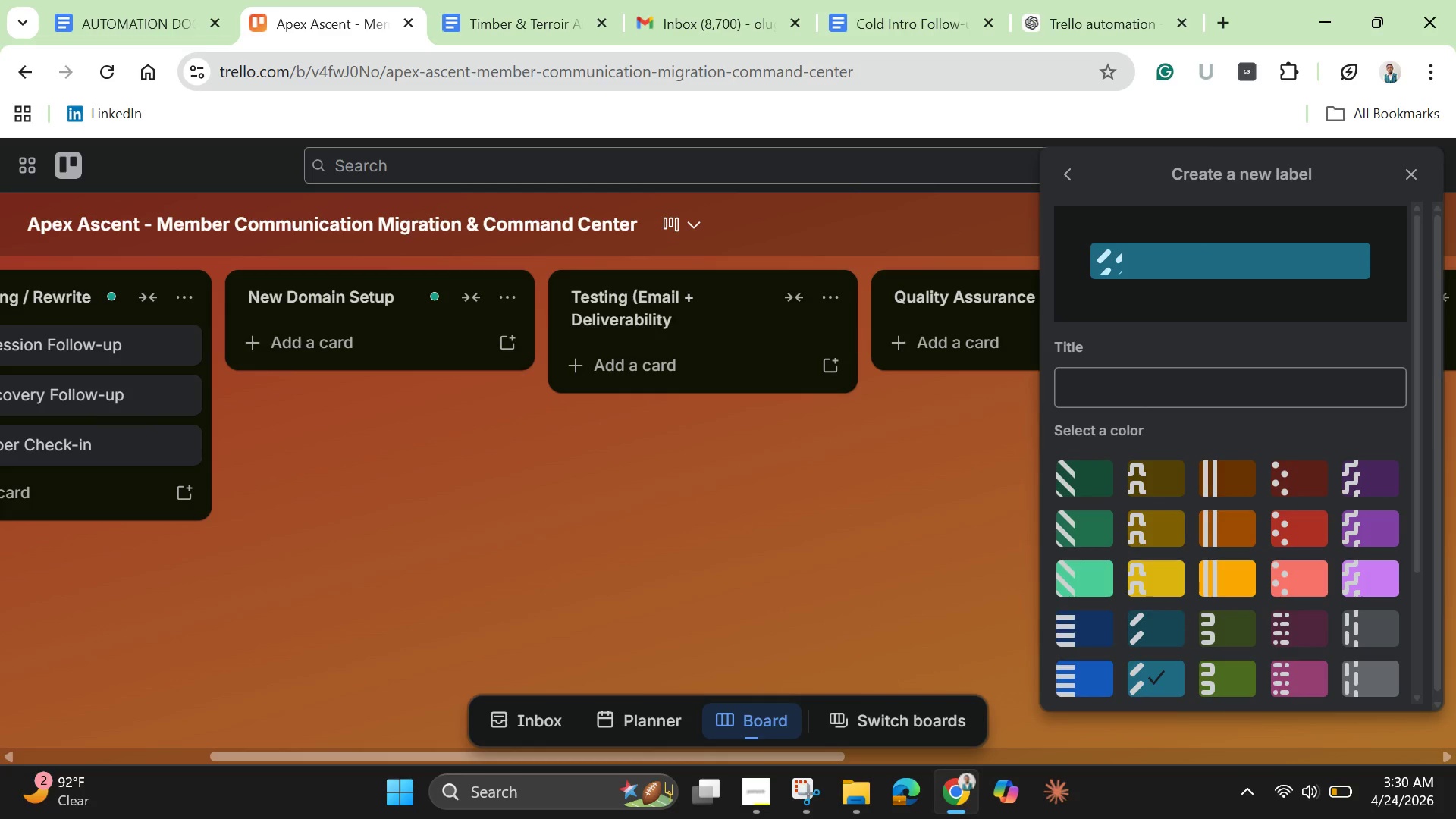 
type(System . automation)
 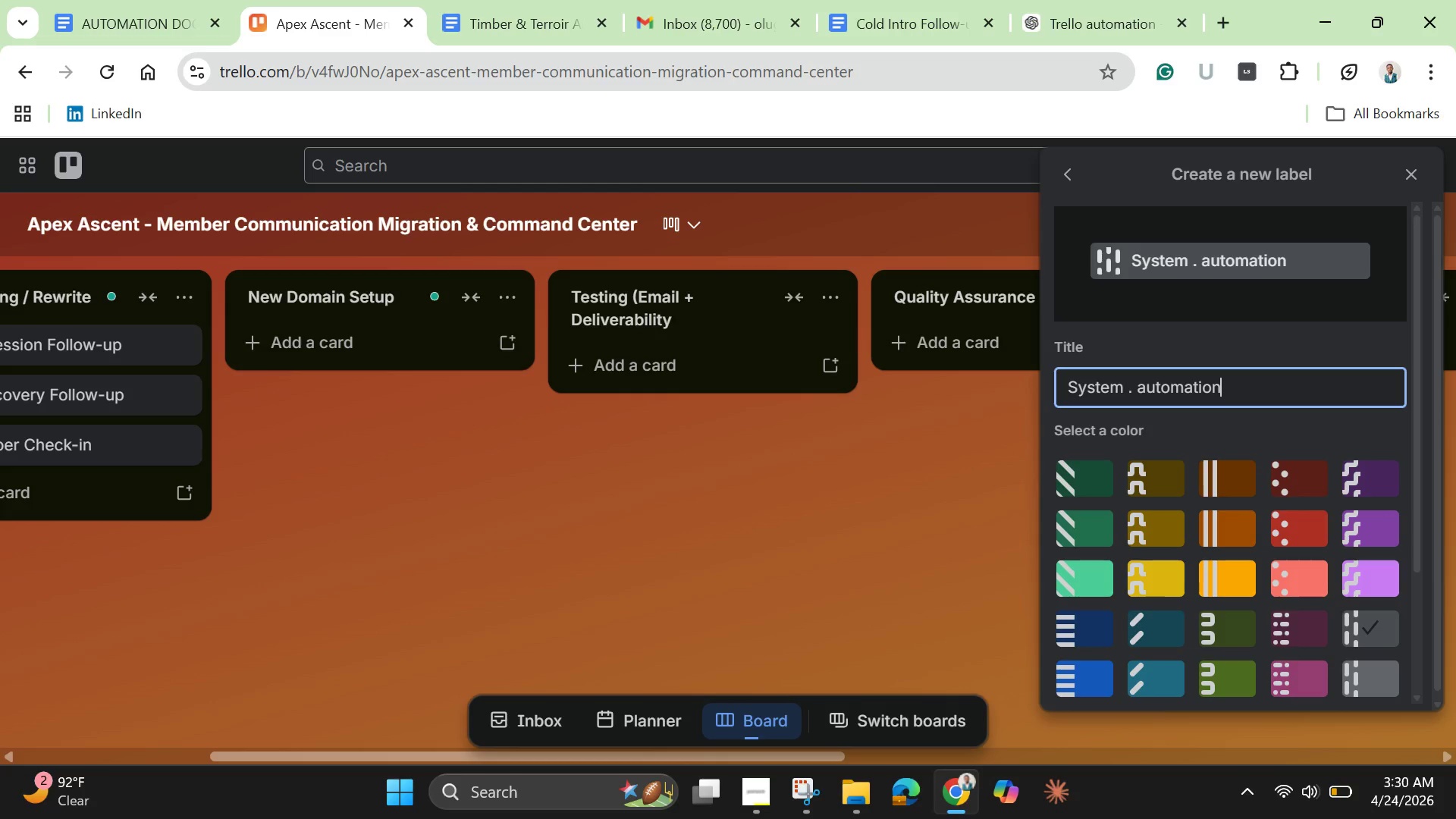 
key(Enter)
 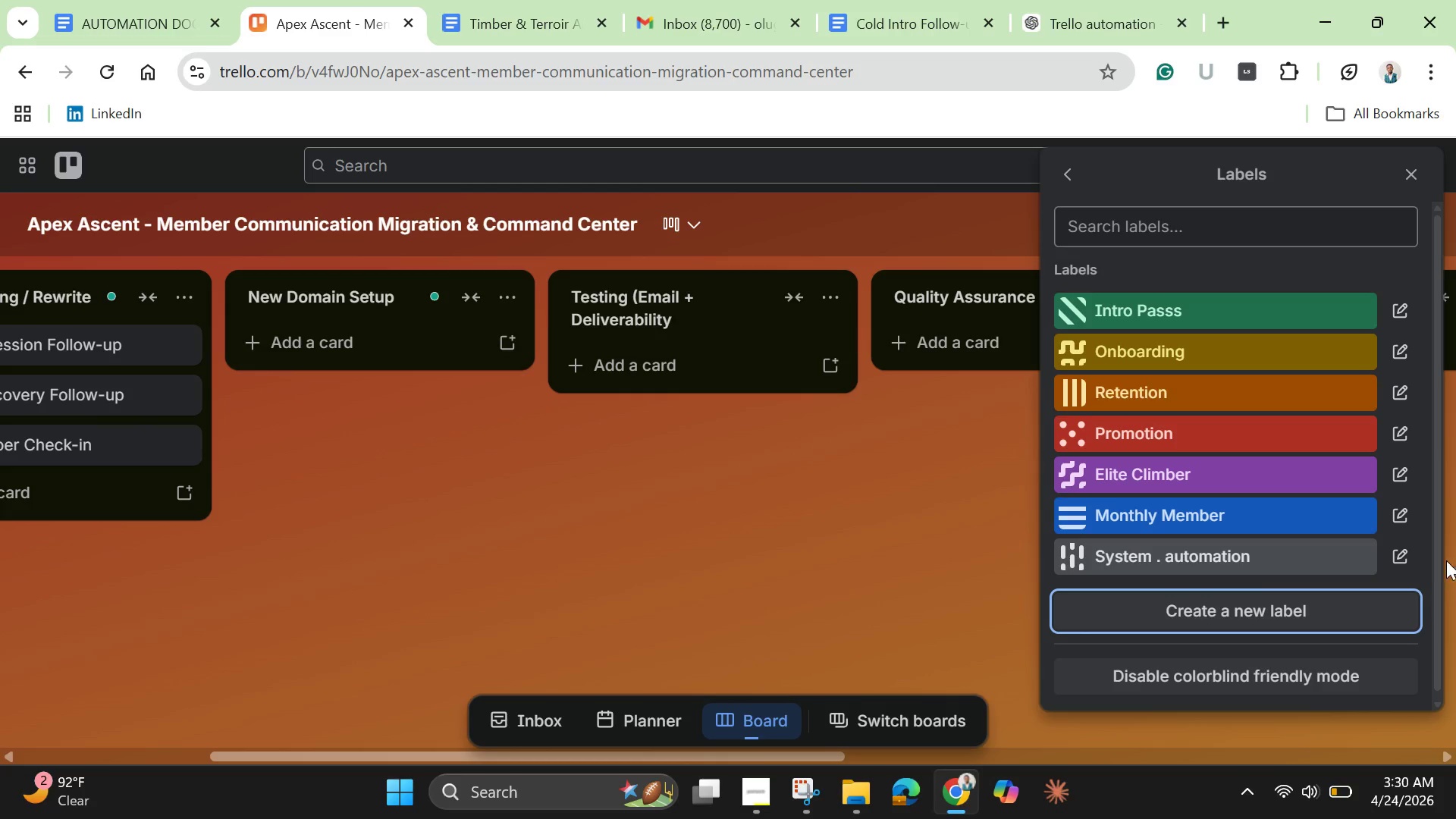 
wait(5.16)
 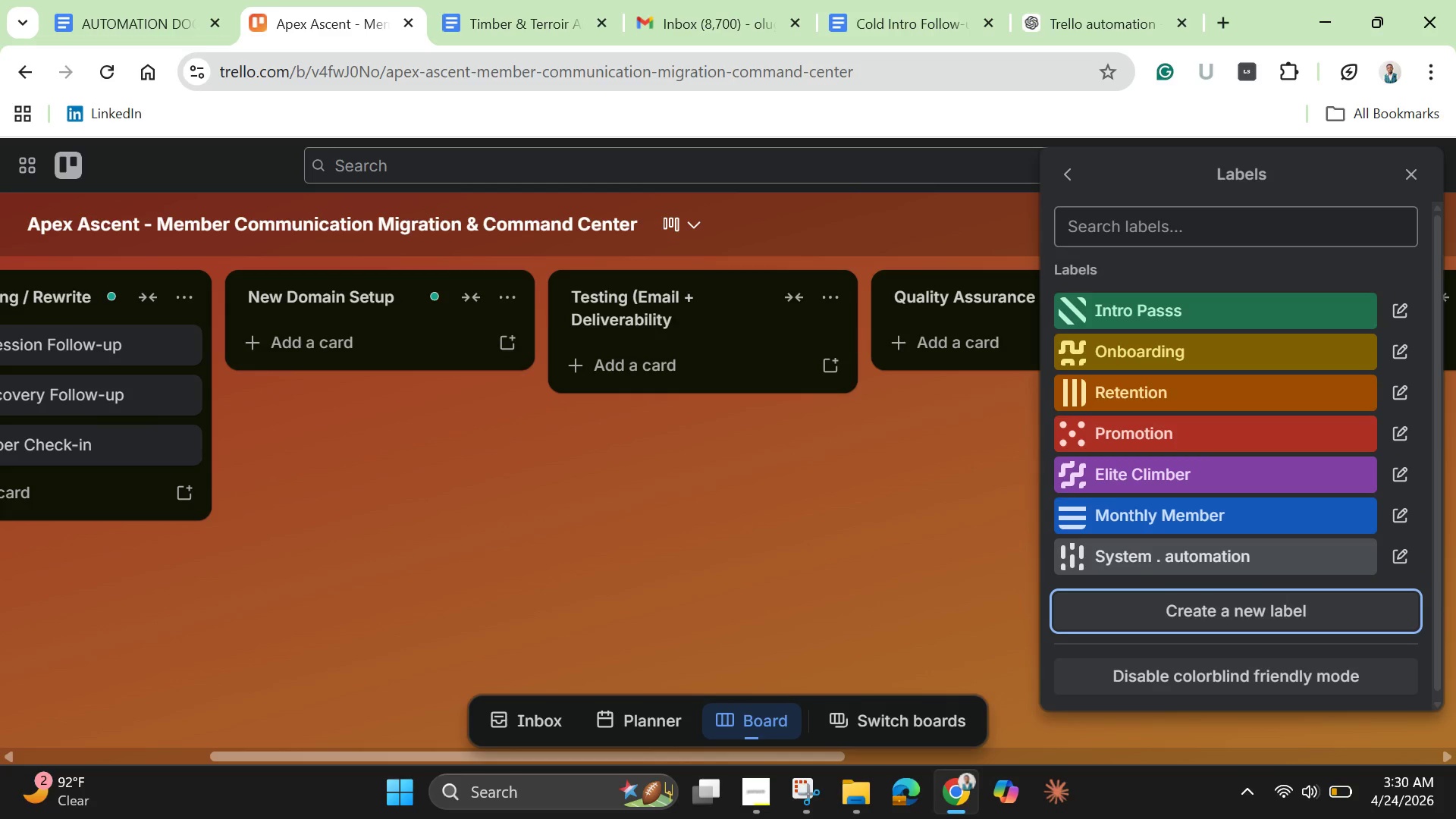 
left_click([1411, 560])
 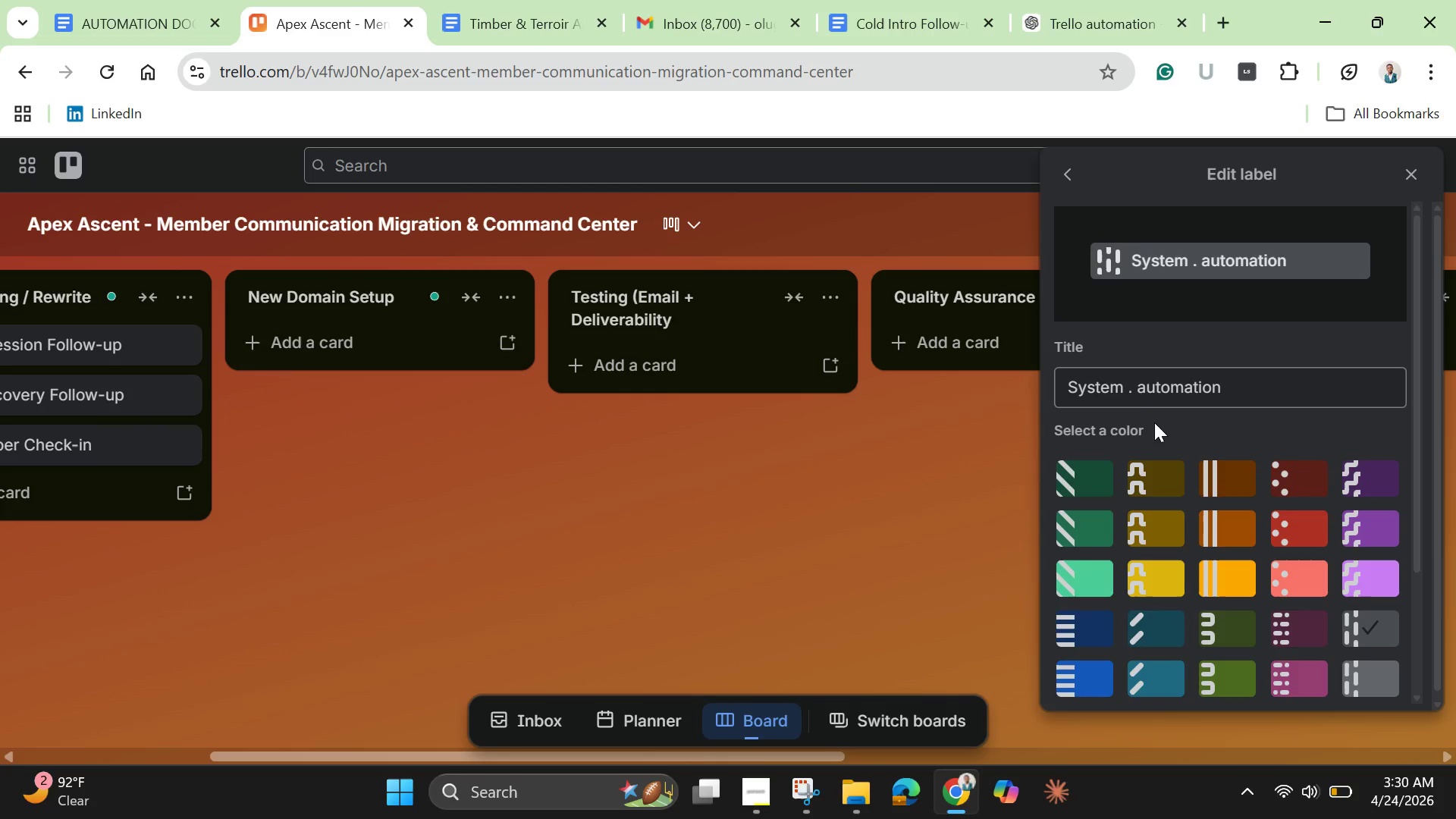 
left_click([1132, 394])
 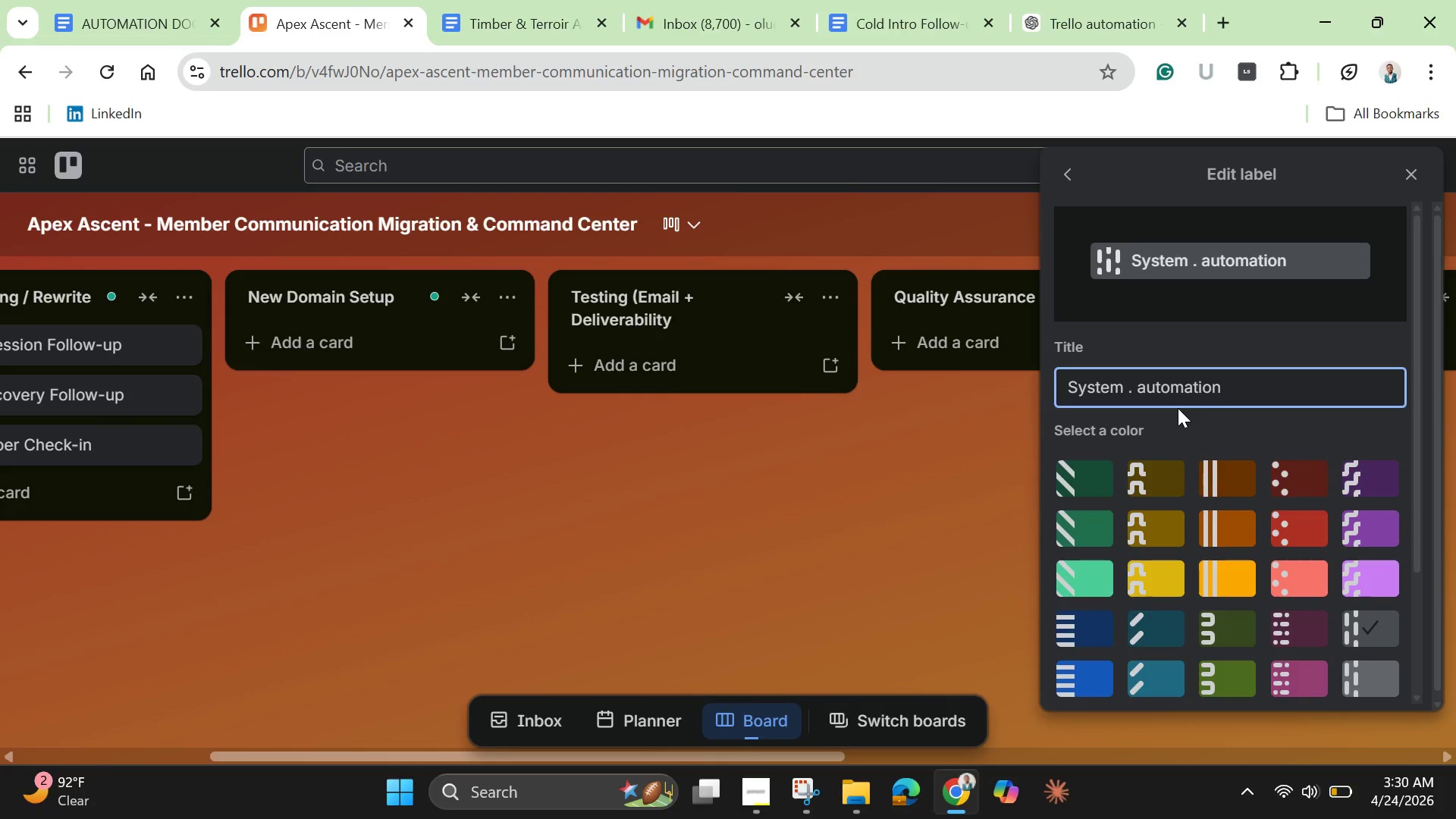 
key(Backspace)
 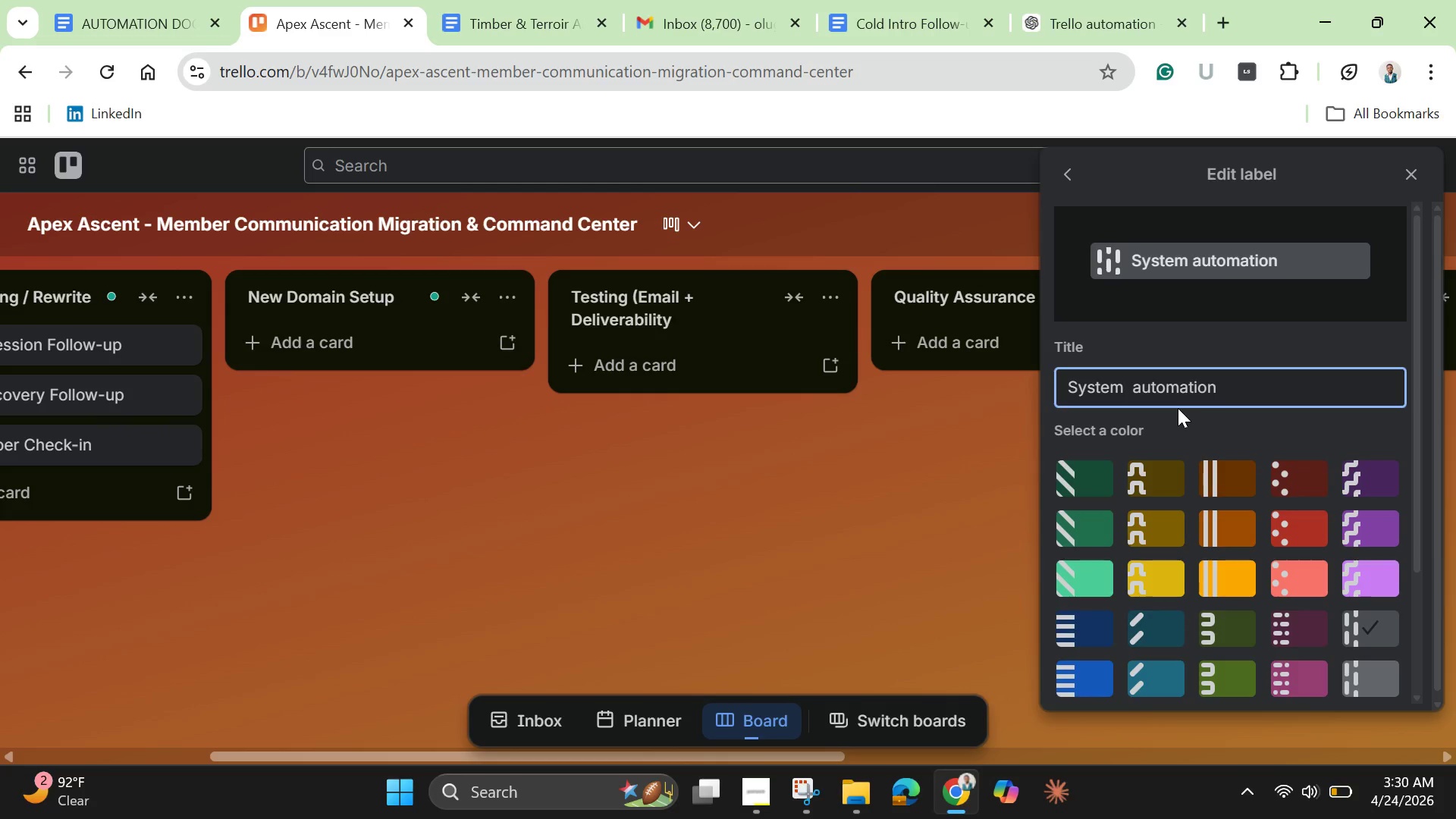 
key(Slash)
 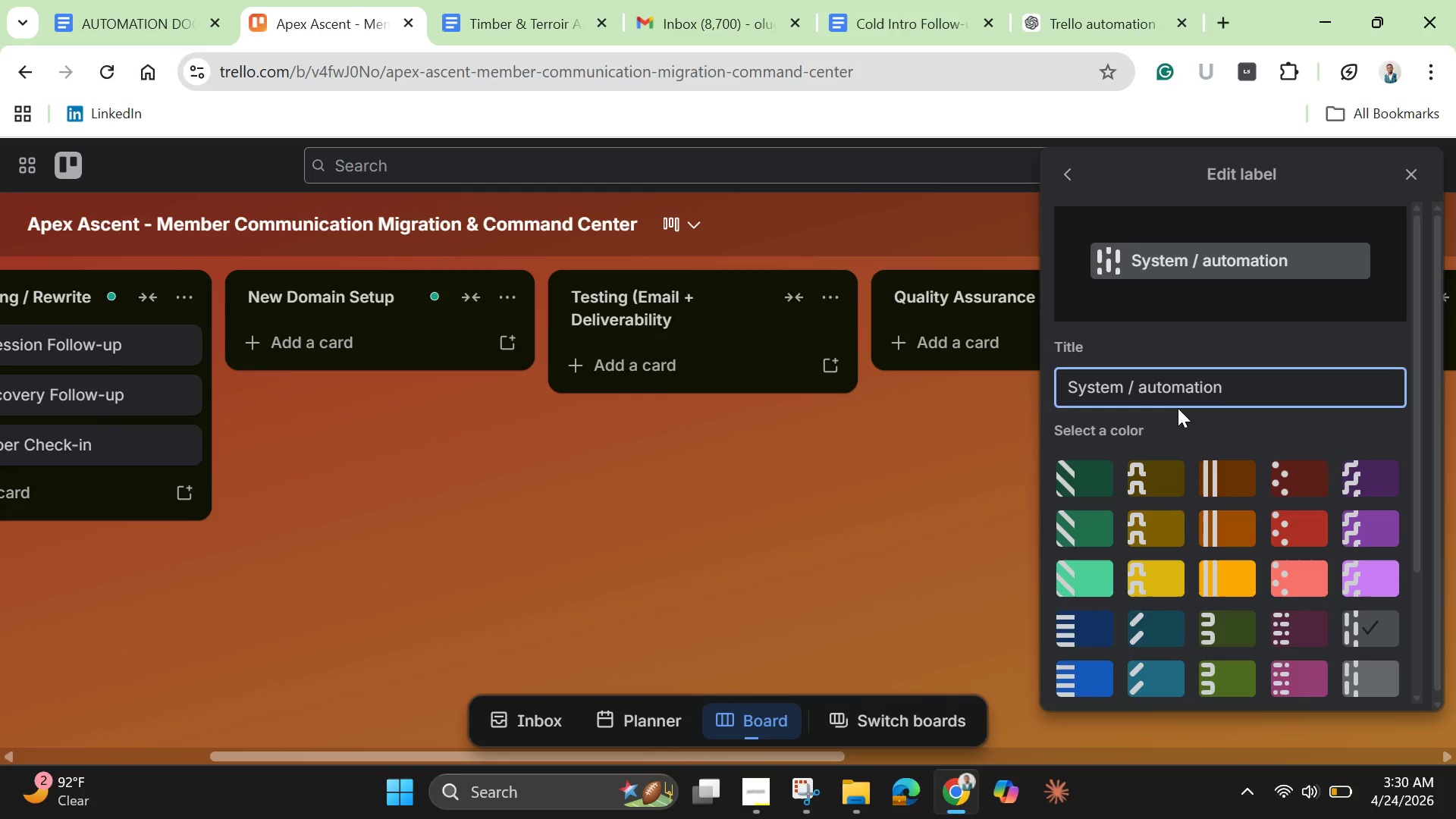 
key(Enter)
 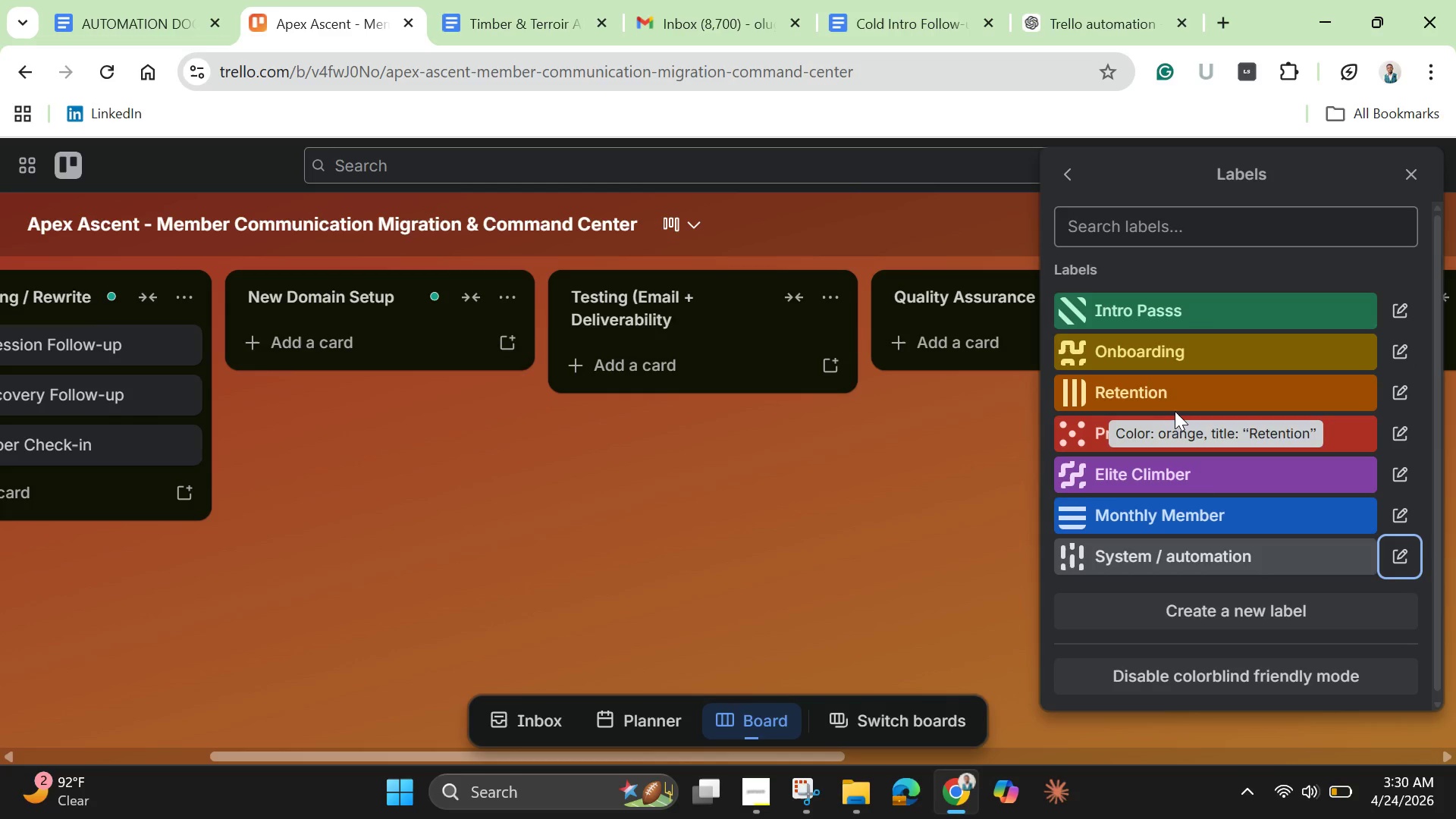 
left_click([1213, 552])
 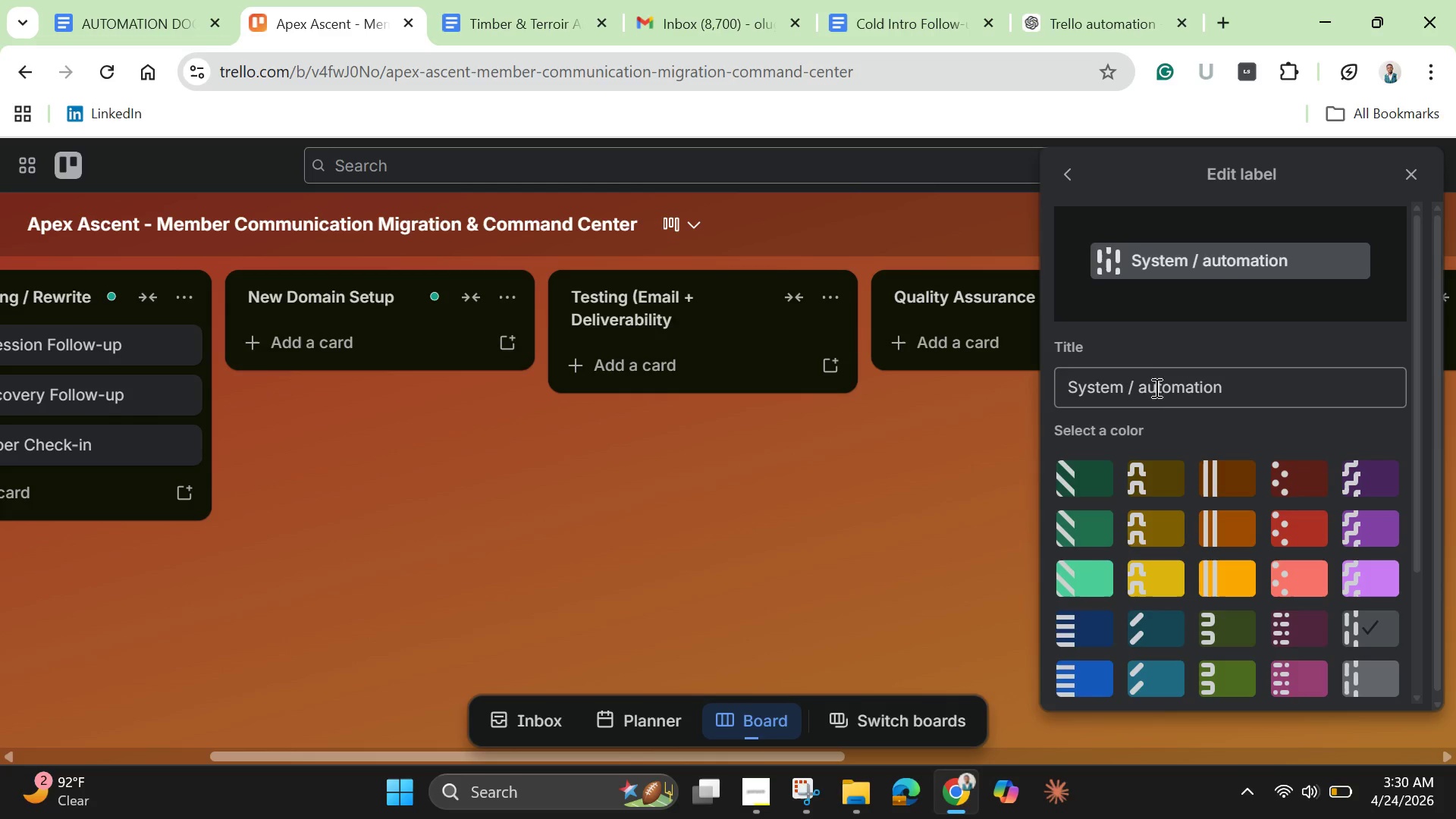 
left_click([1145, 401])
 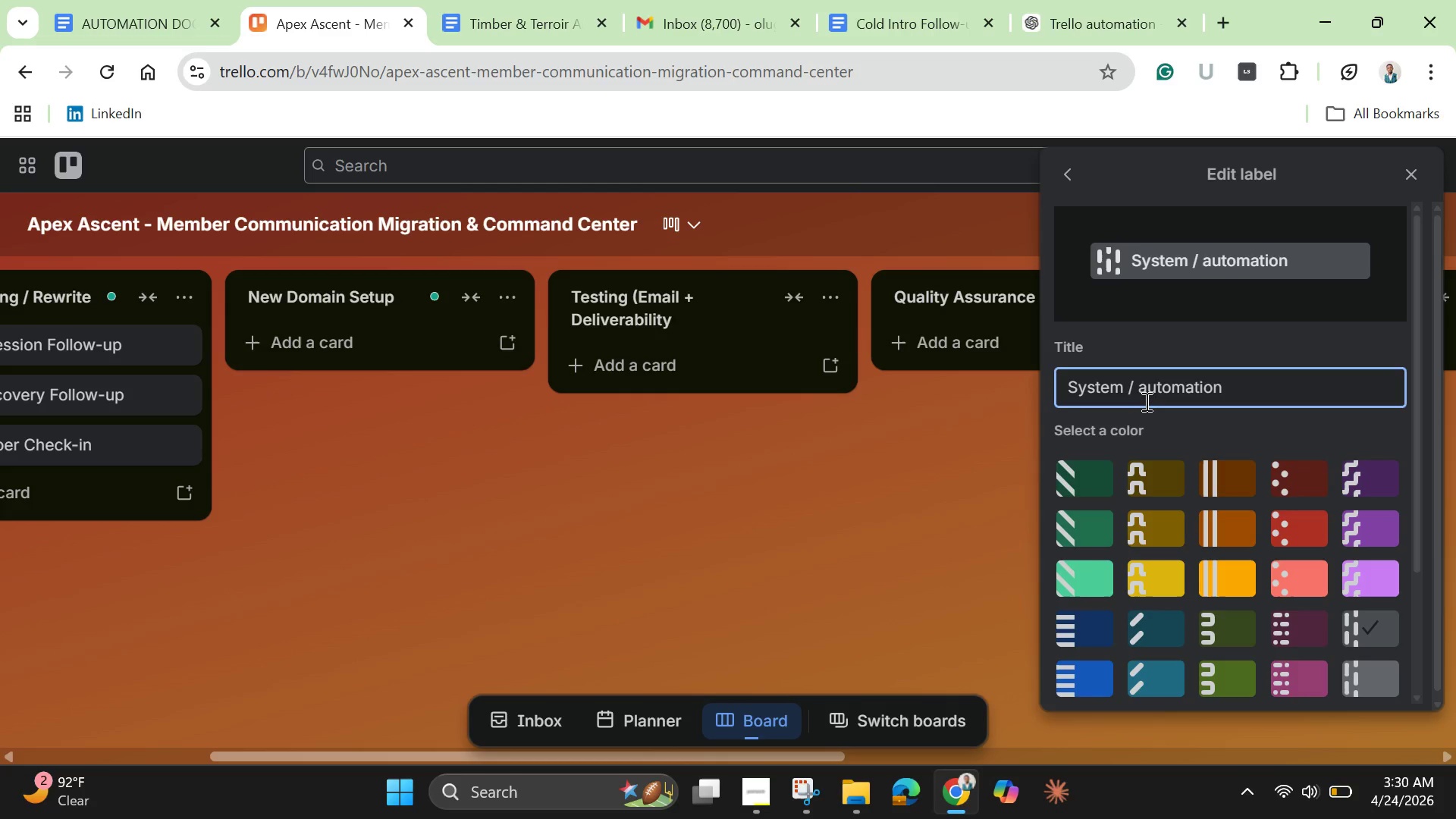 
key(Backspace)
 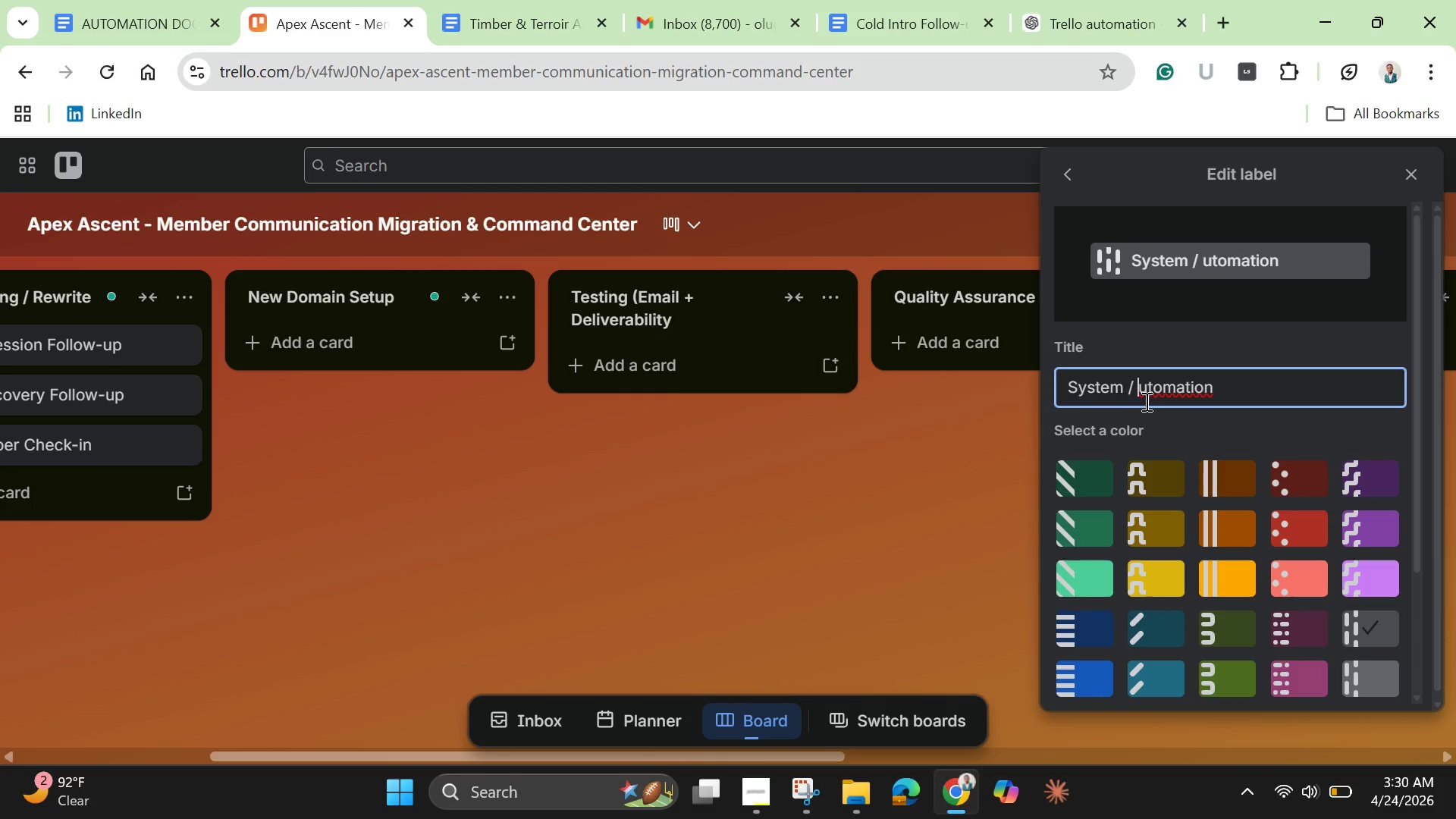 
key(Shift+A)
 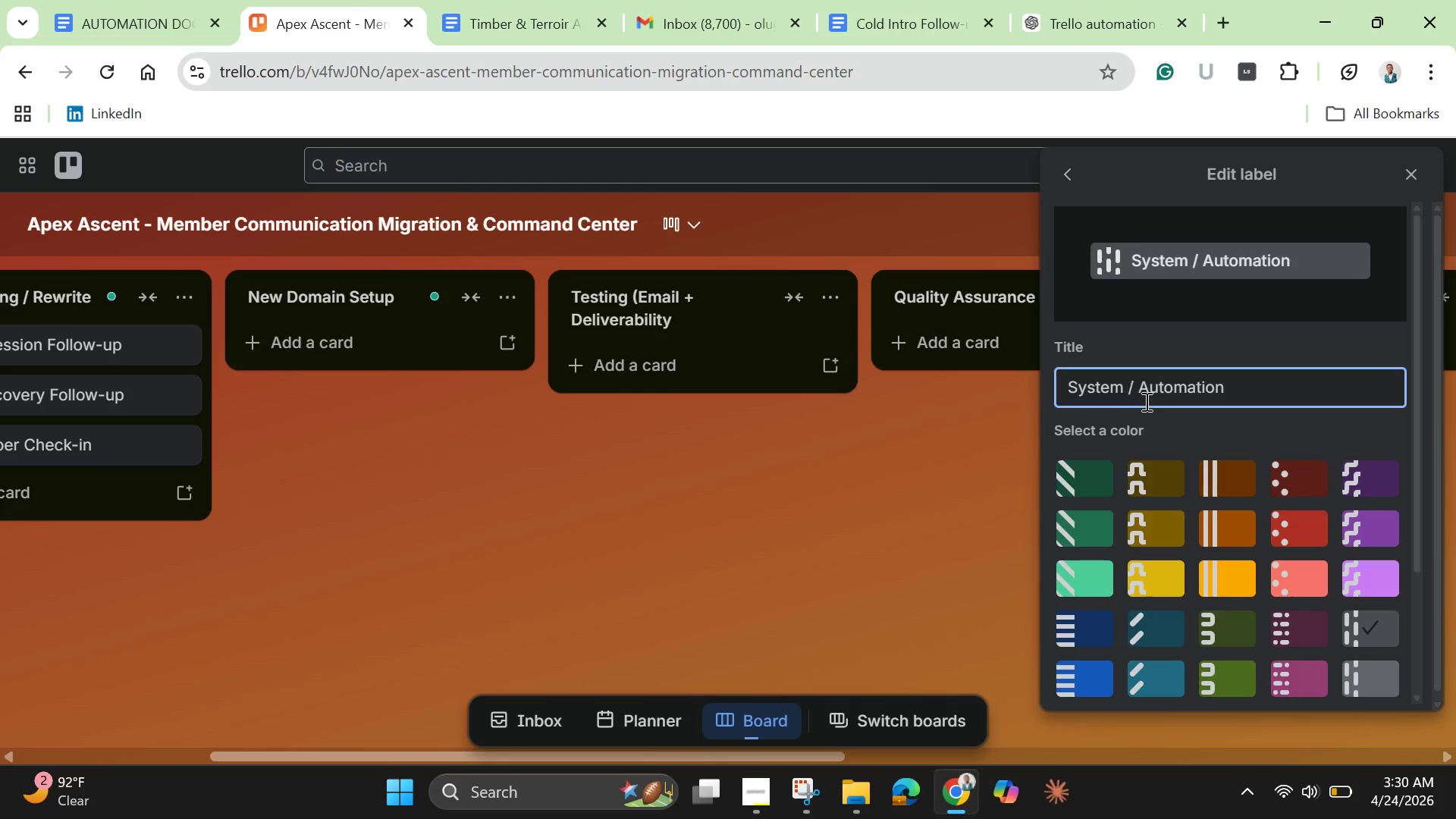 
key(Enter)
 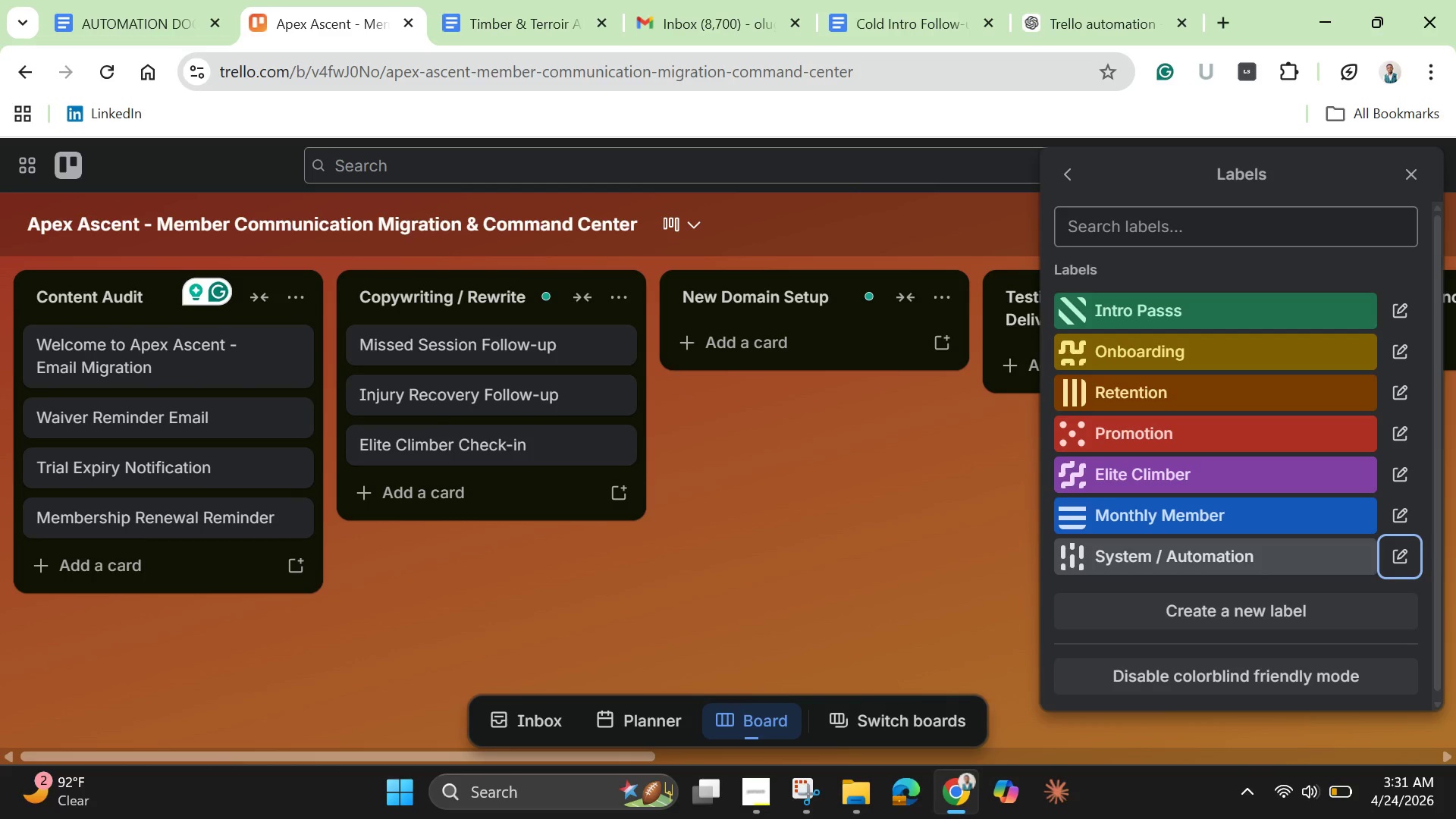 
wait(33.16)
 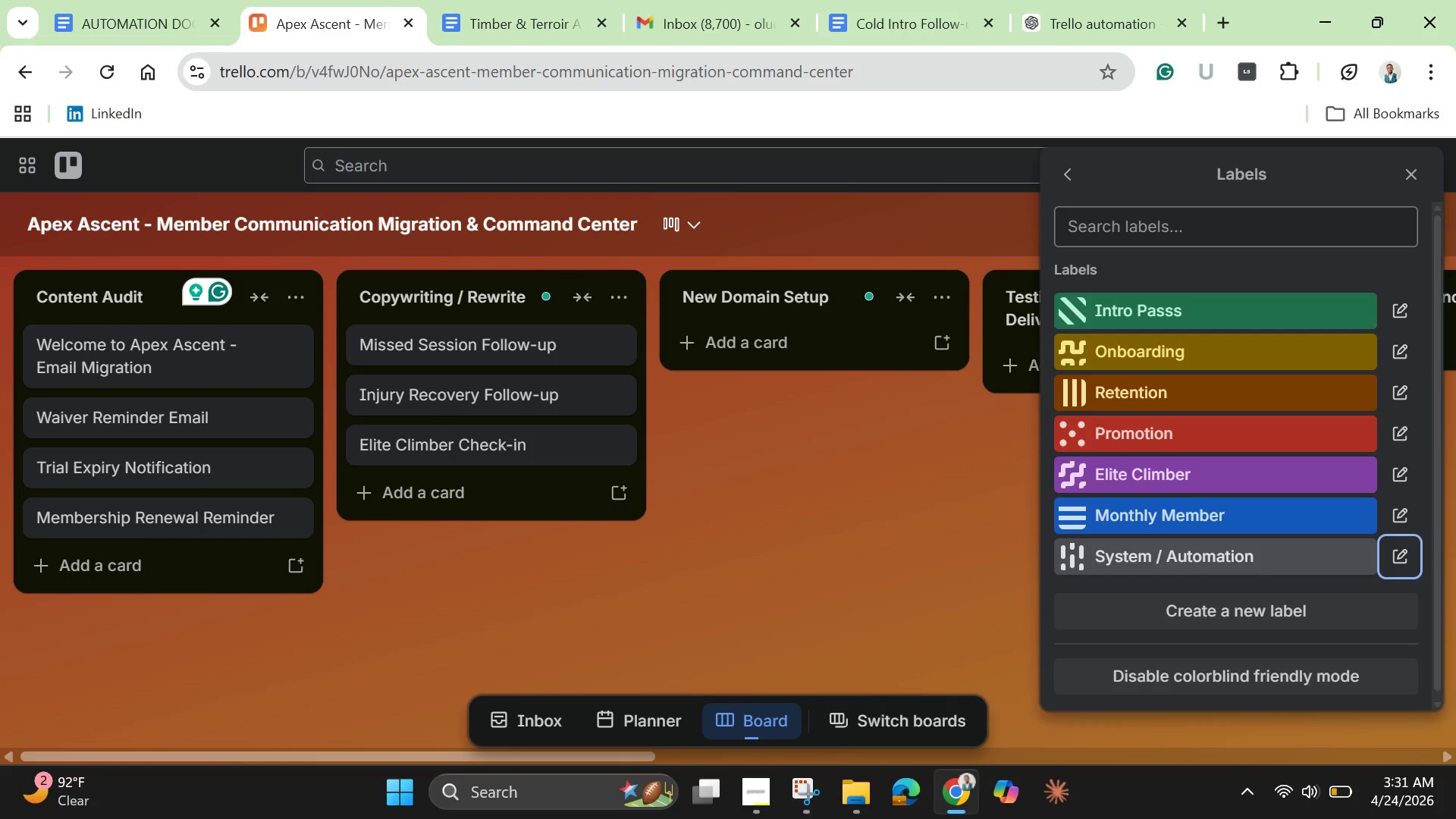 
left_click([315, 406])
 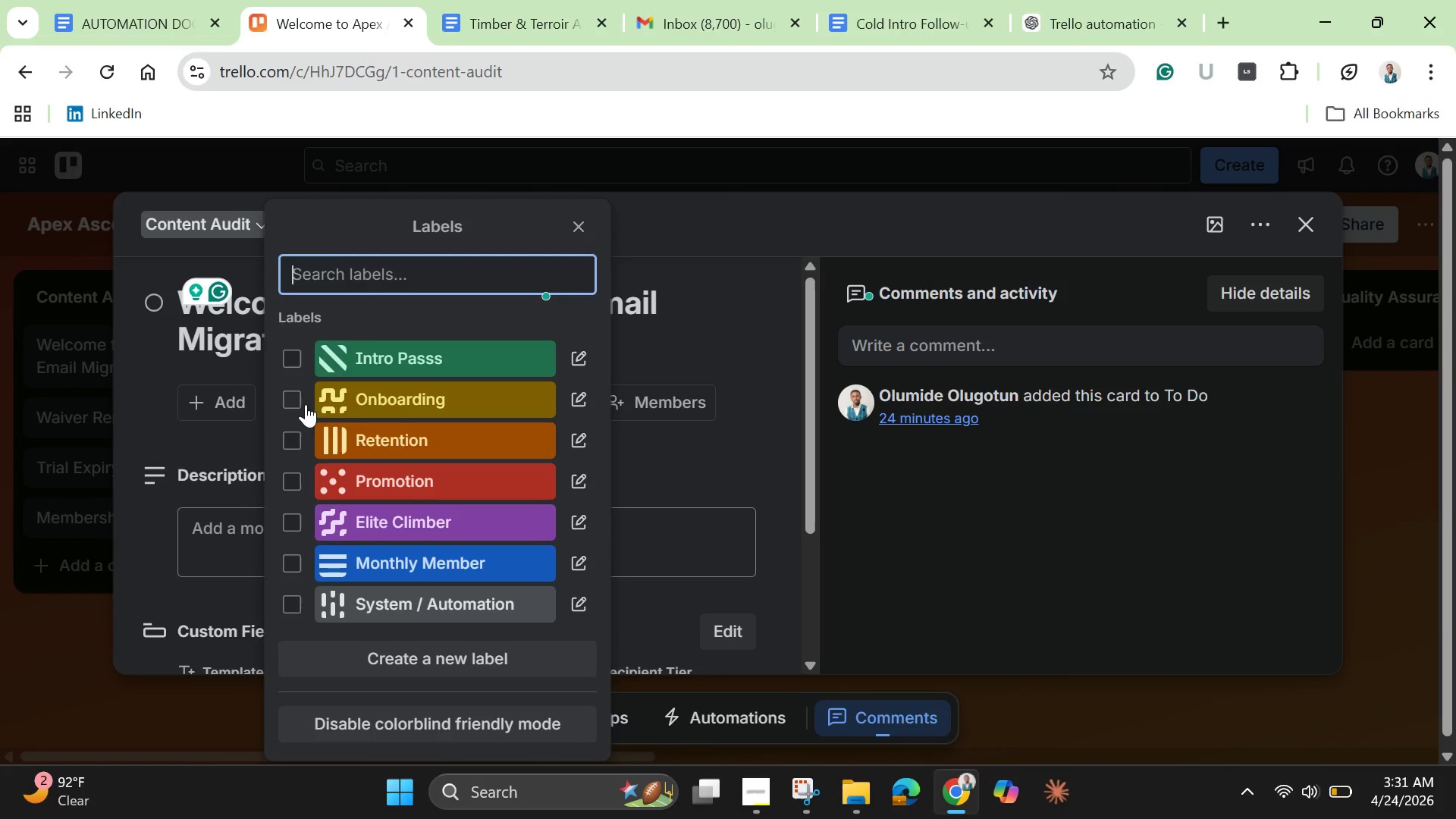 
left_click([295, 397])
 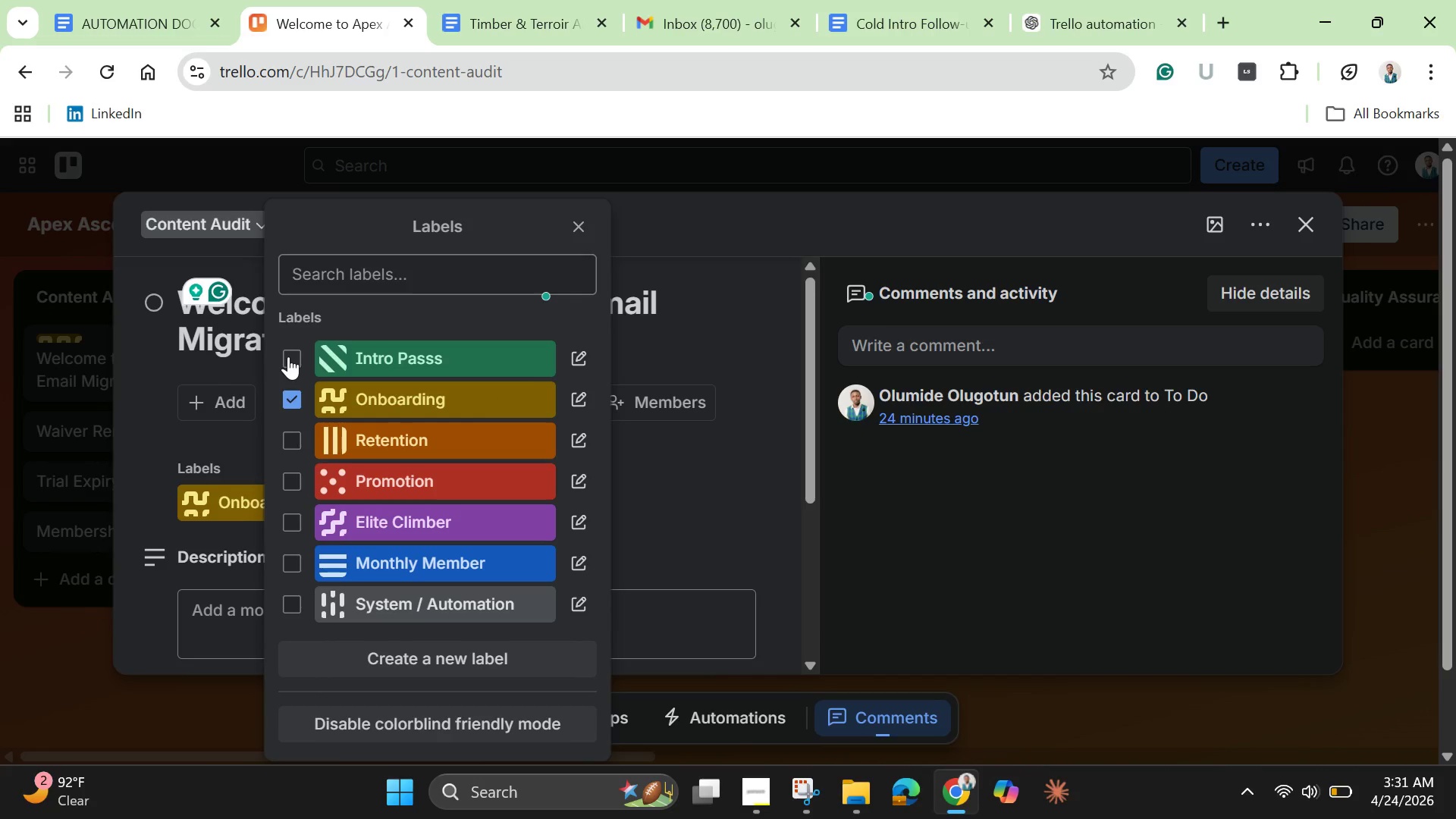 
wait(5.28)
 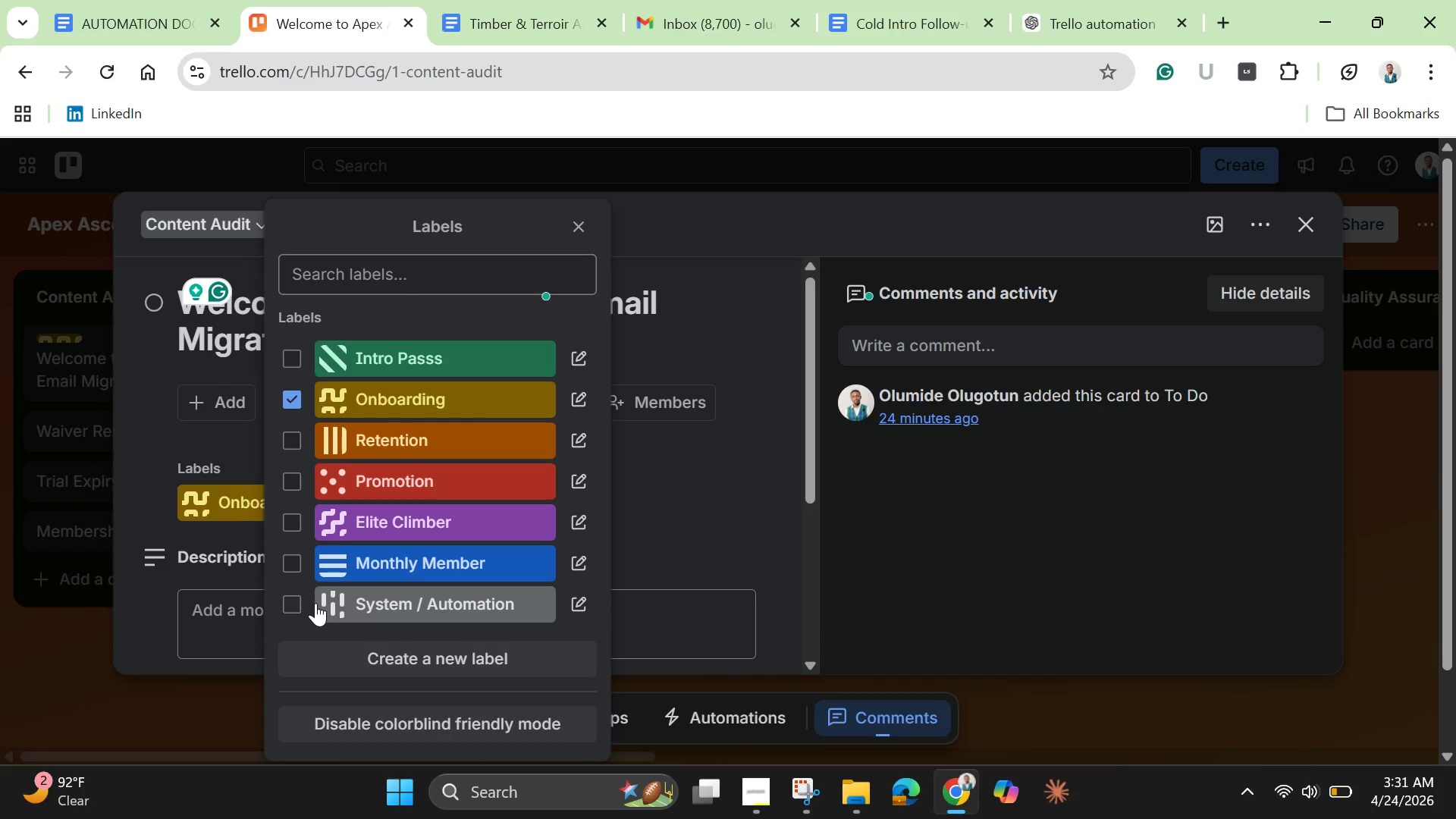 
left_click([287, 347])
 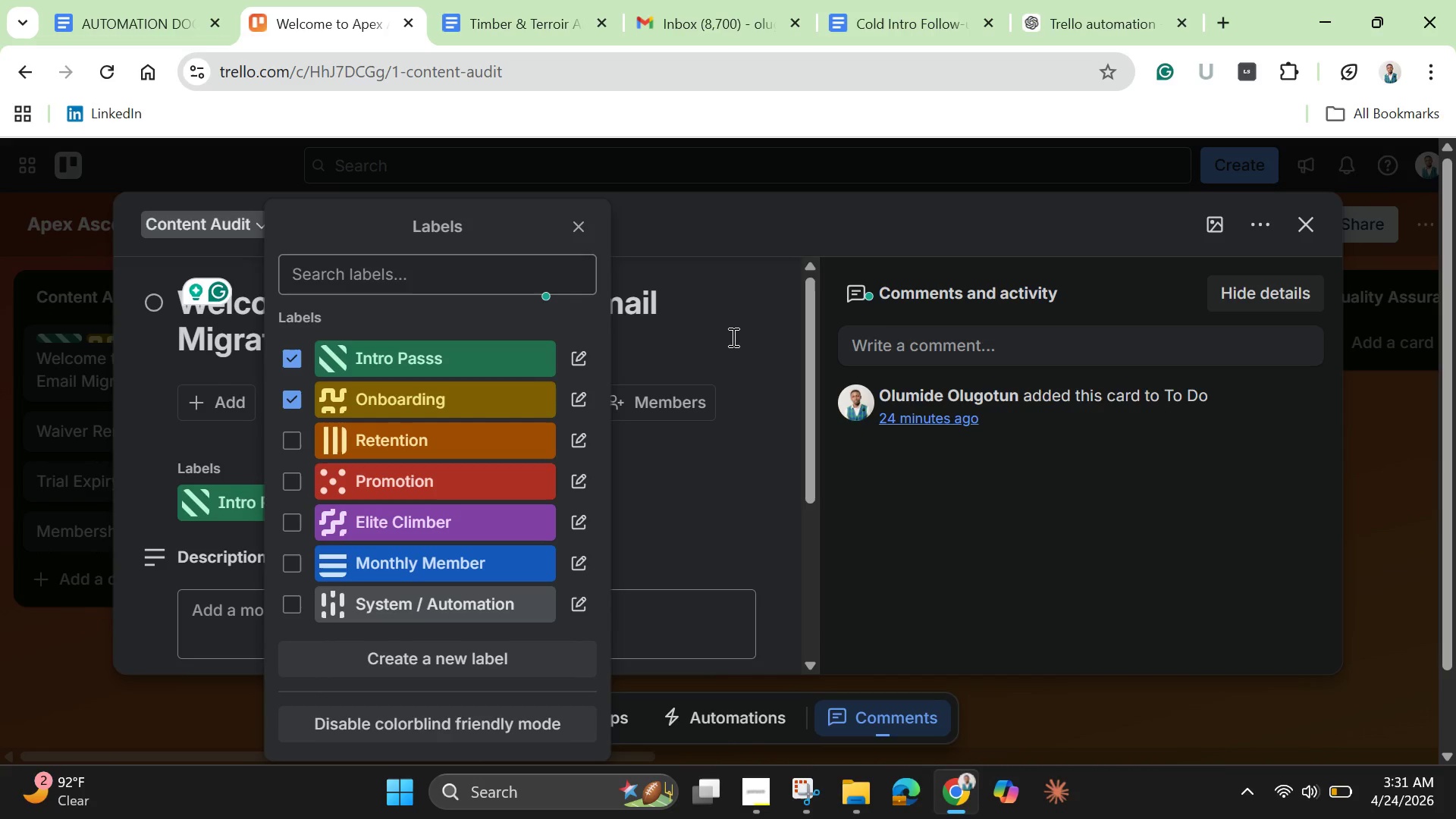 
left_click([746, 323])
 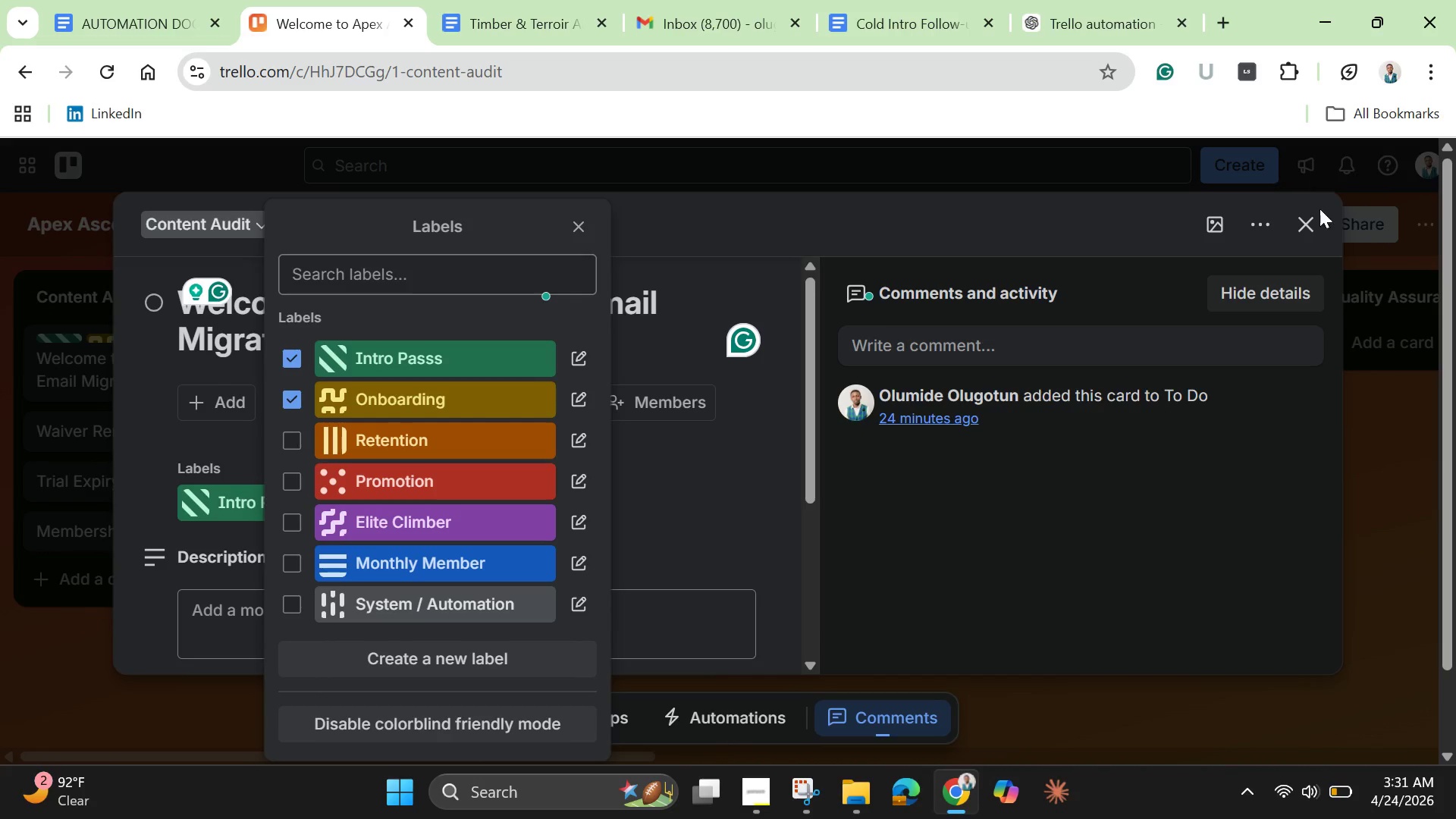 
left_click([1305, 224])
 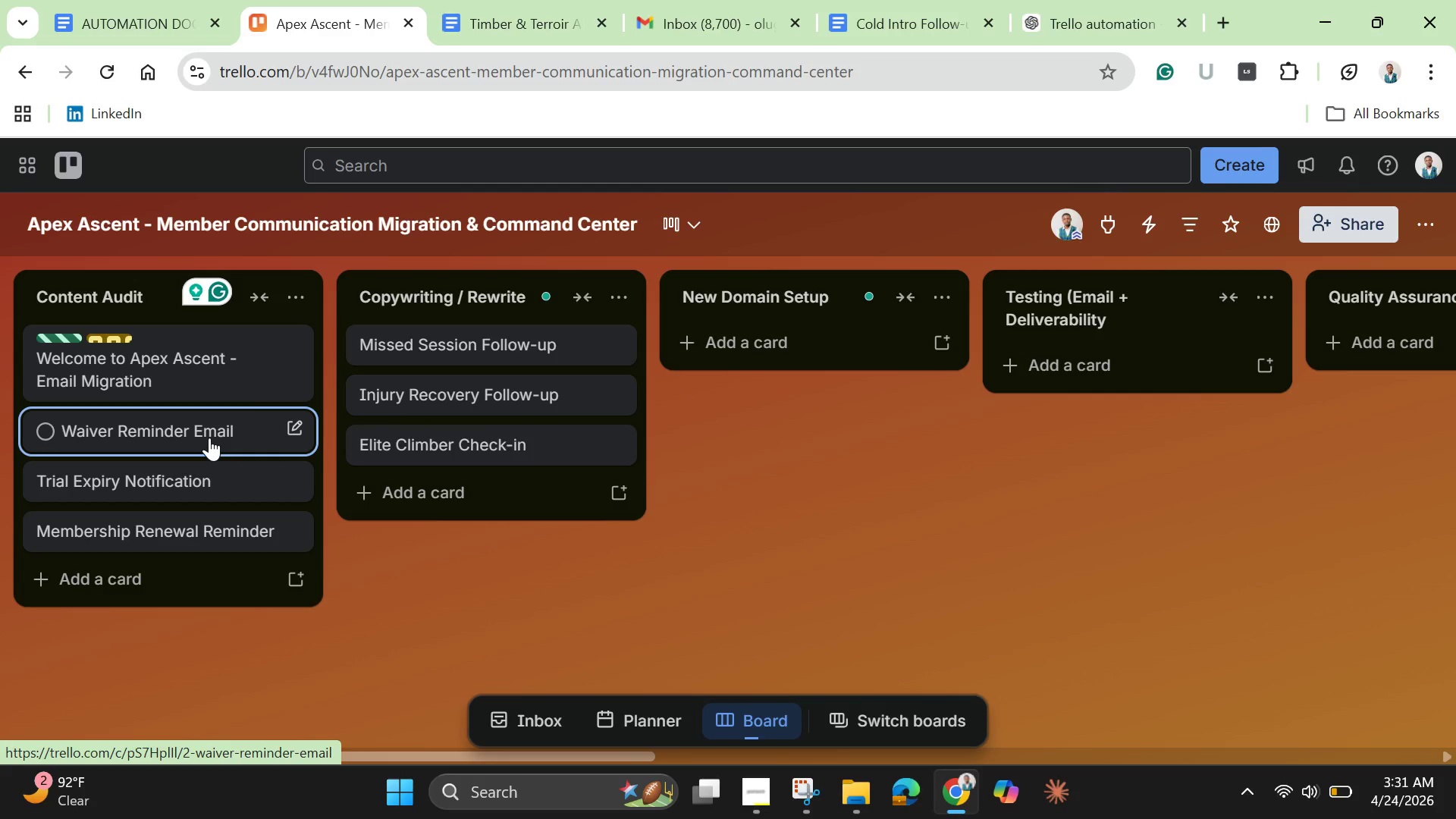 
left_click([209, 438])
 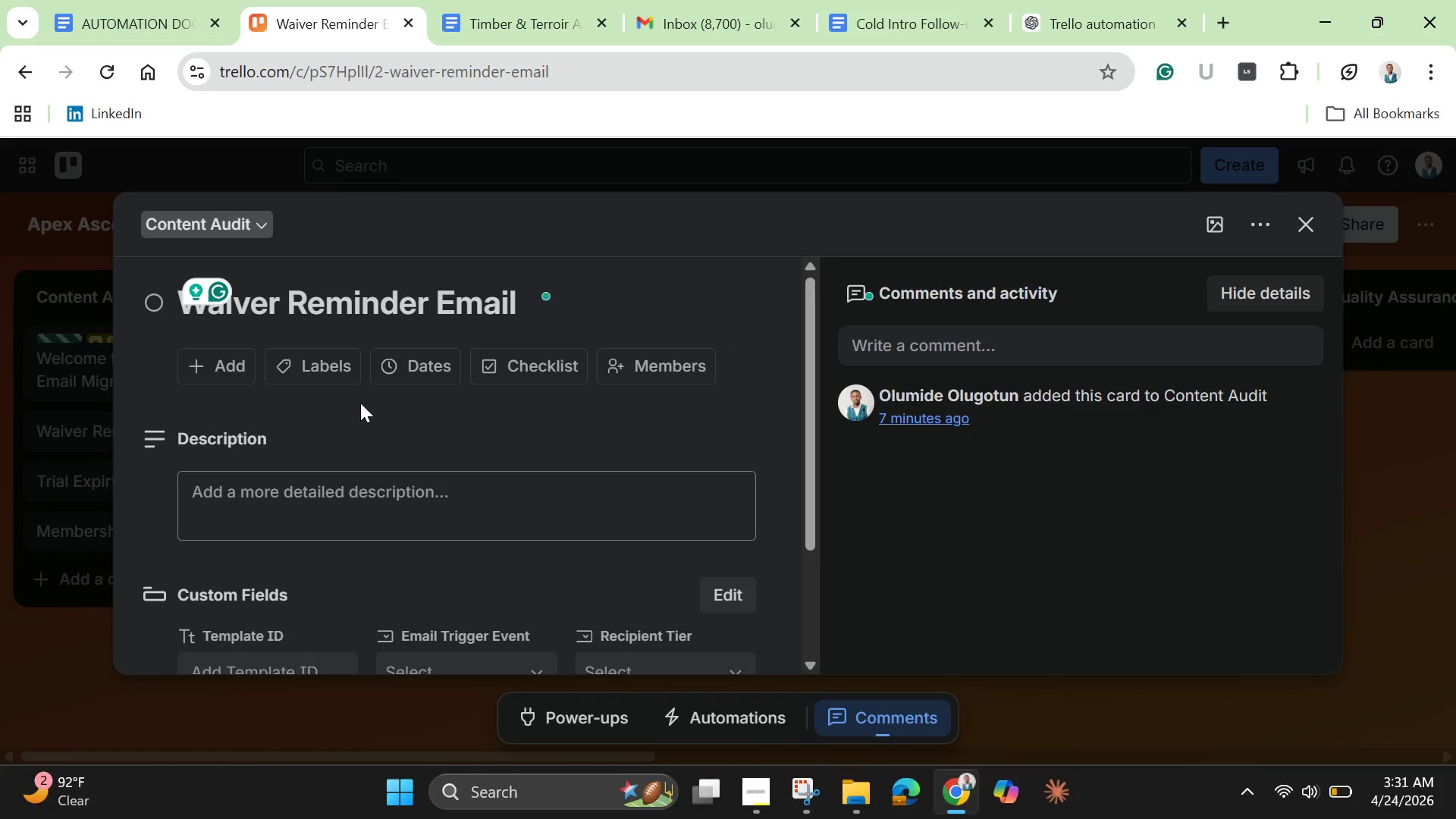 
left_click([337, 371])
 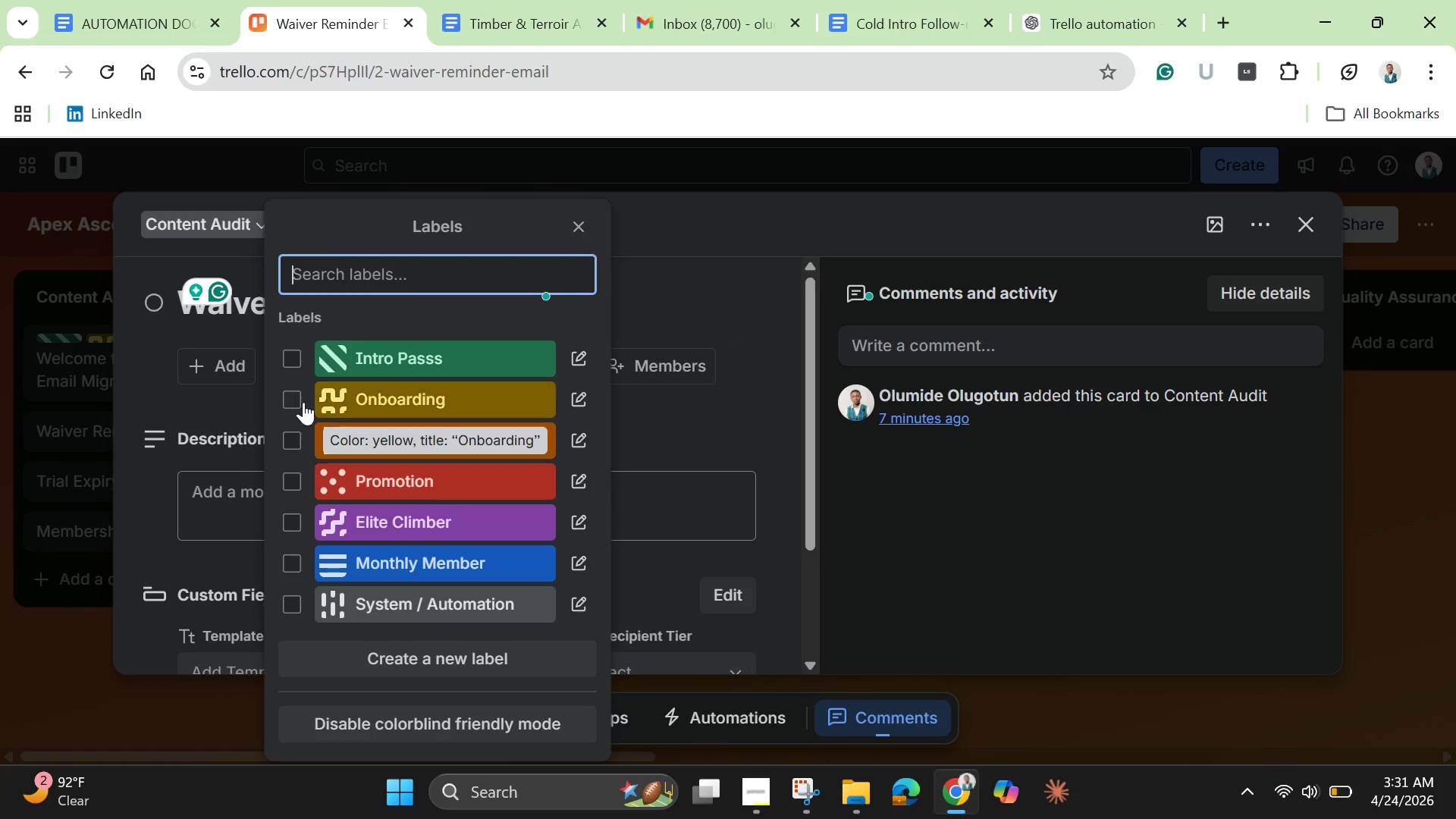 
left_click([284, 398])
 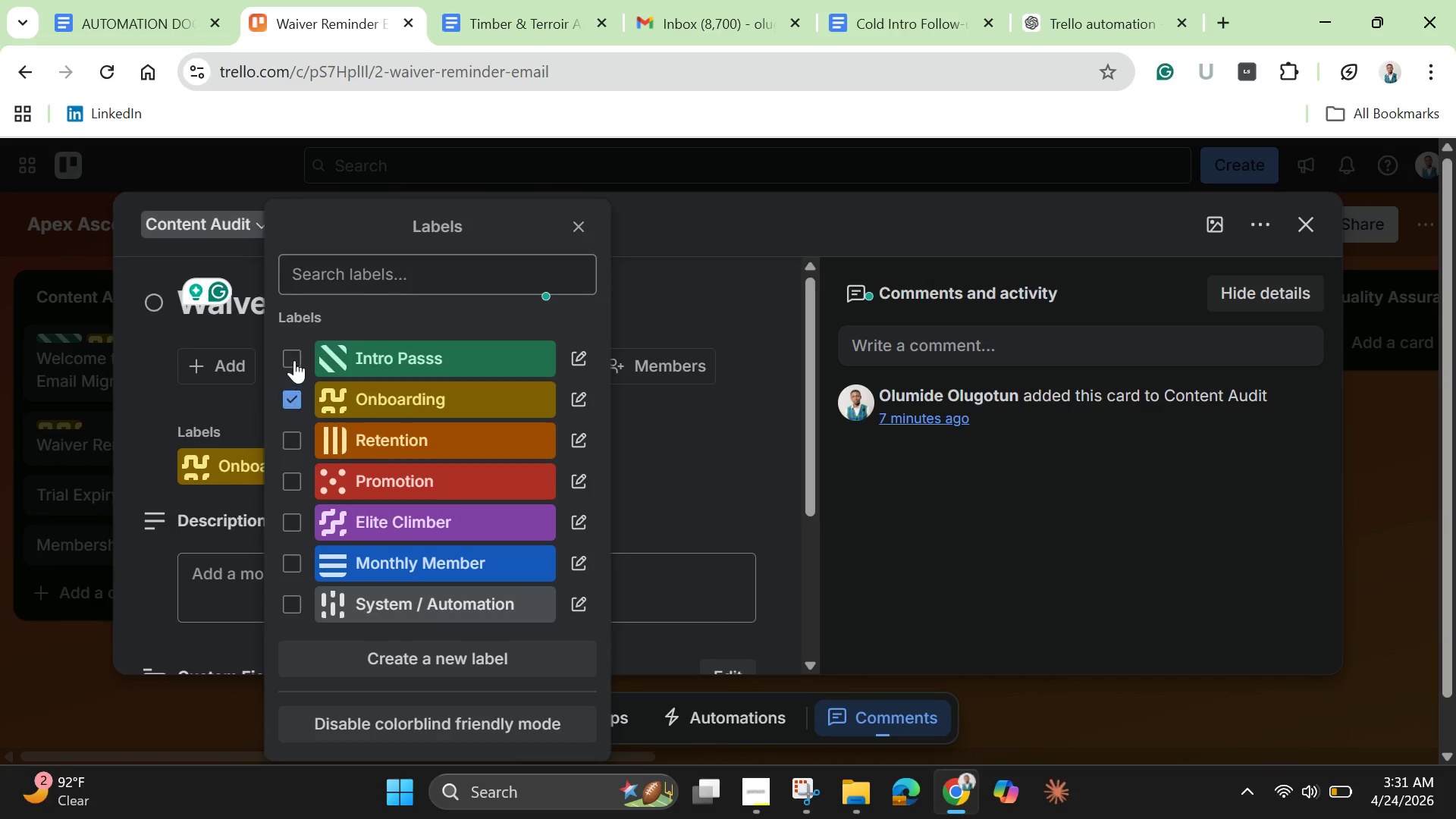 
left_click([294, 360])
 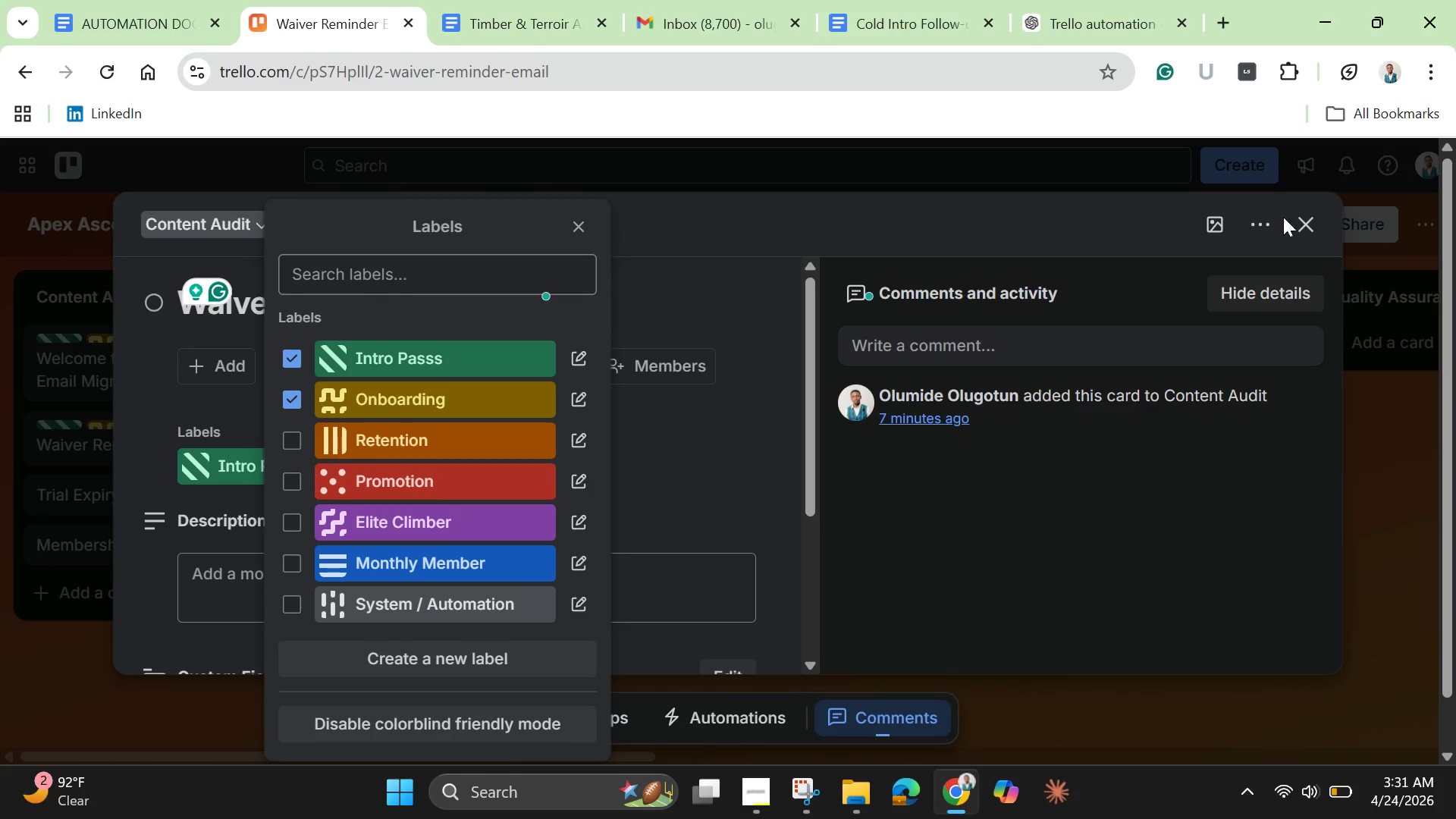 
left_click([1304, 223])
 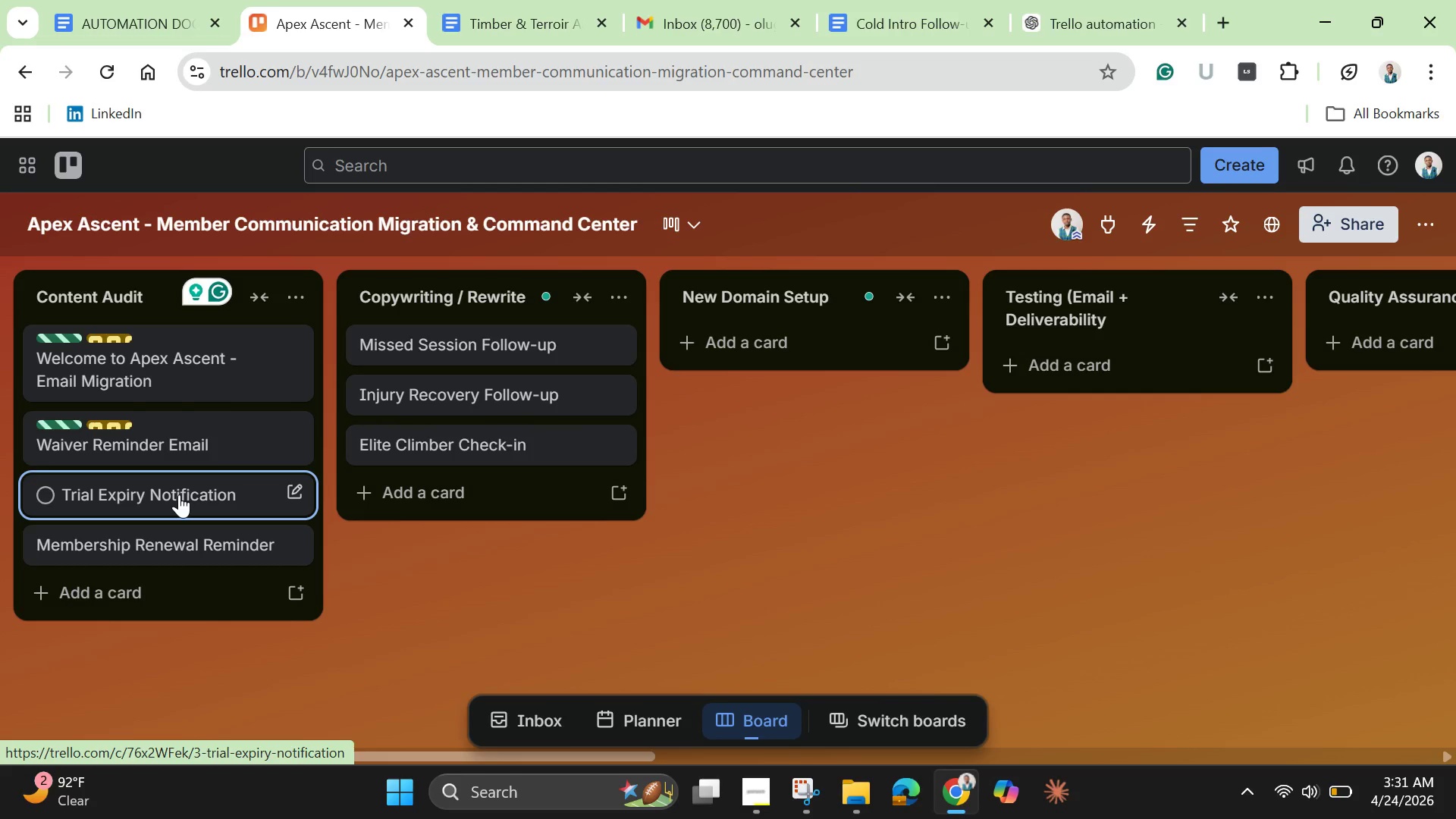 
left_click([179, 494])
 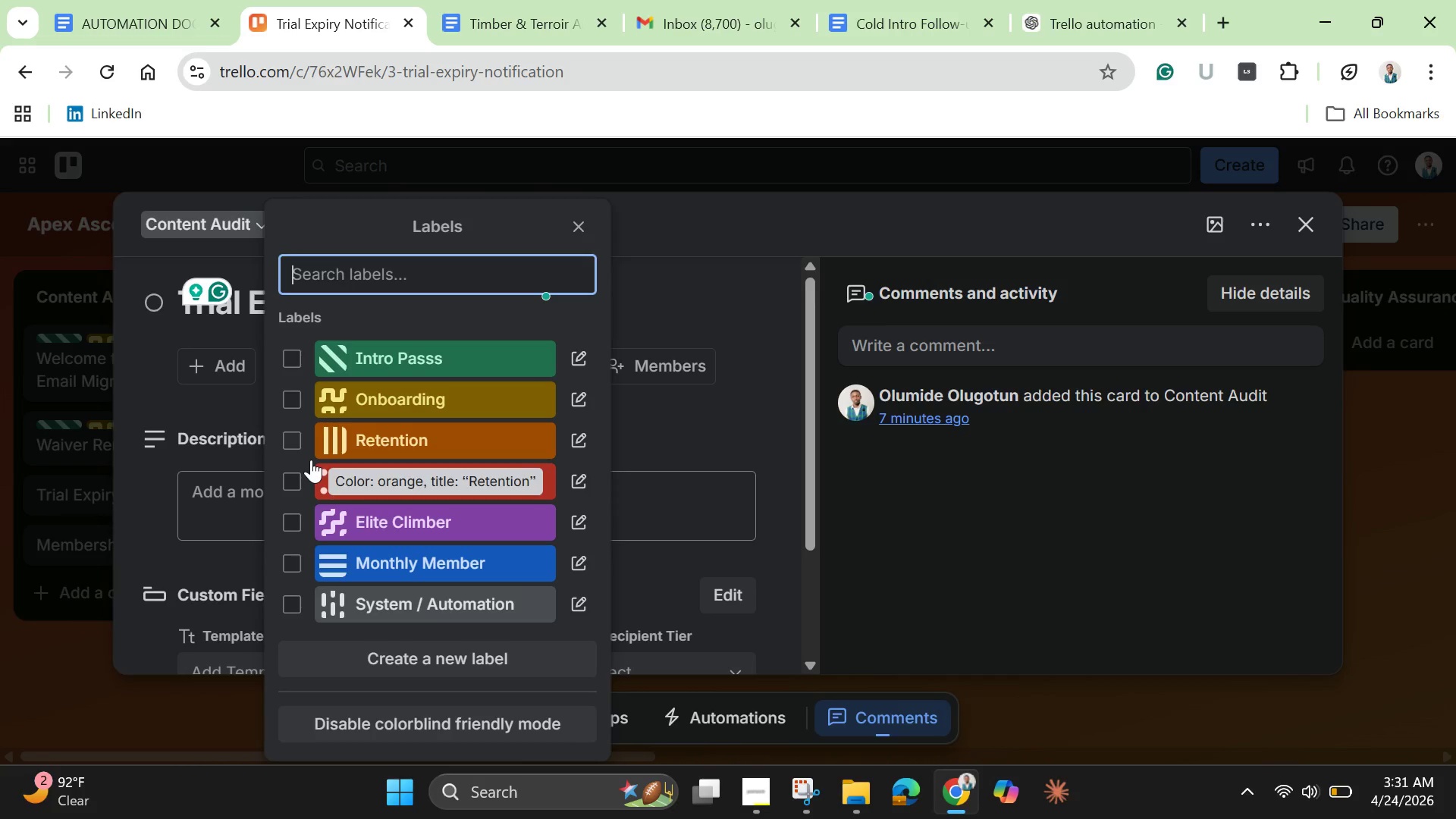 
wait(5.28)
 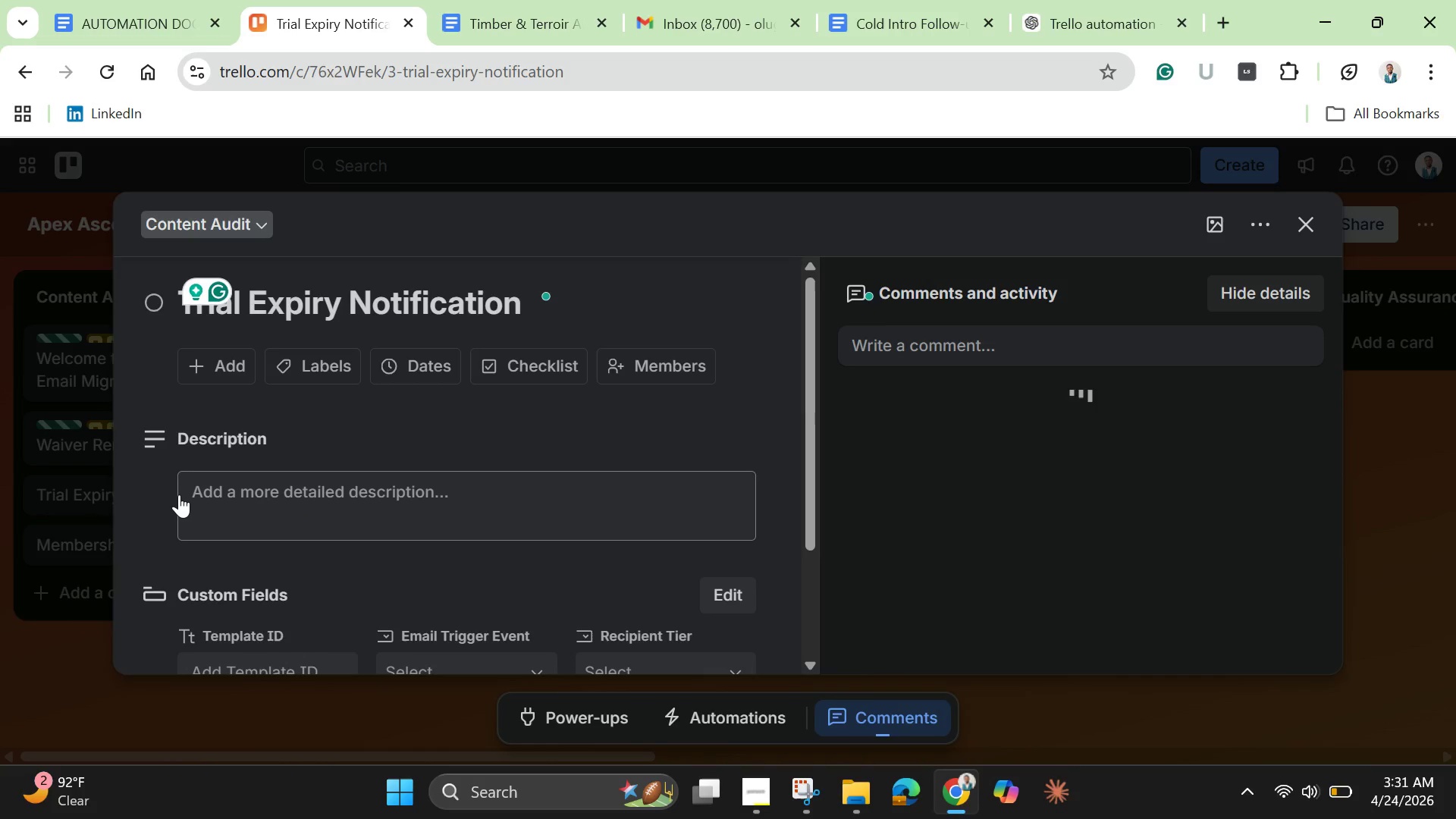 
left_click([297, 447])
 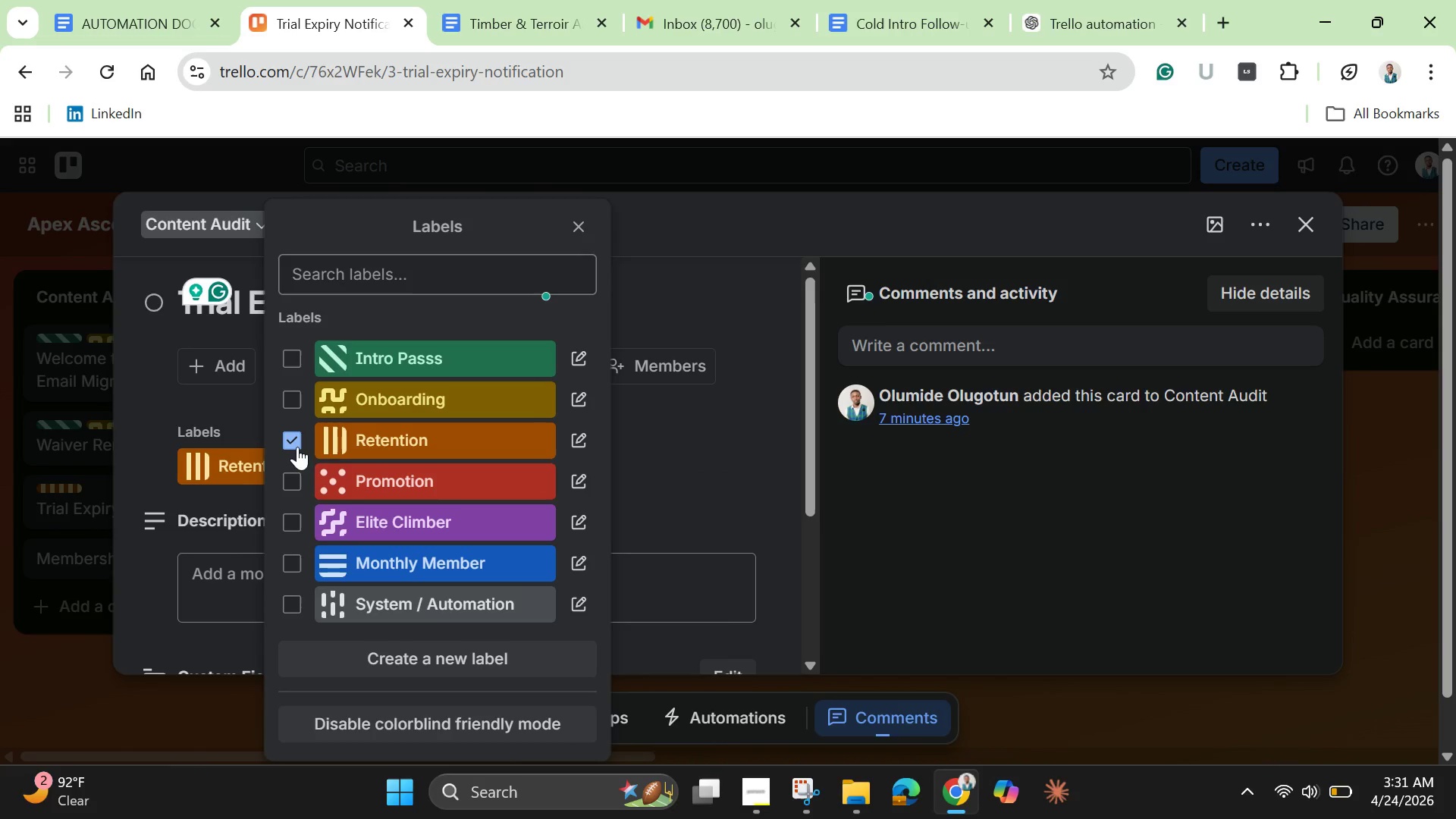 
left_click([289, 356])
 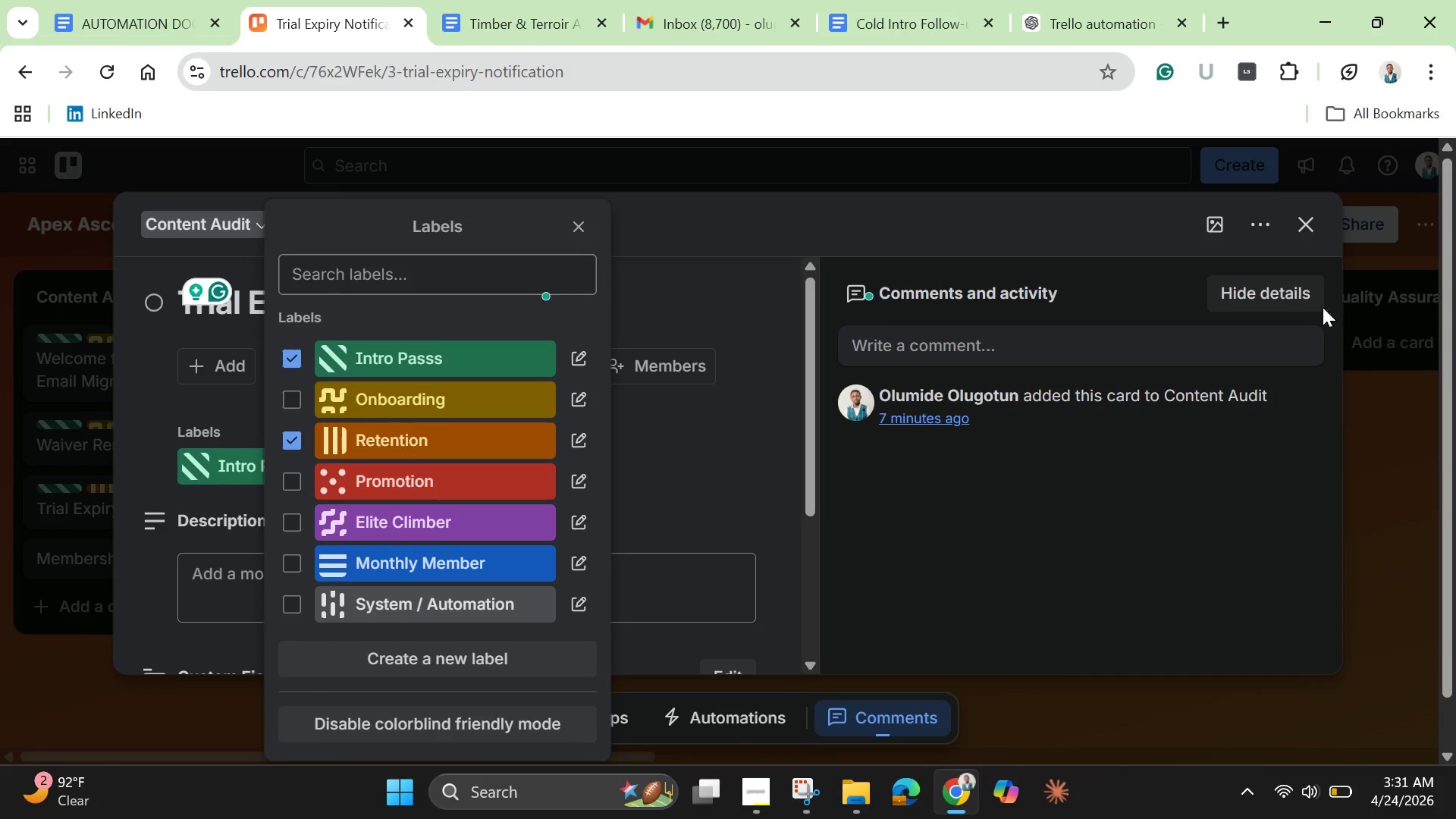 
left_click([1300, 228])
 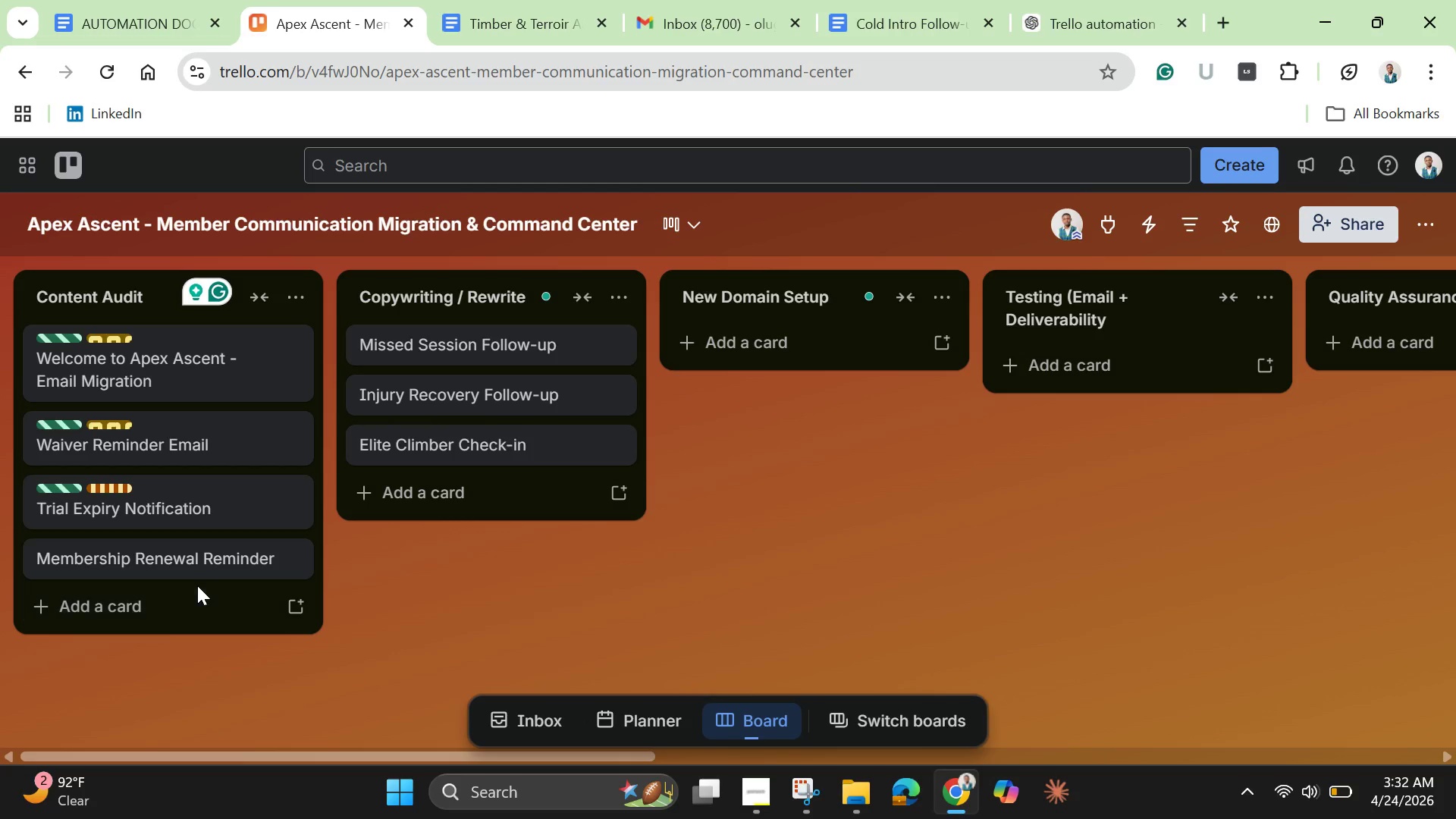 
left_click([190, 566])
 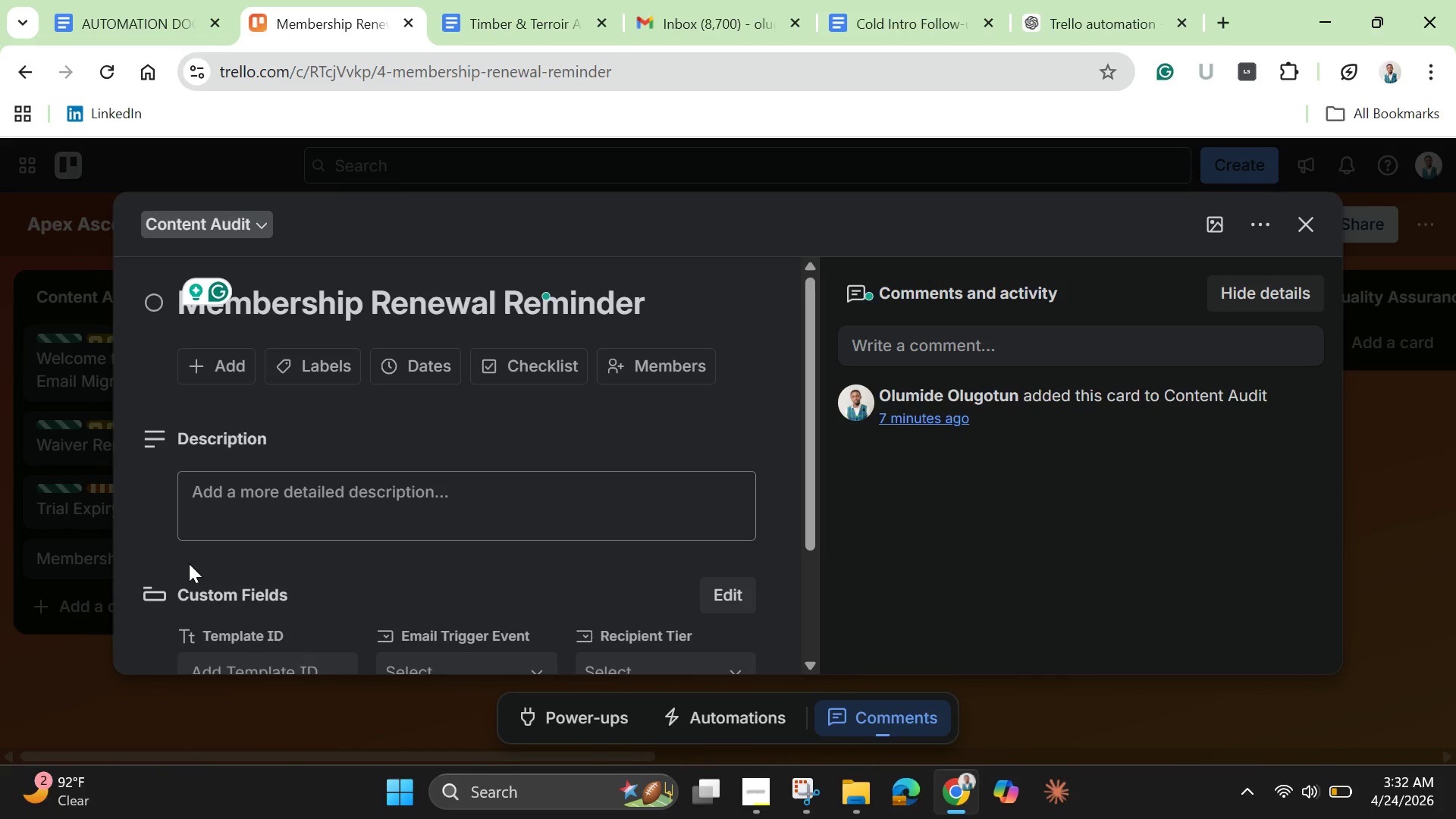 
wait(7.92)
 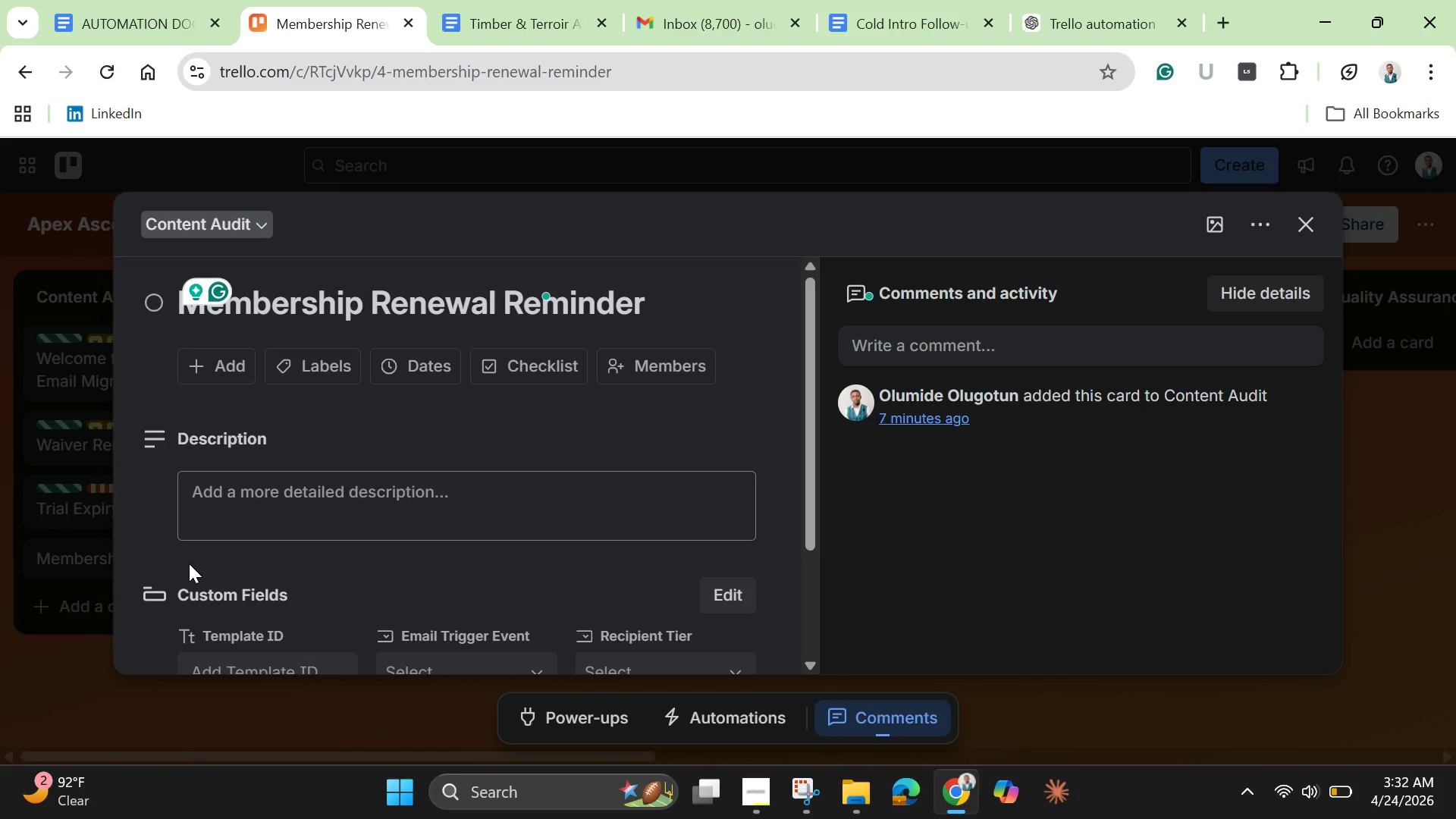 
left_click([306, 369])
 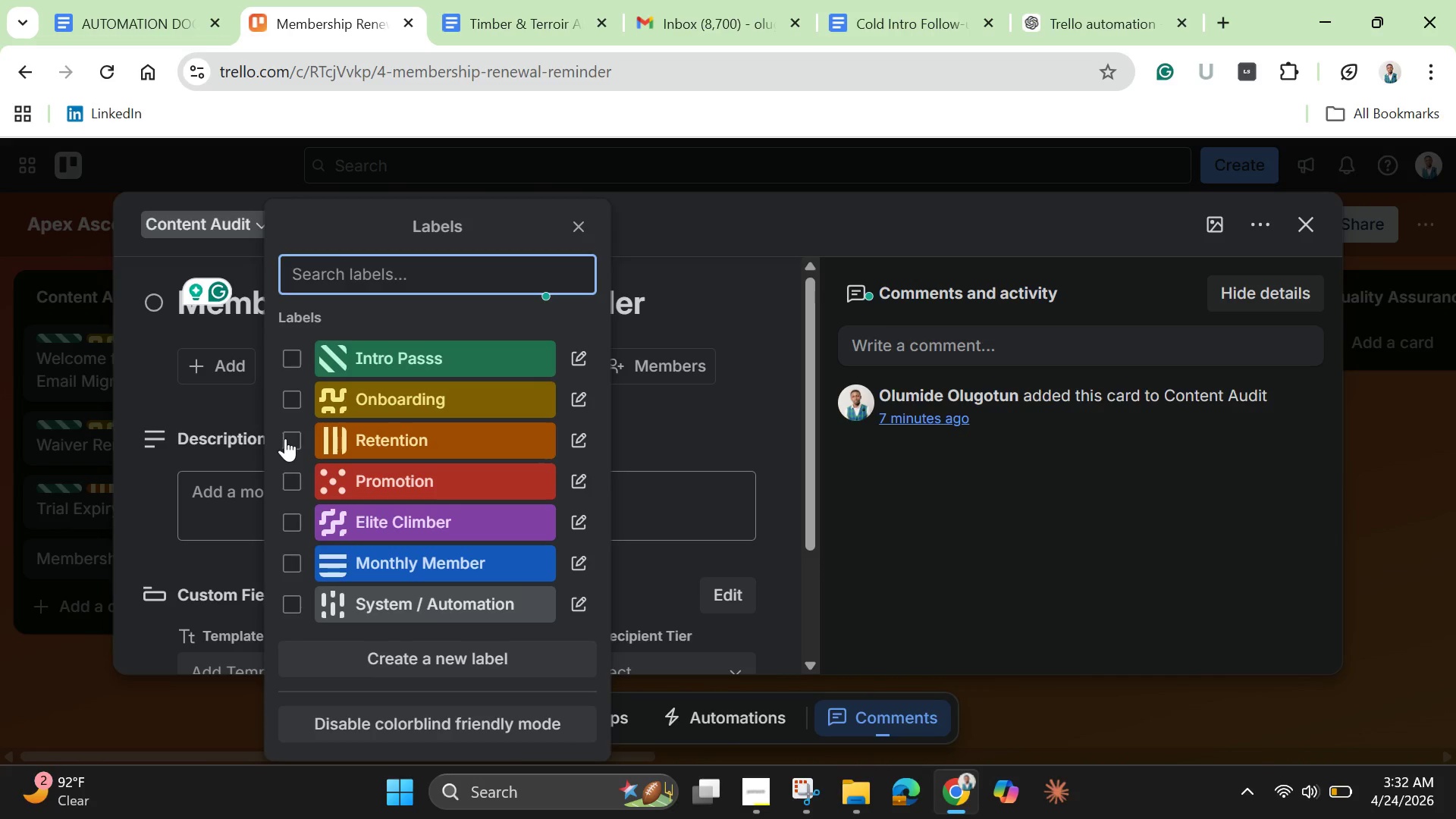 
wait(9.14)
 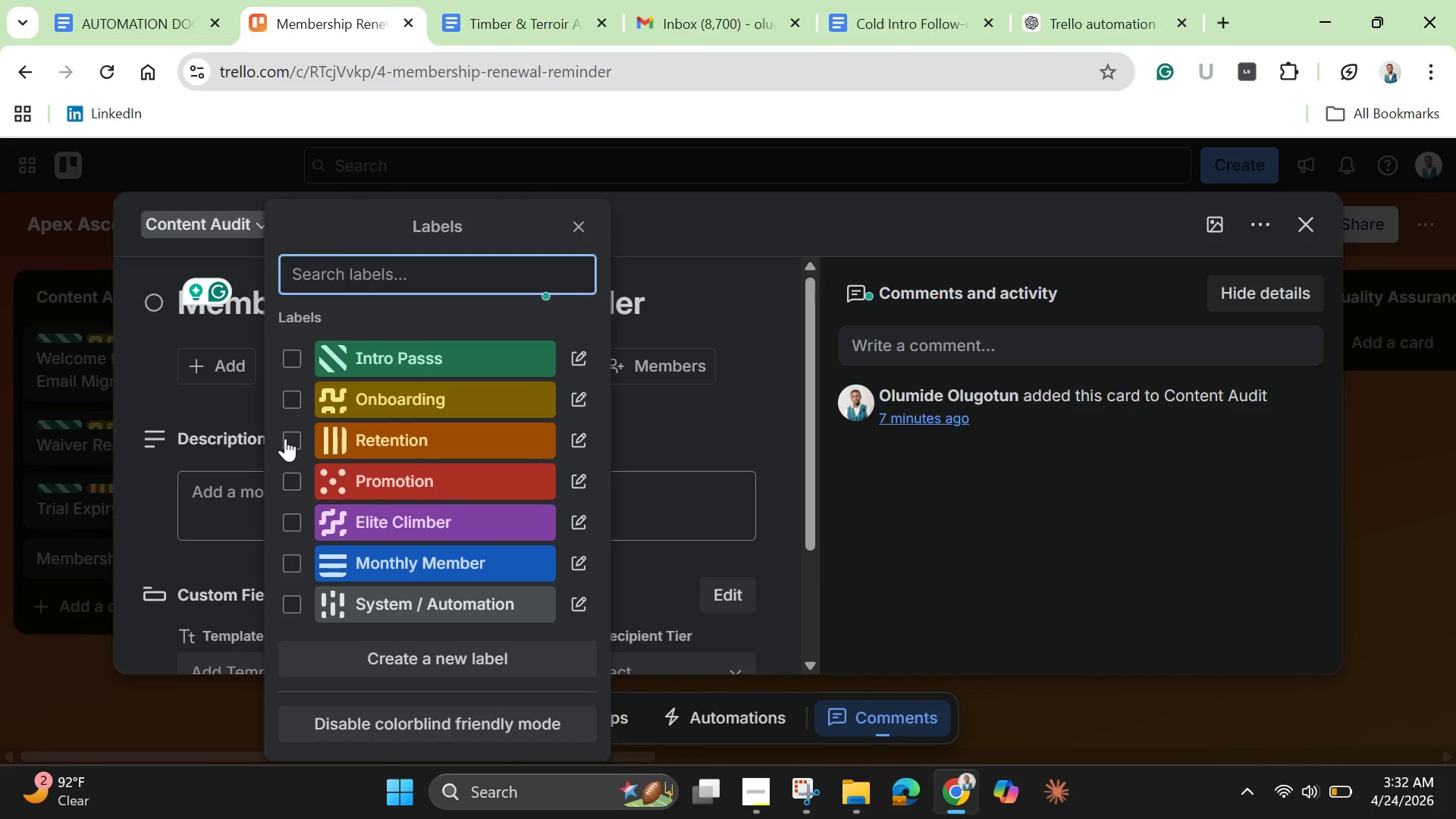 
left_click([283, 438])
 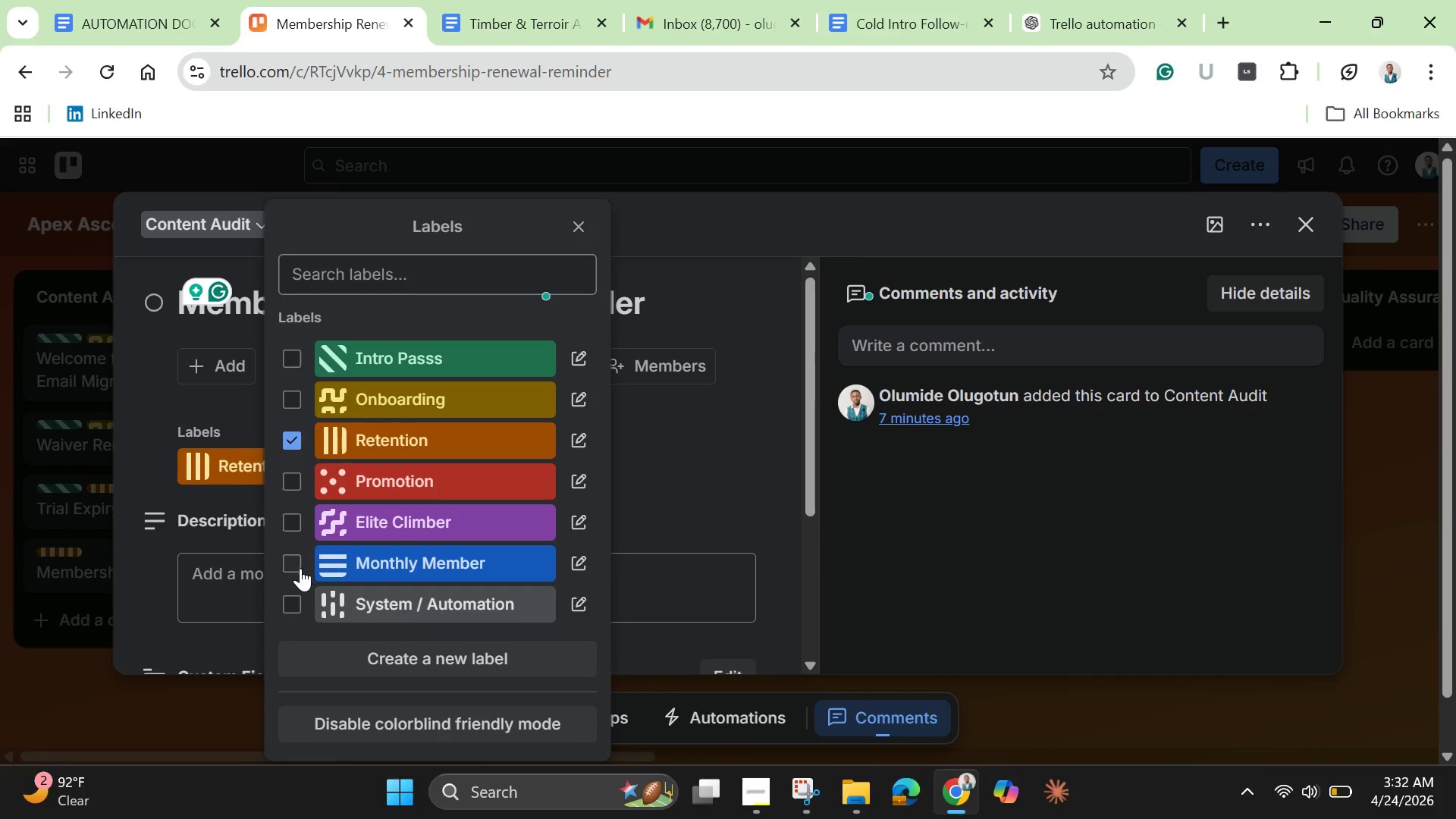 
left_click([296, 568])
 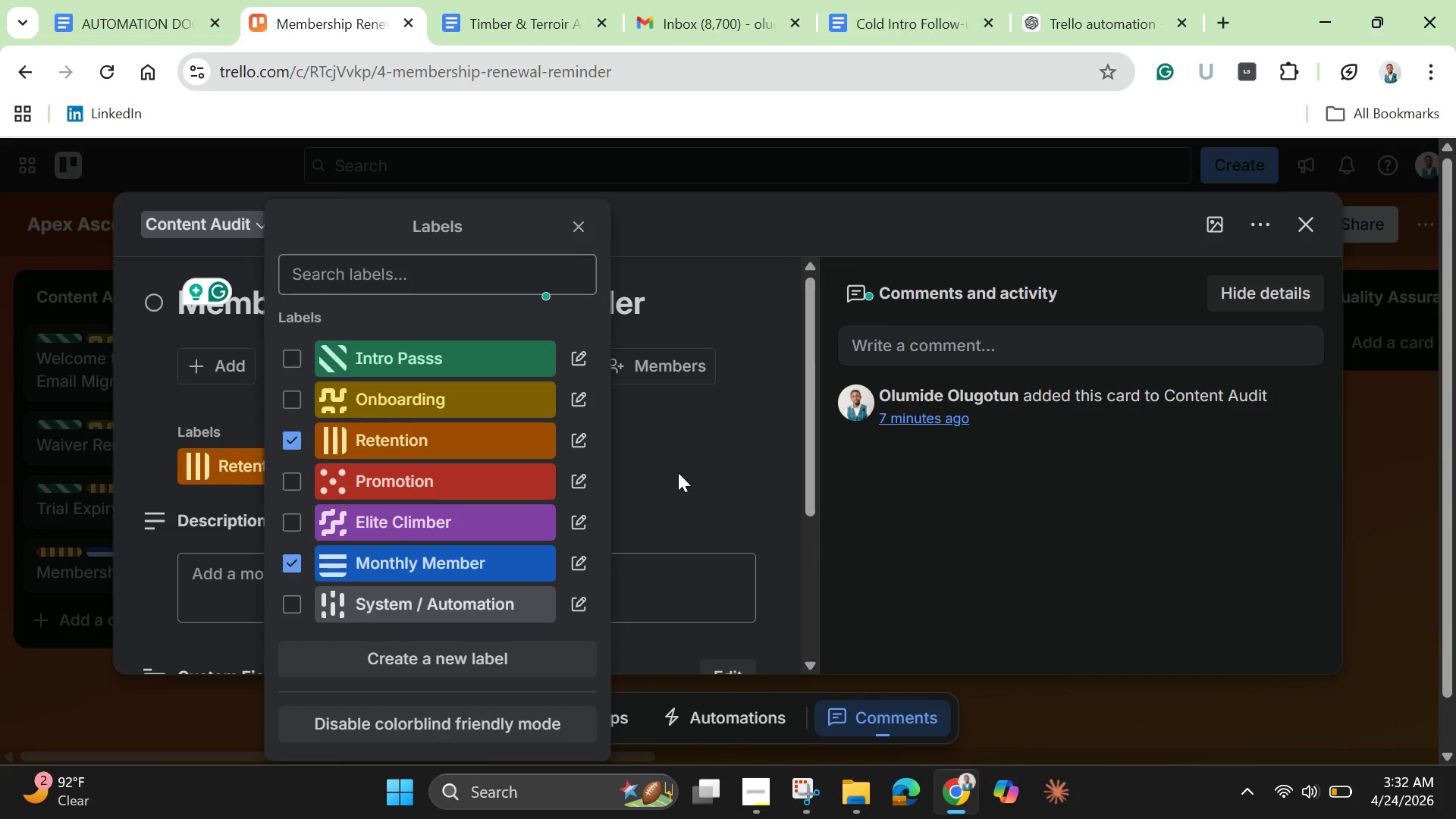 
left_click([694, 472])
 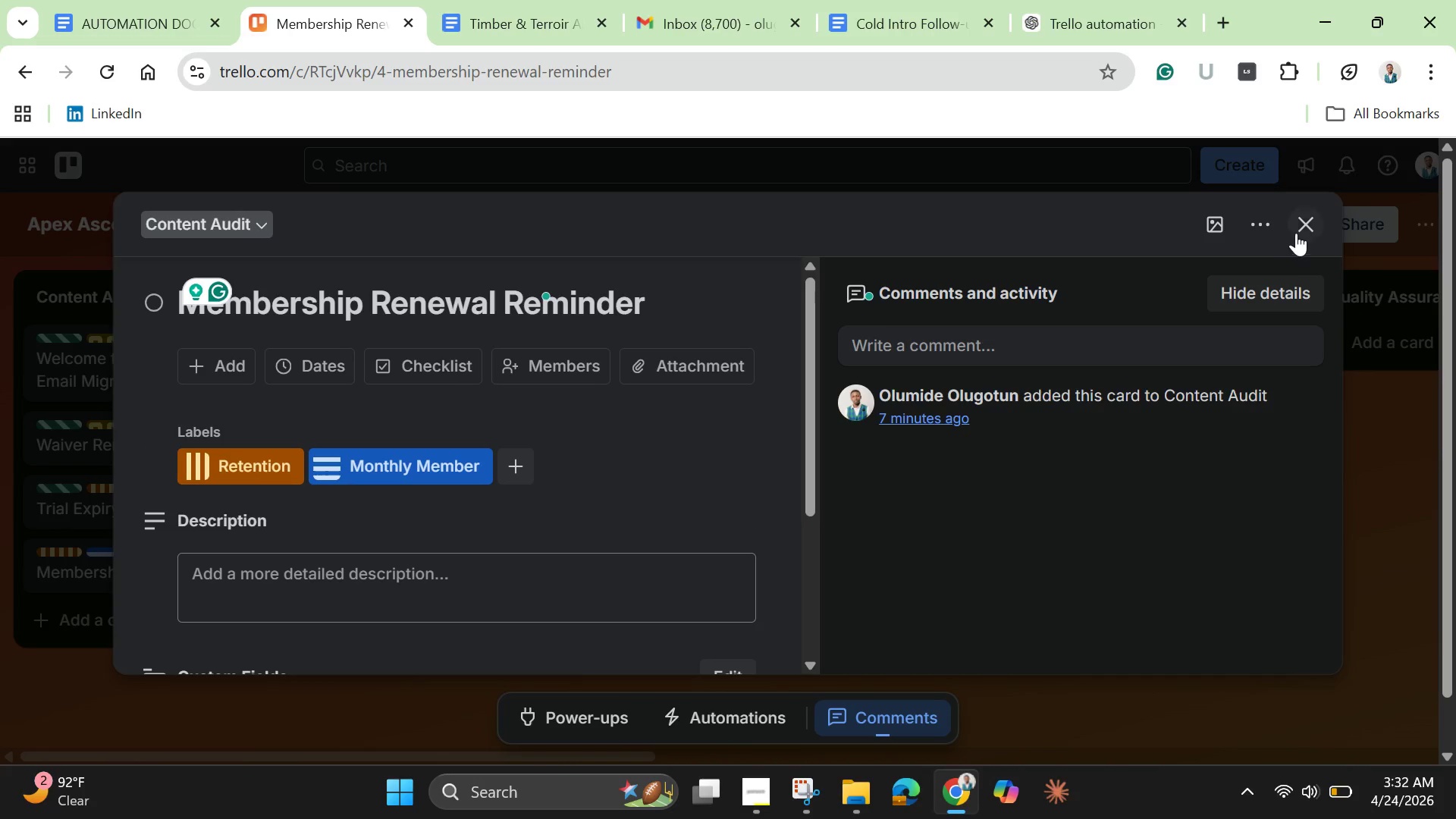 
left_click([1297, 230])
 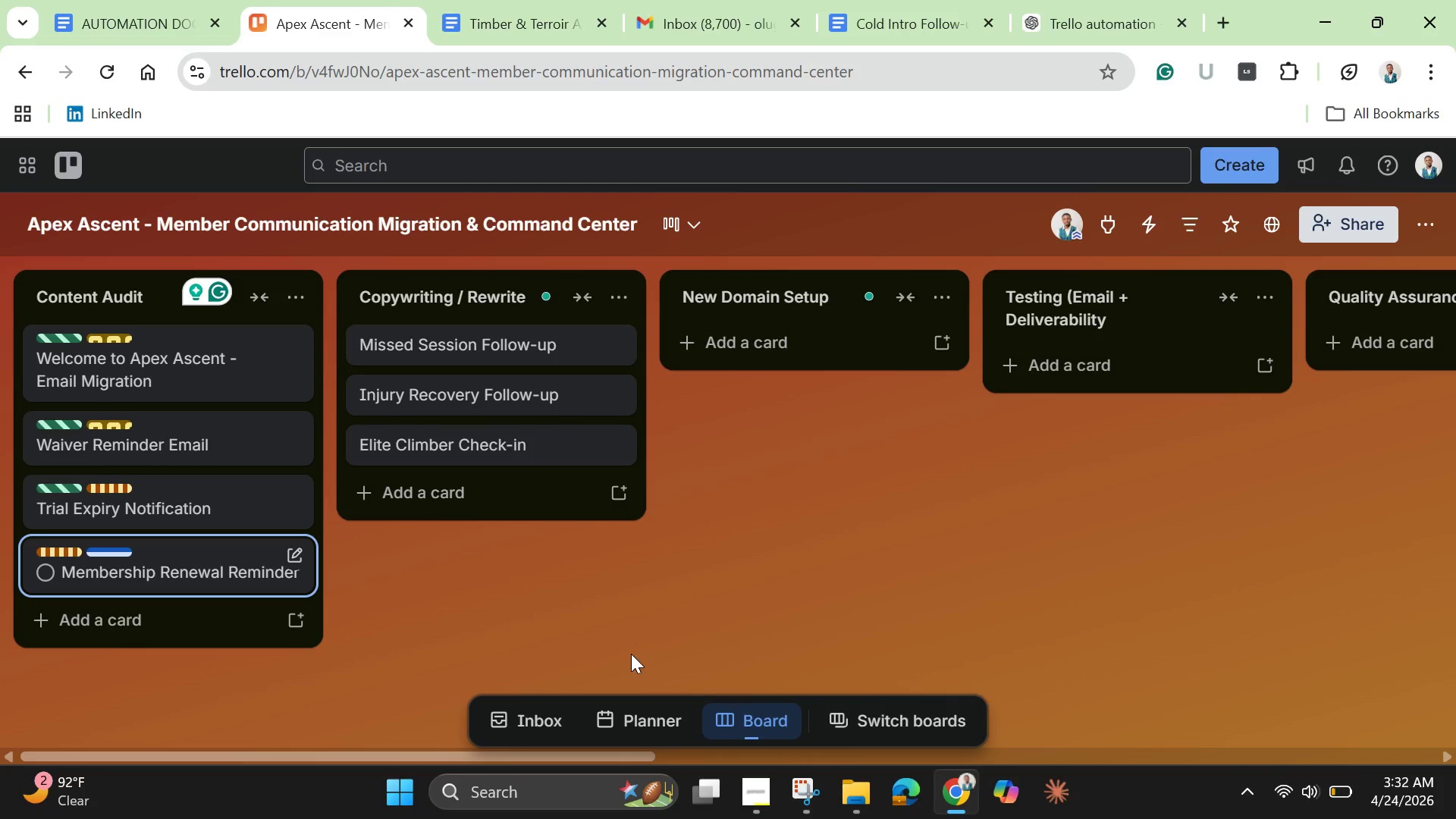 
wait(12.89)
 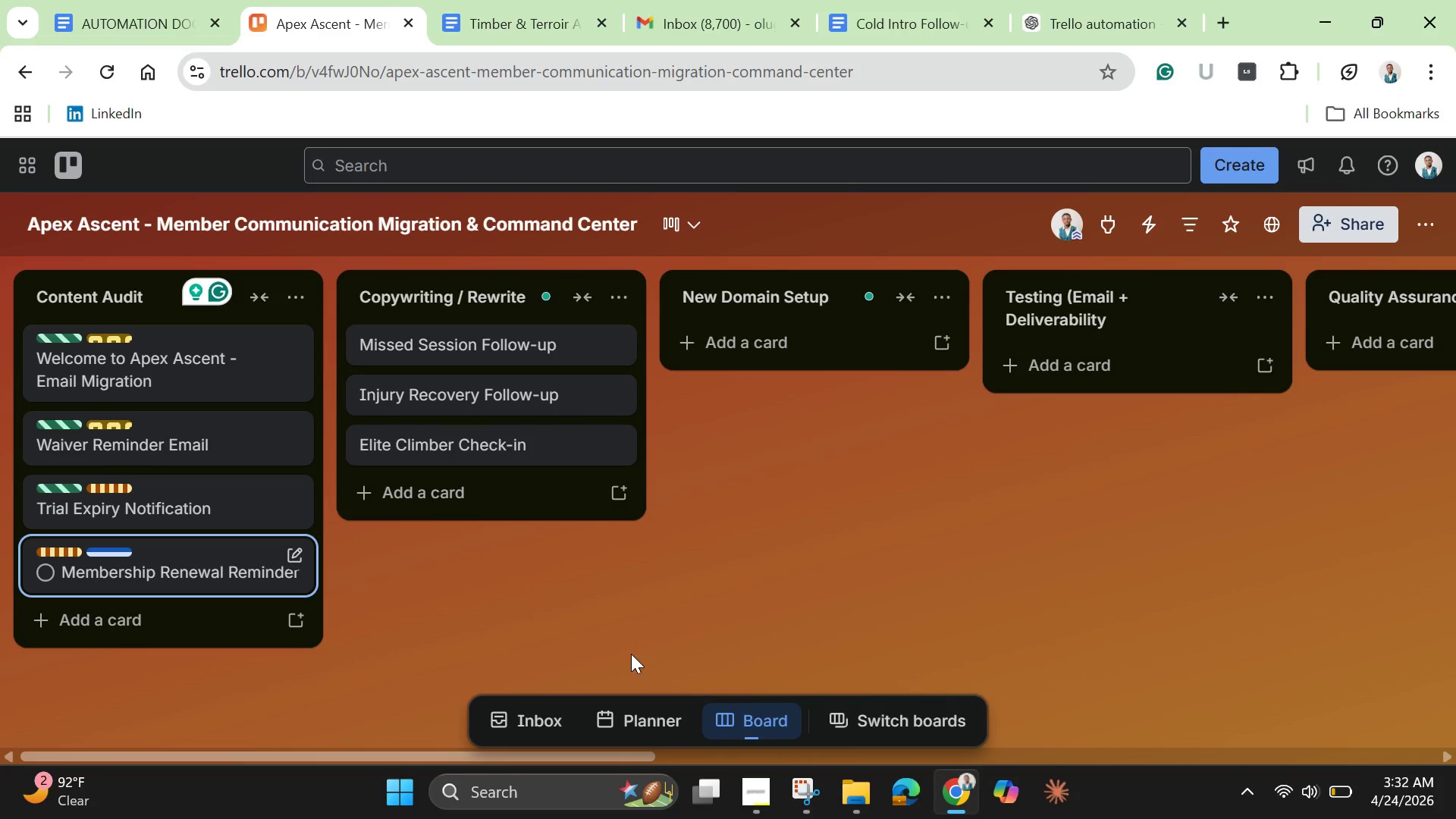 
left_click([513, 344])
 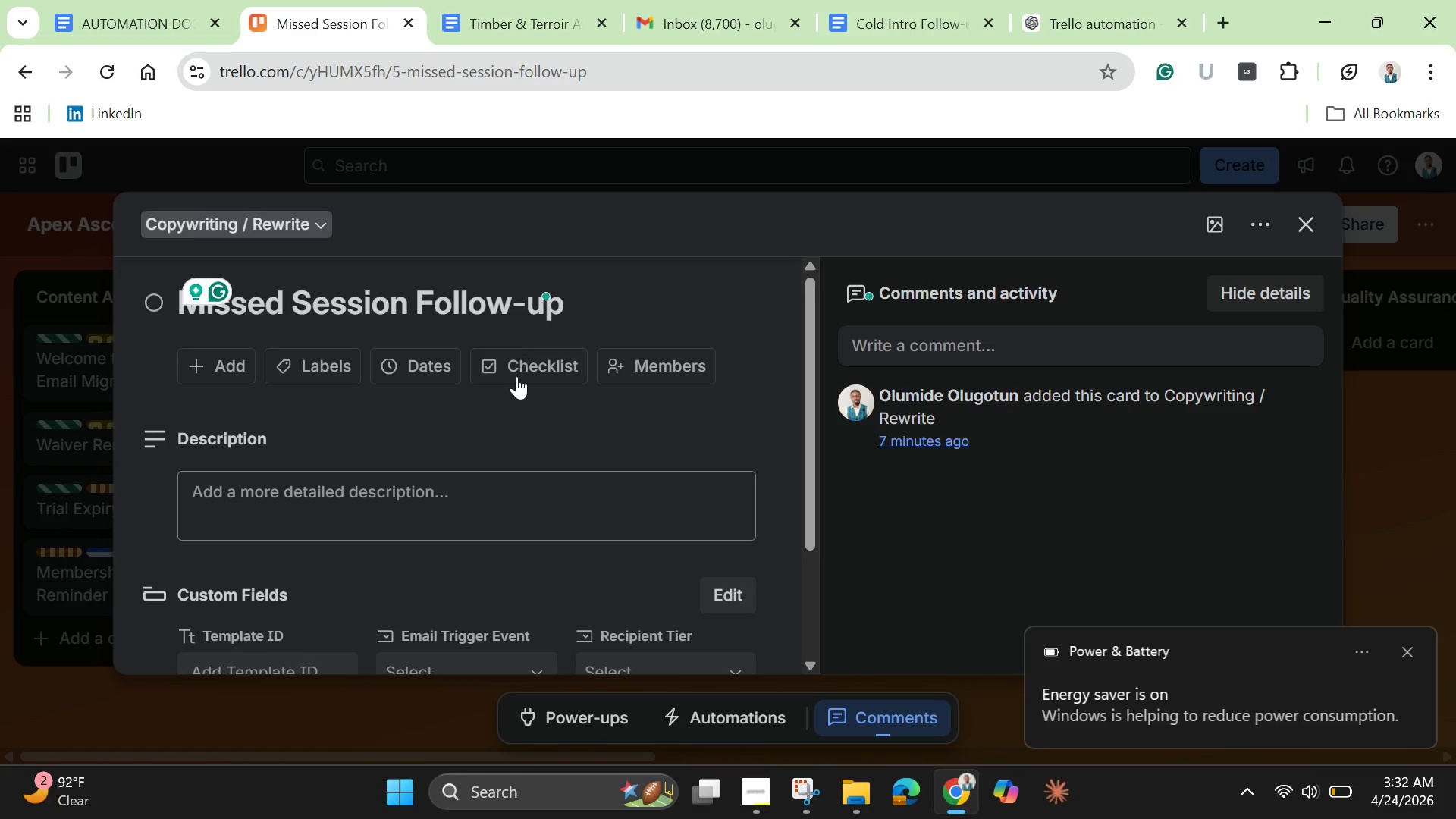 
wait(5.59)
 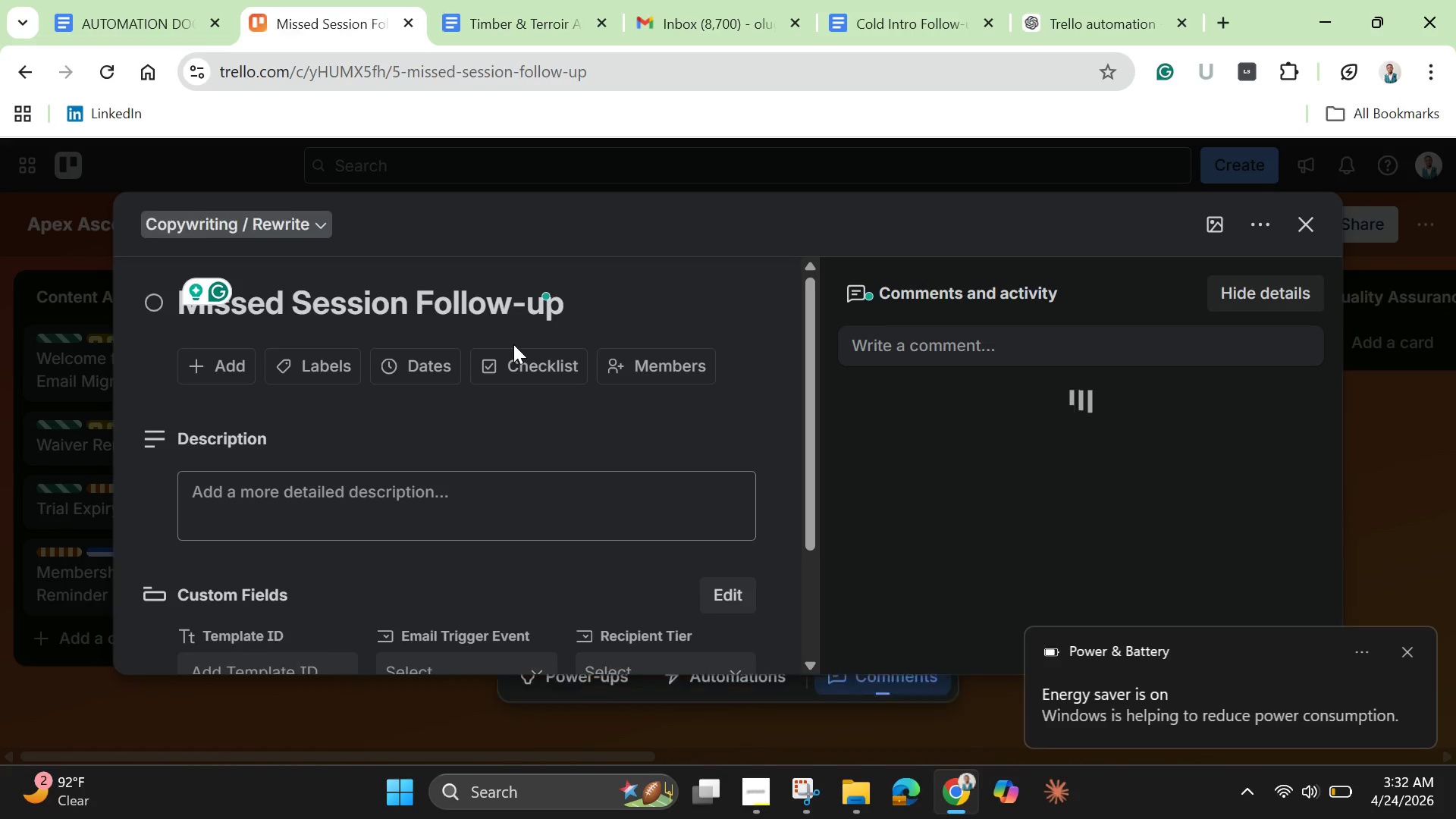 
left_click([318, 369])
 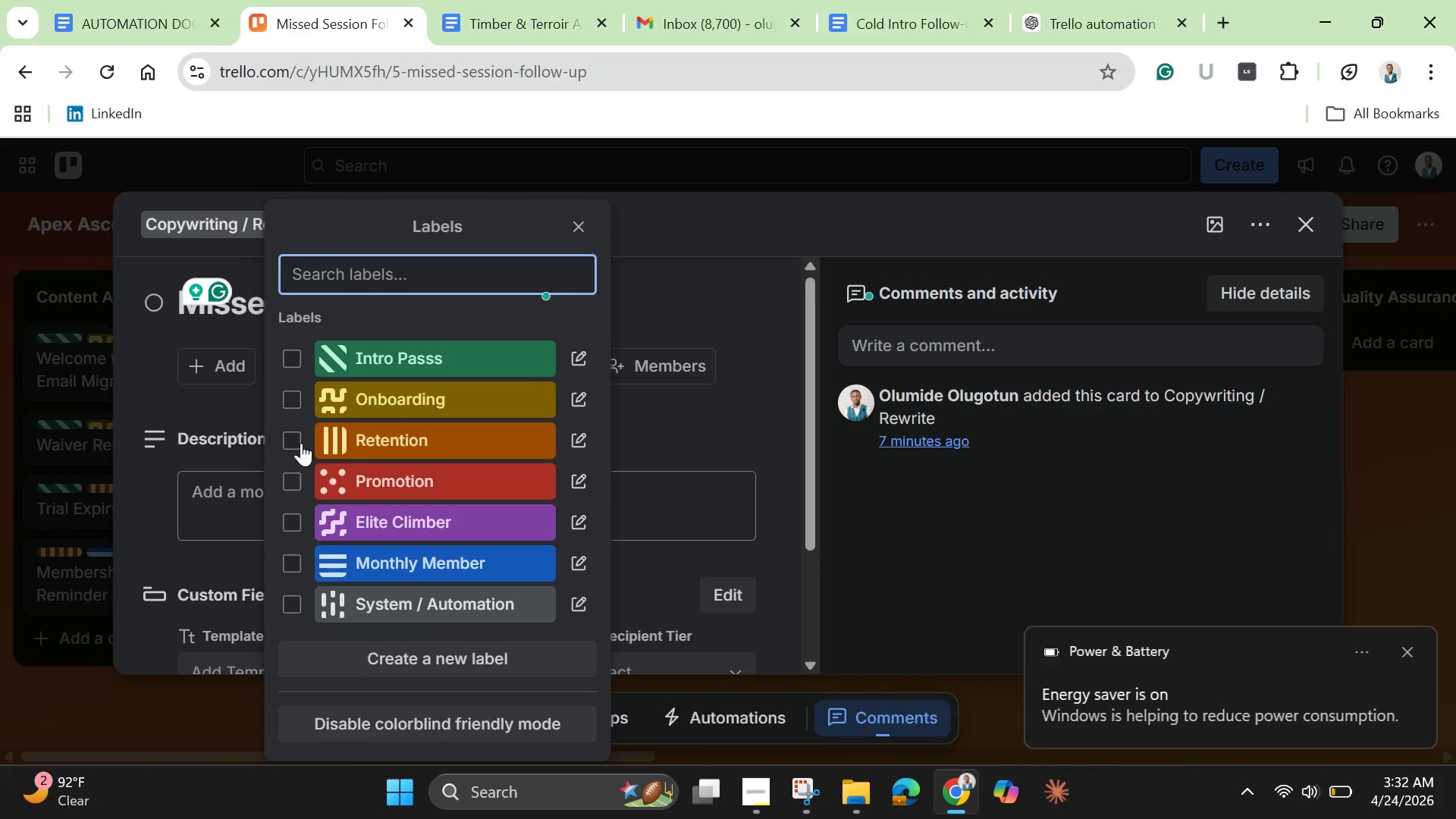 
left_click([300, 443])
 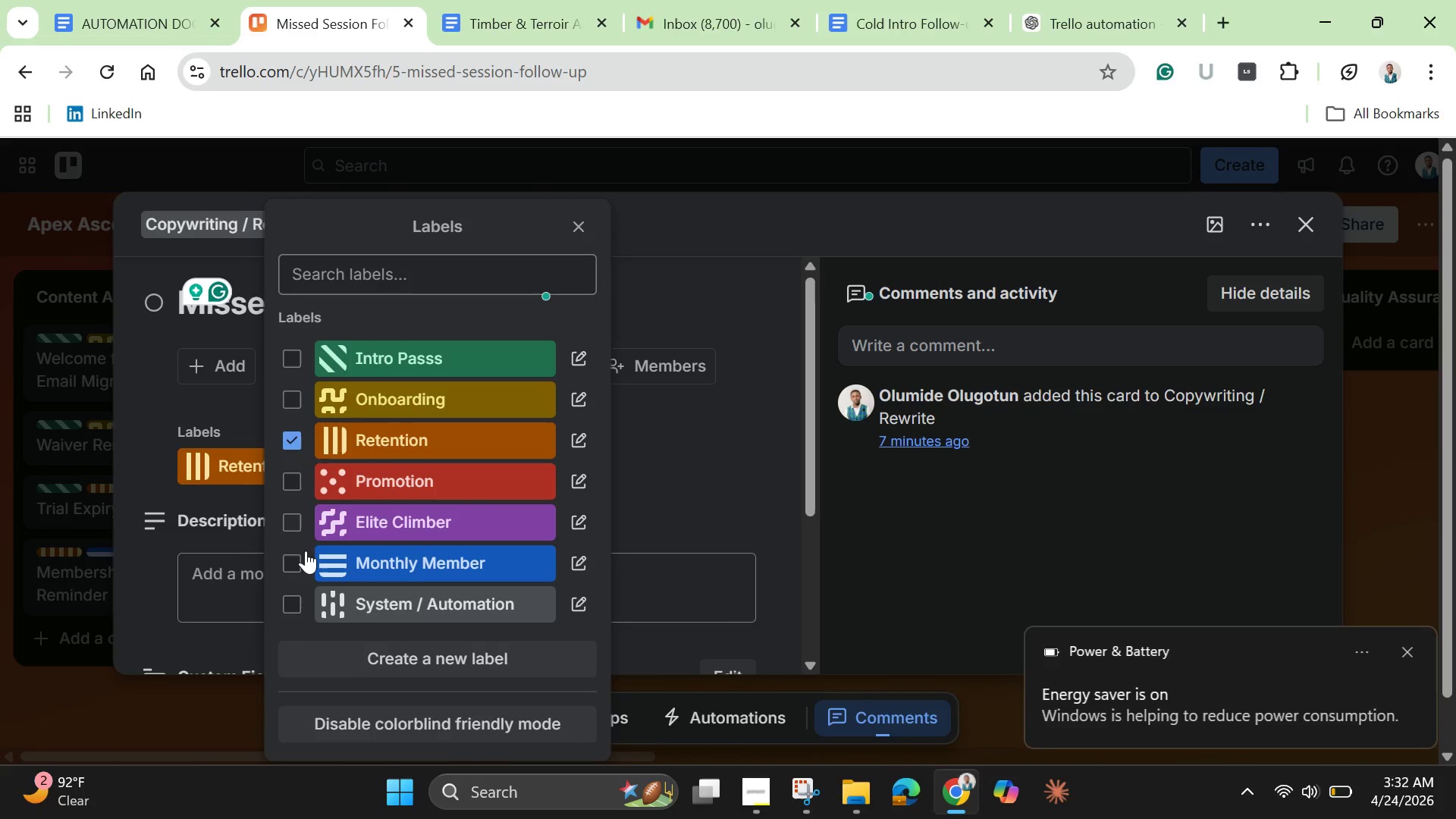 
left_click([282, 567])
 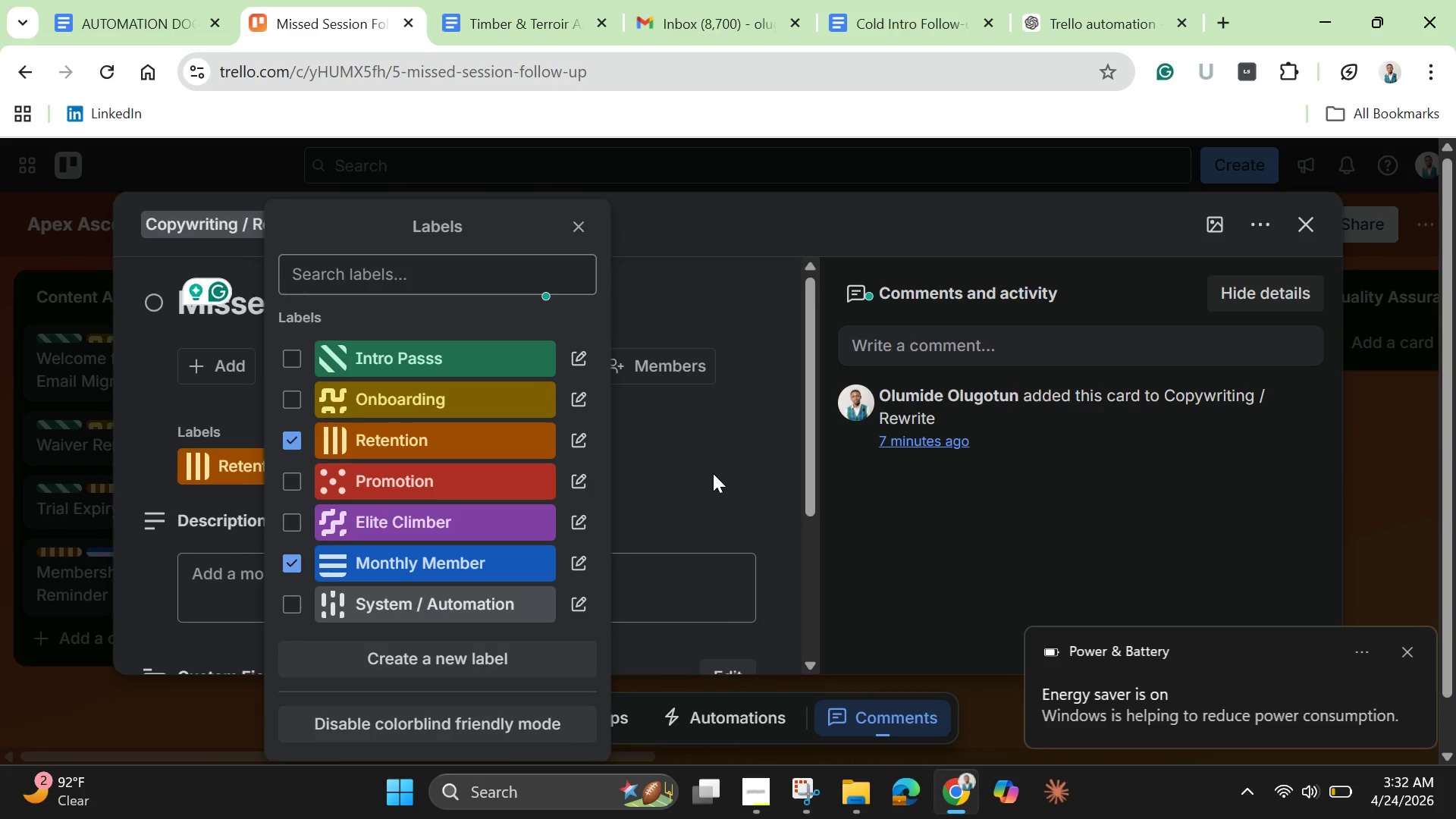 
left_click([716, 472])
 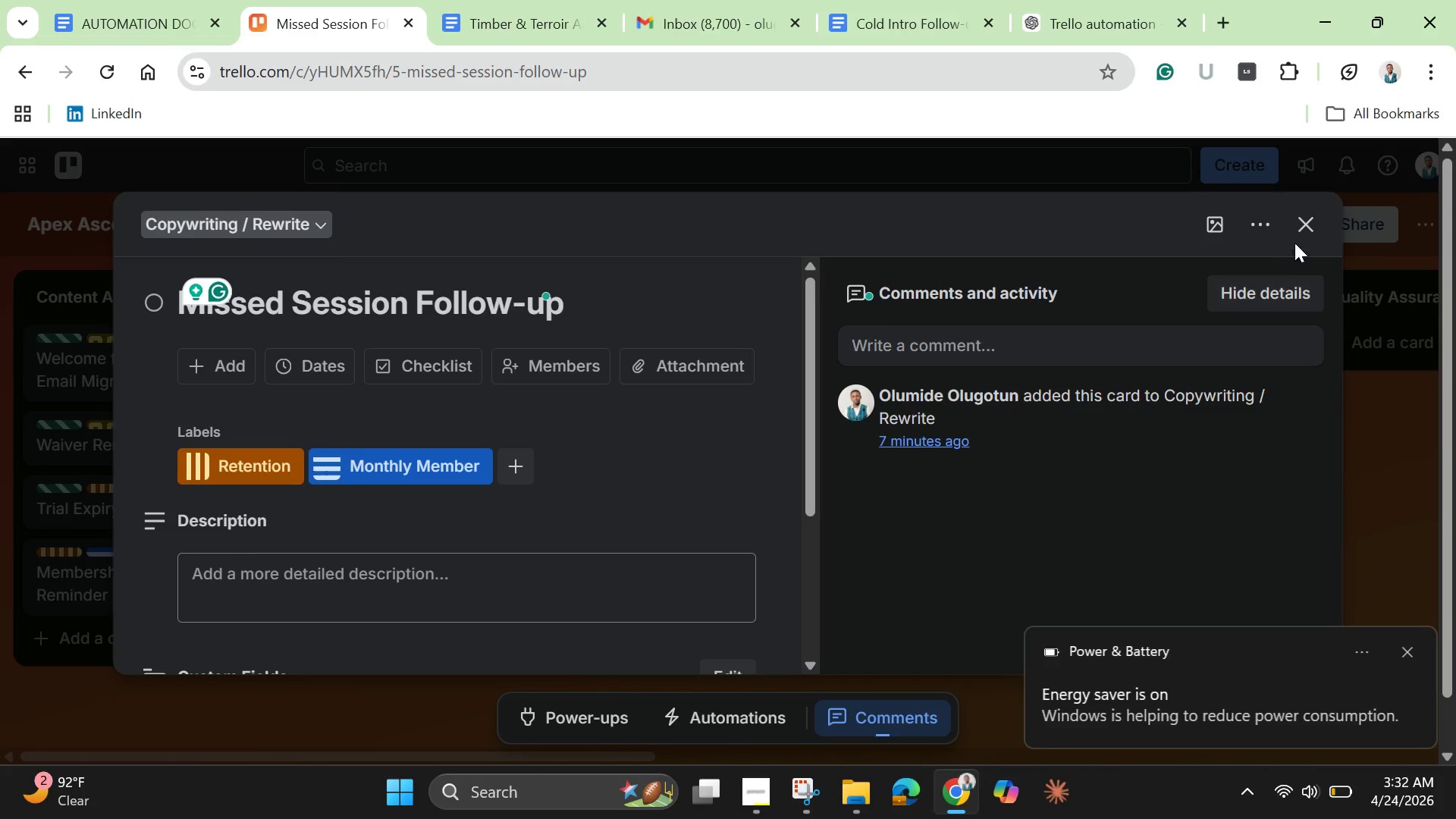 
left_click([1297, 238])
 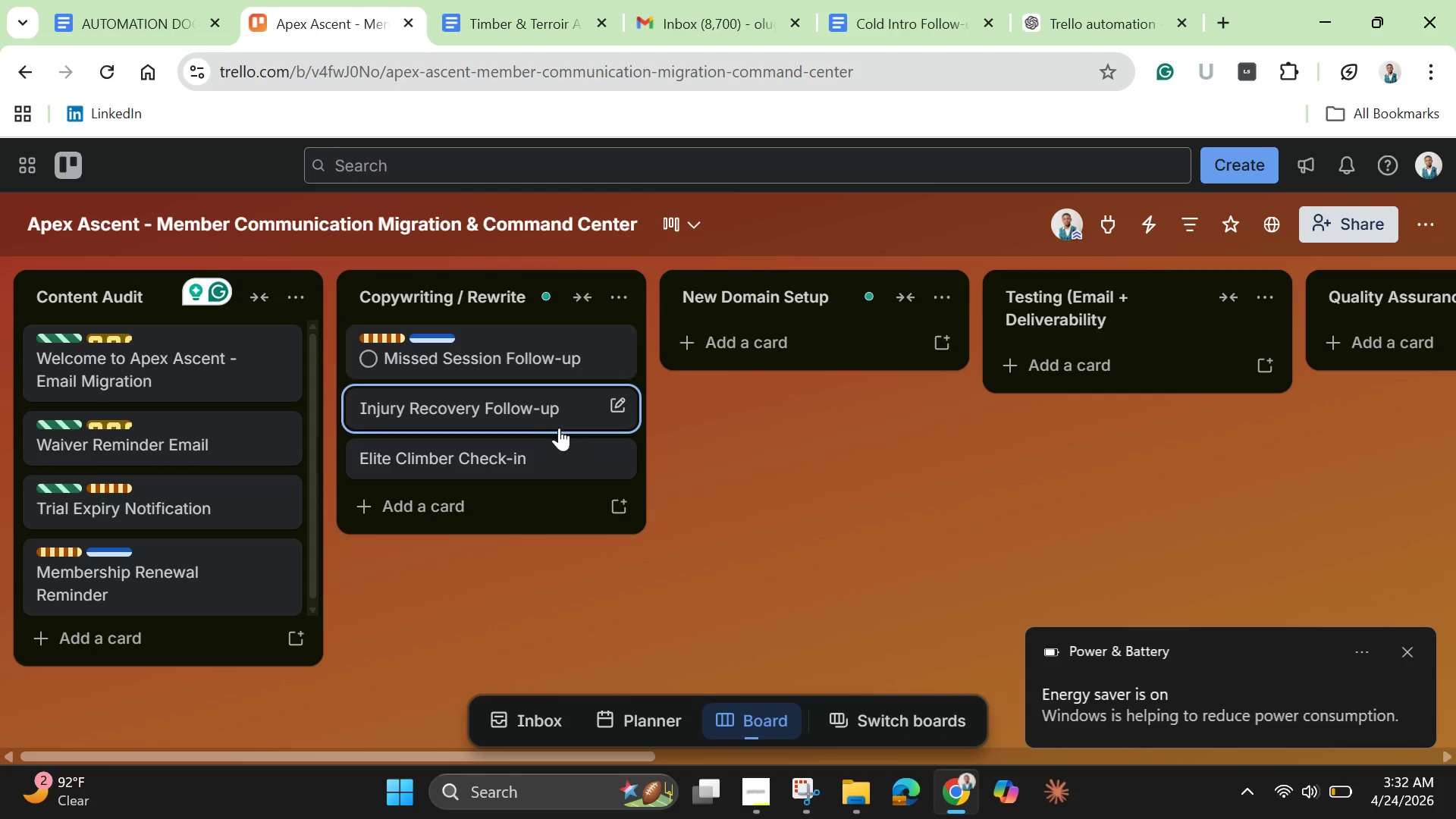 
left_click([532, 422])
 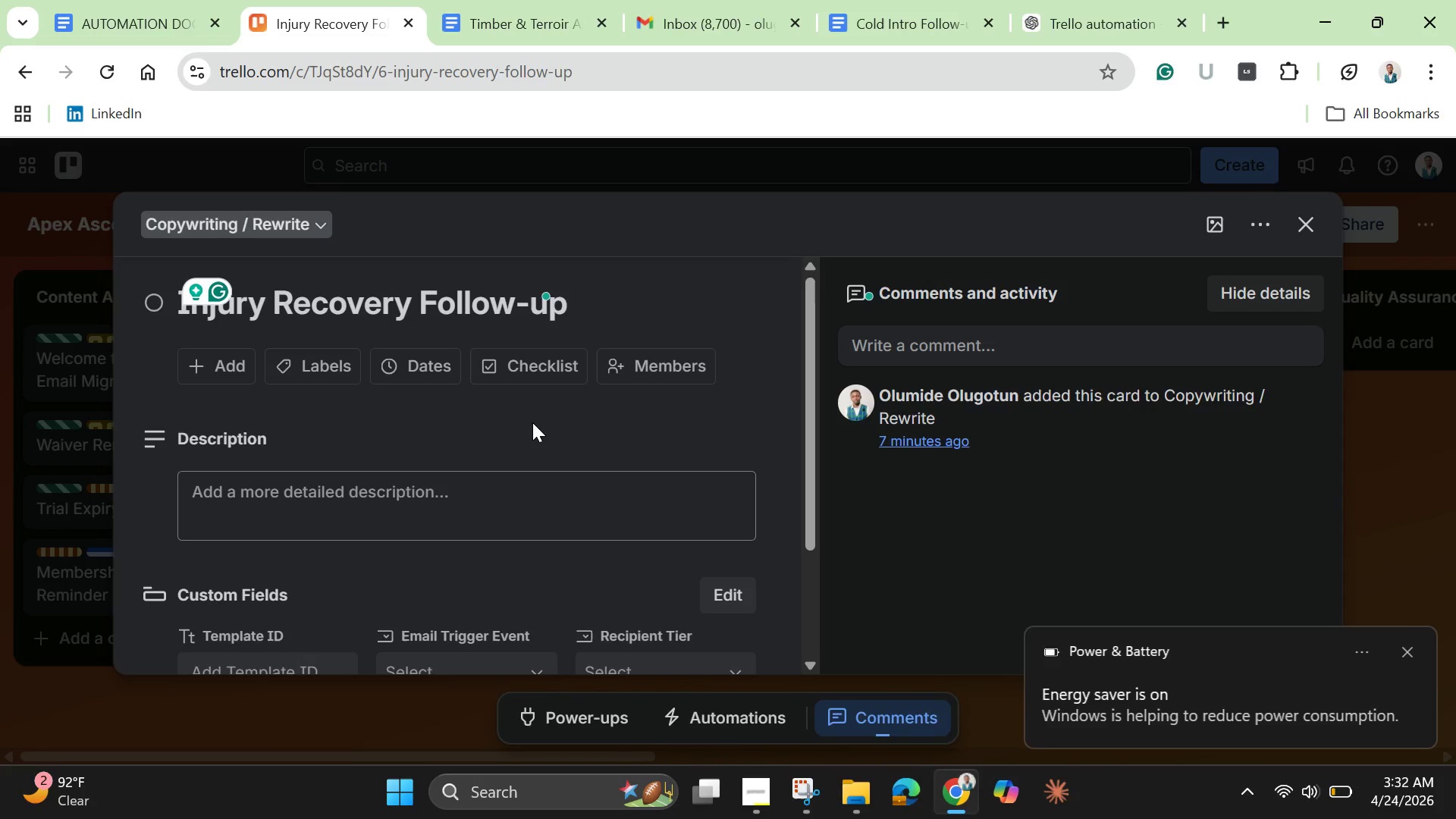 
wait(9.25)
 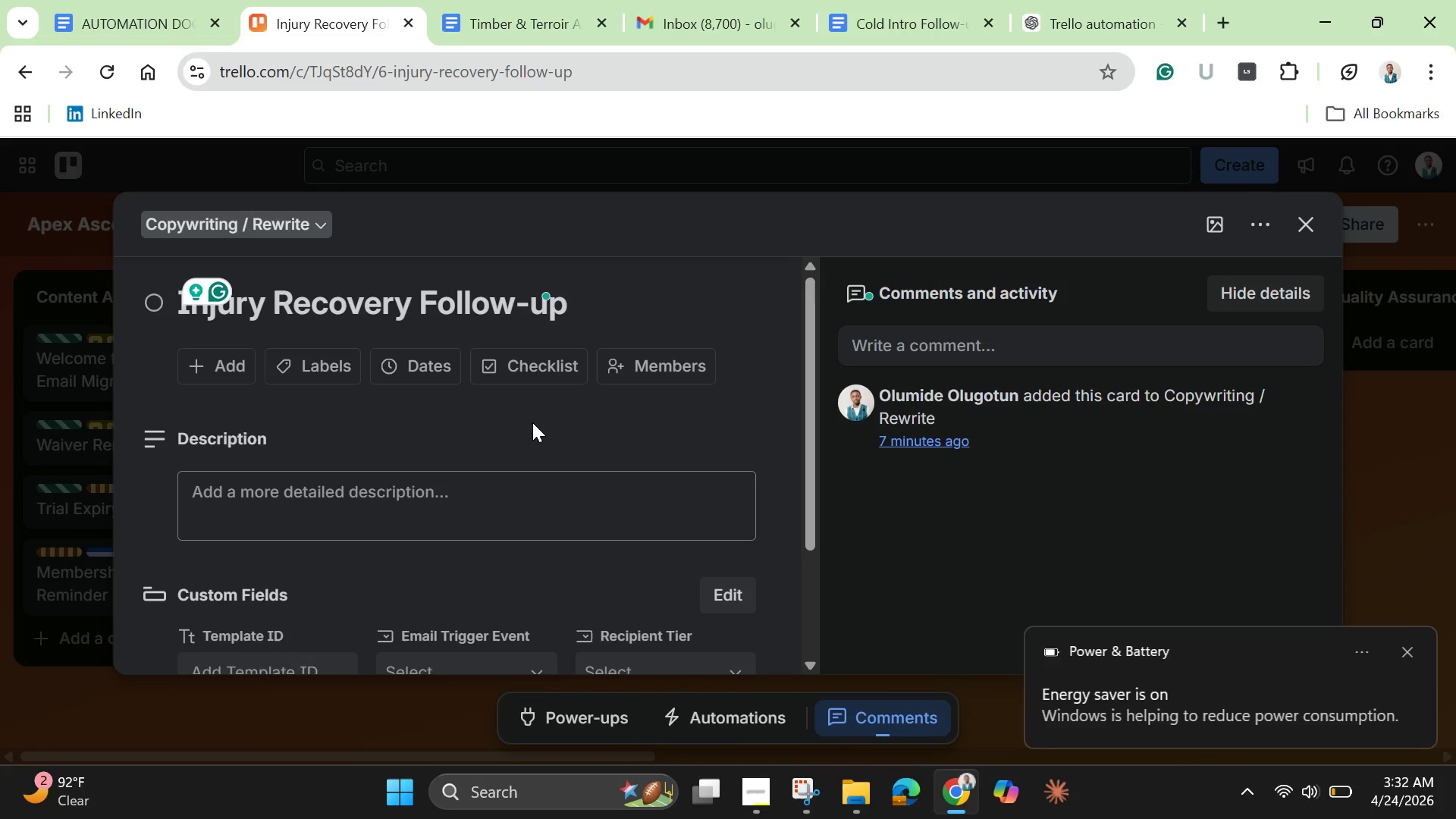 
left_click([309, 375])
 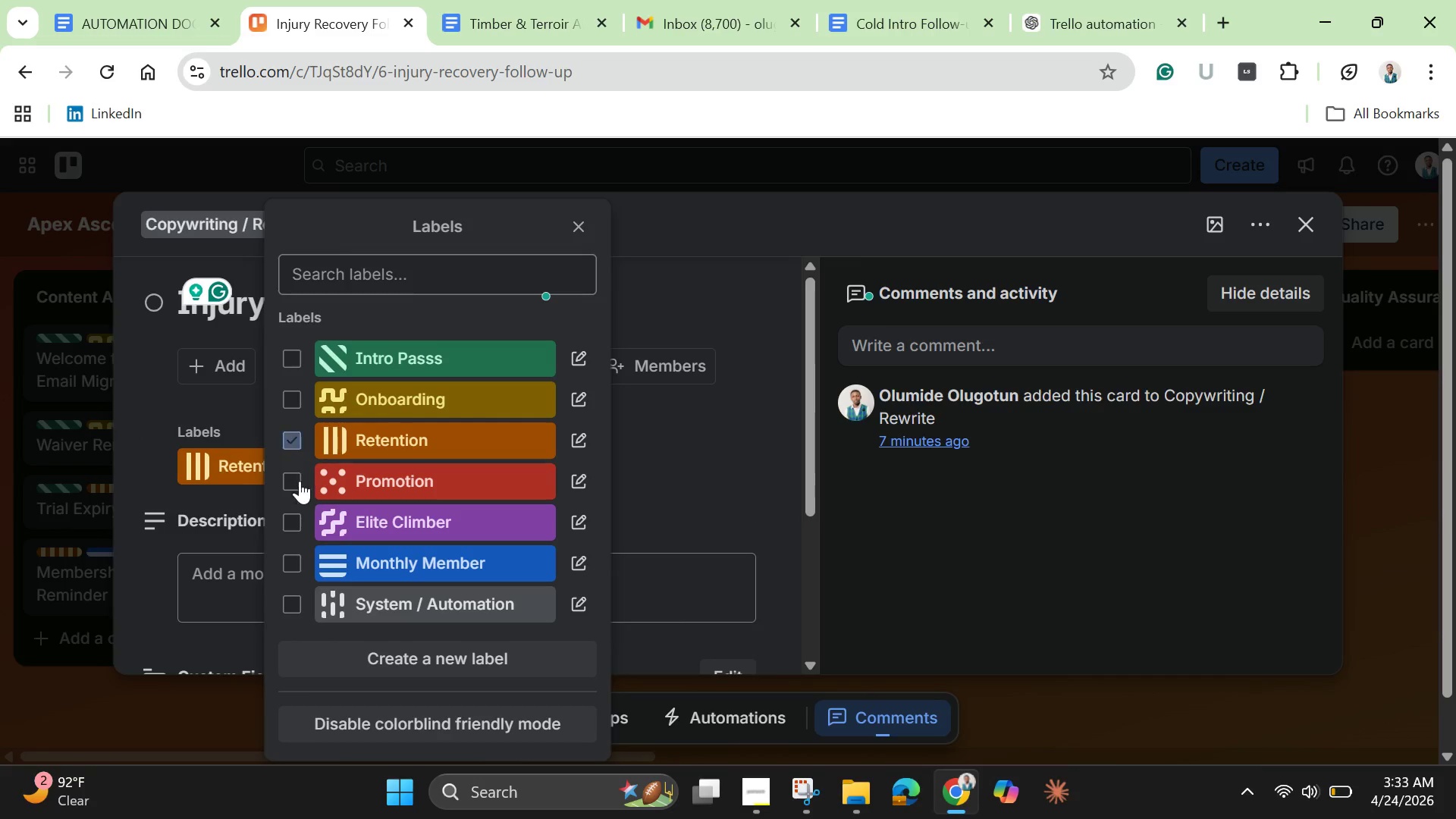 
left_click([292, 559])
 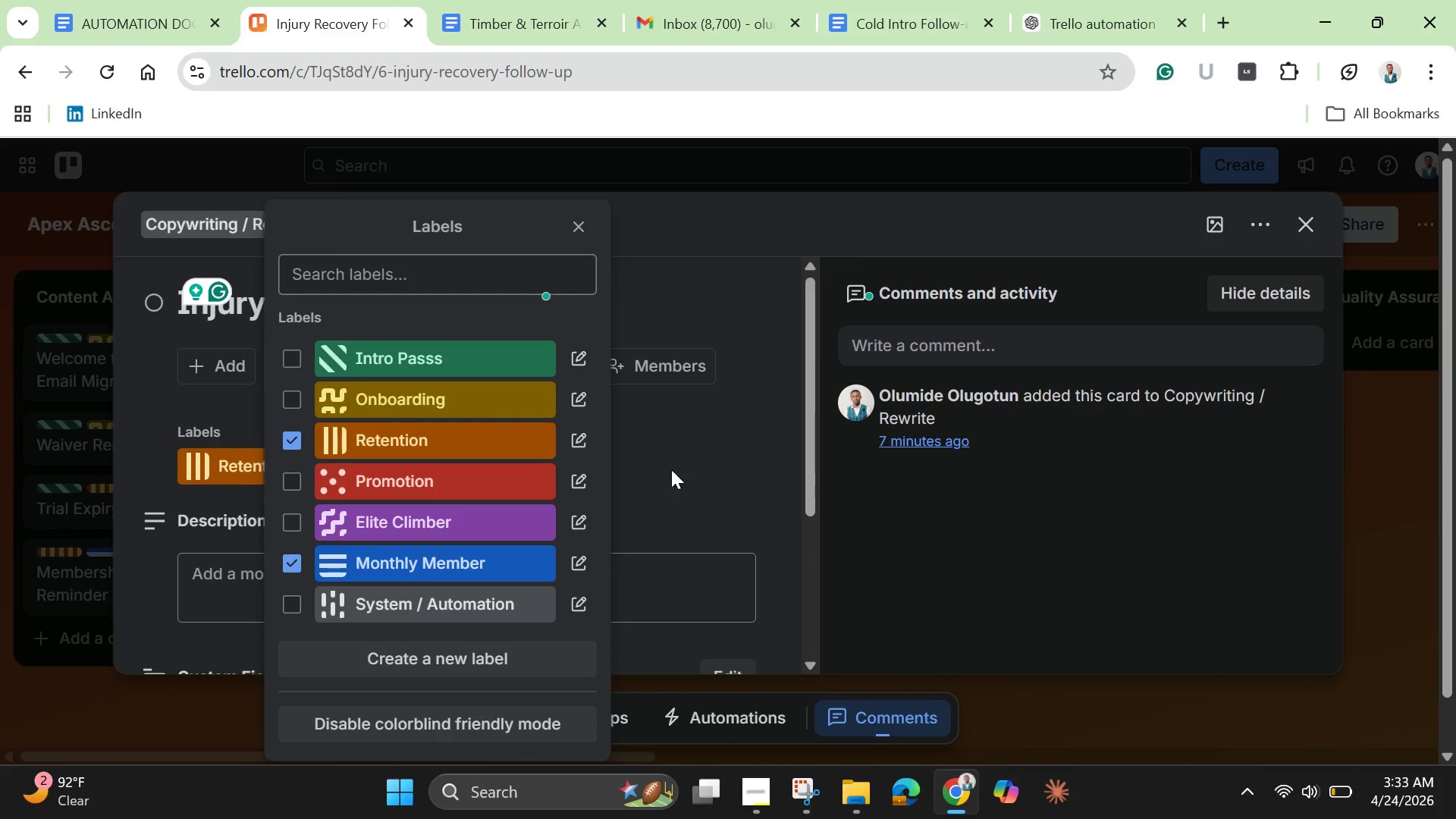 
left_click([673, 468])
 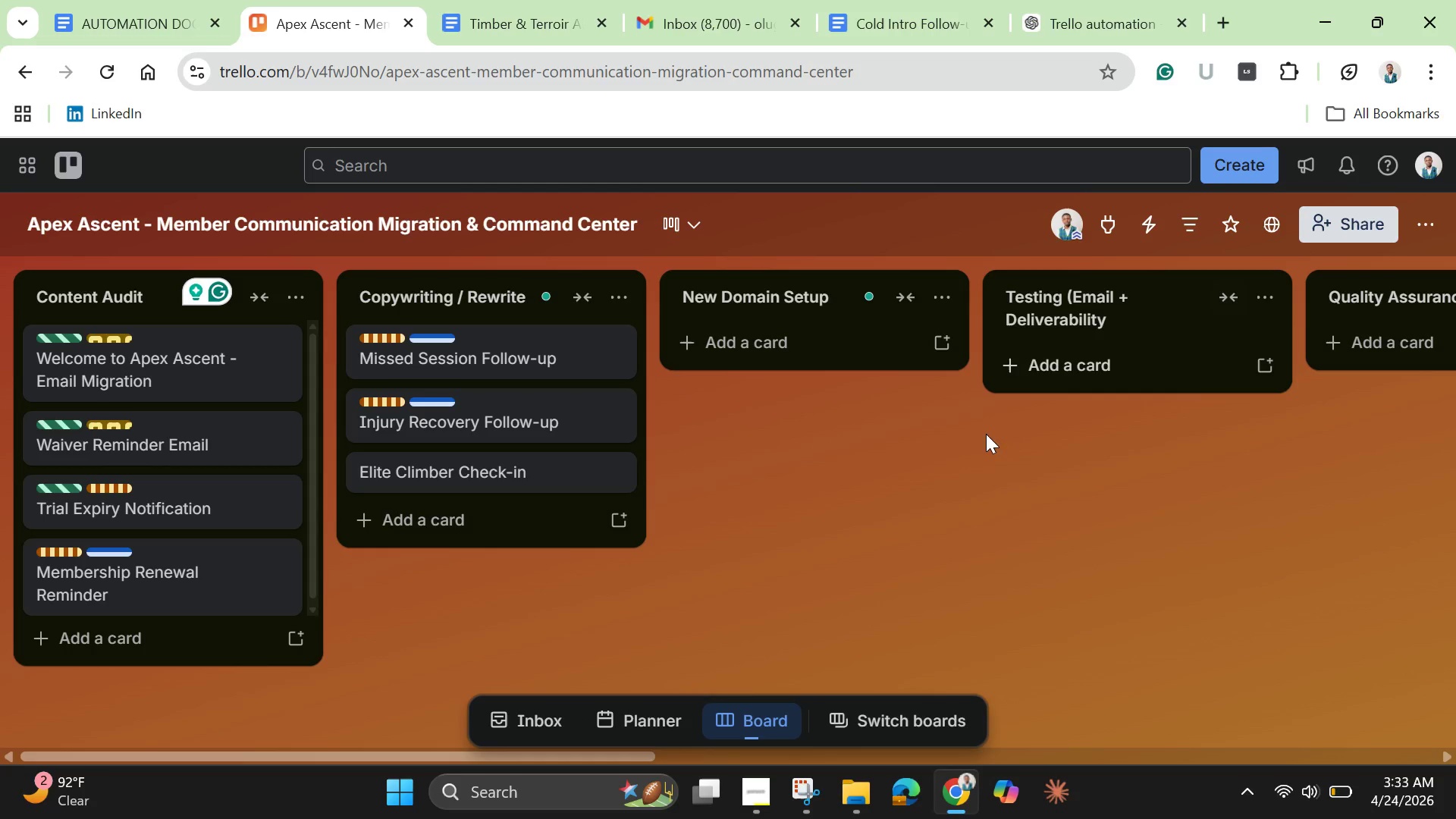 
wait(6.64)
 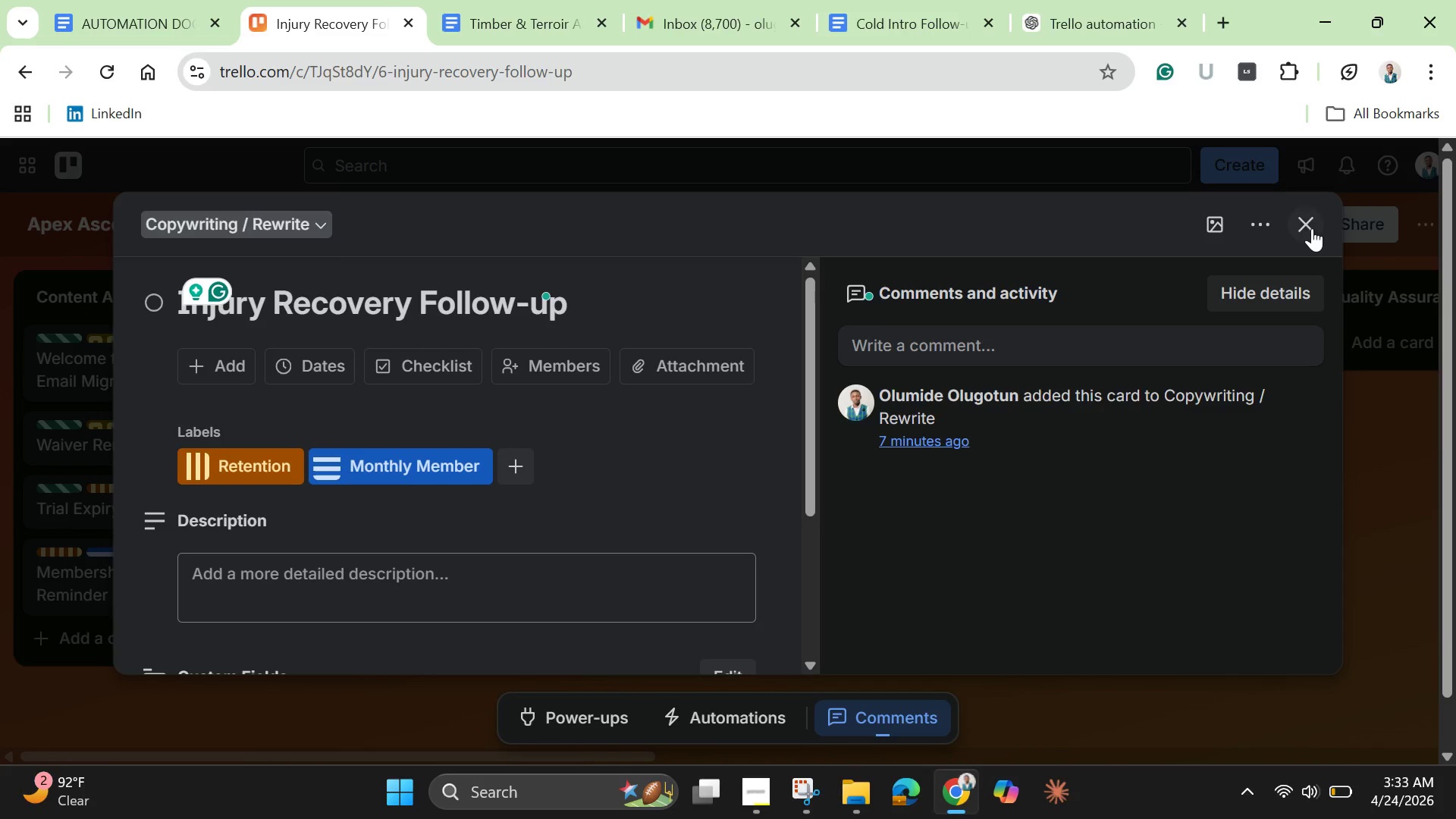 
left_click([416, 474])
 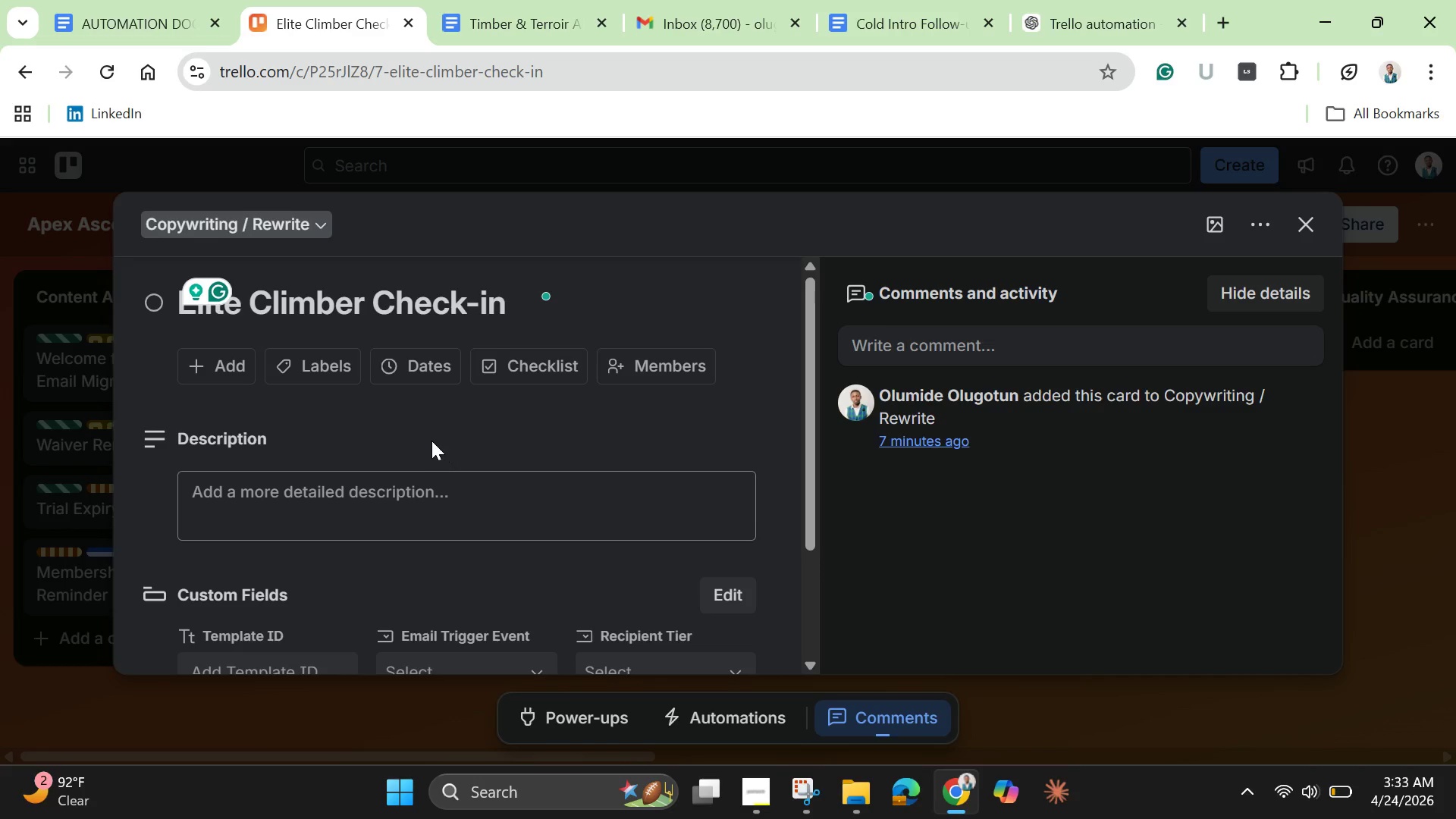 
left_click([318, 378])
 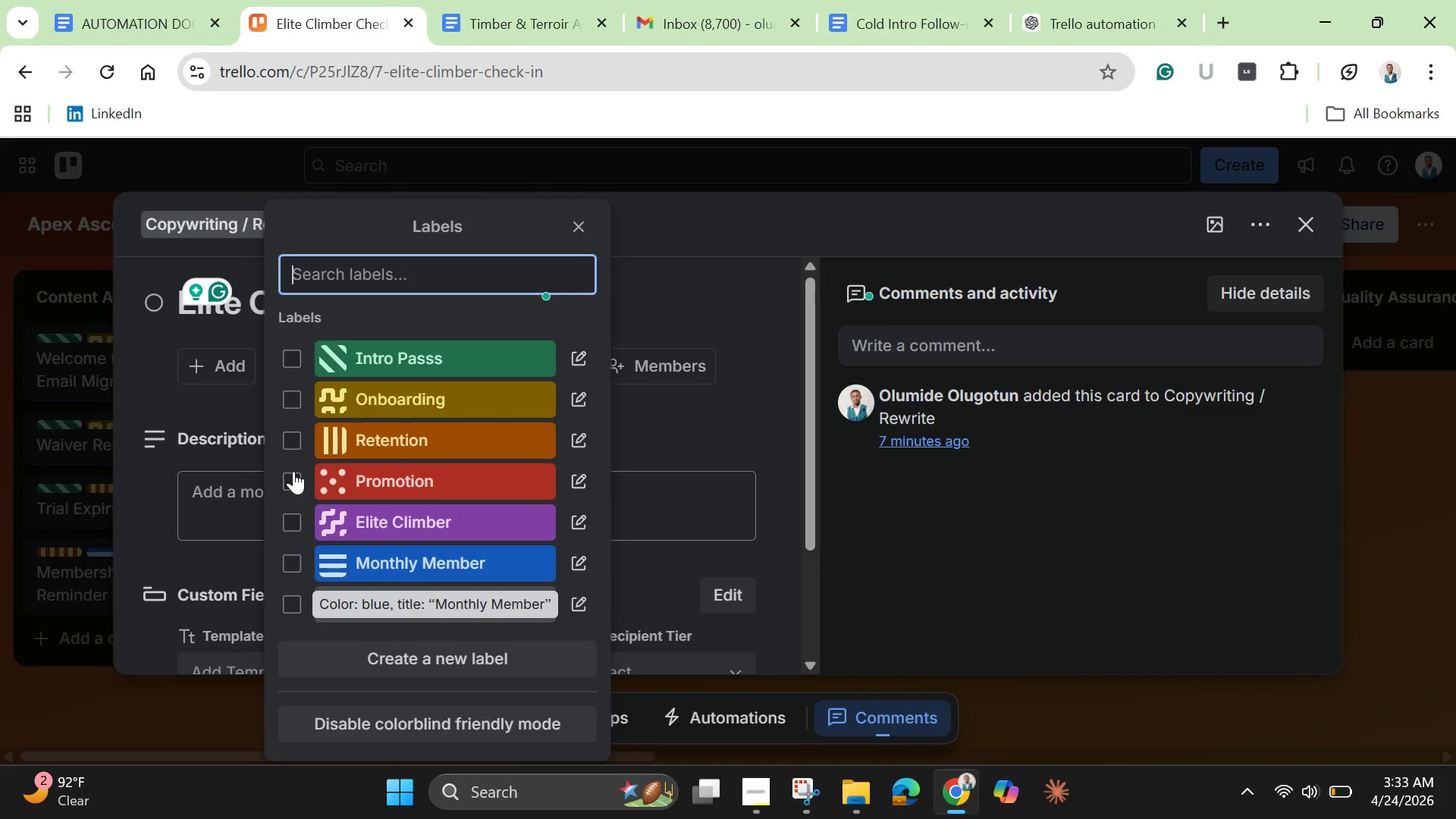 
left_click([294, 446])
 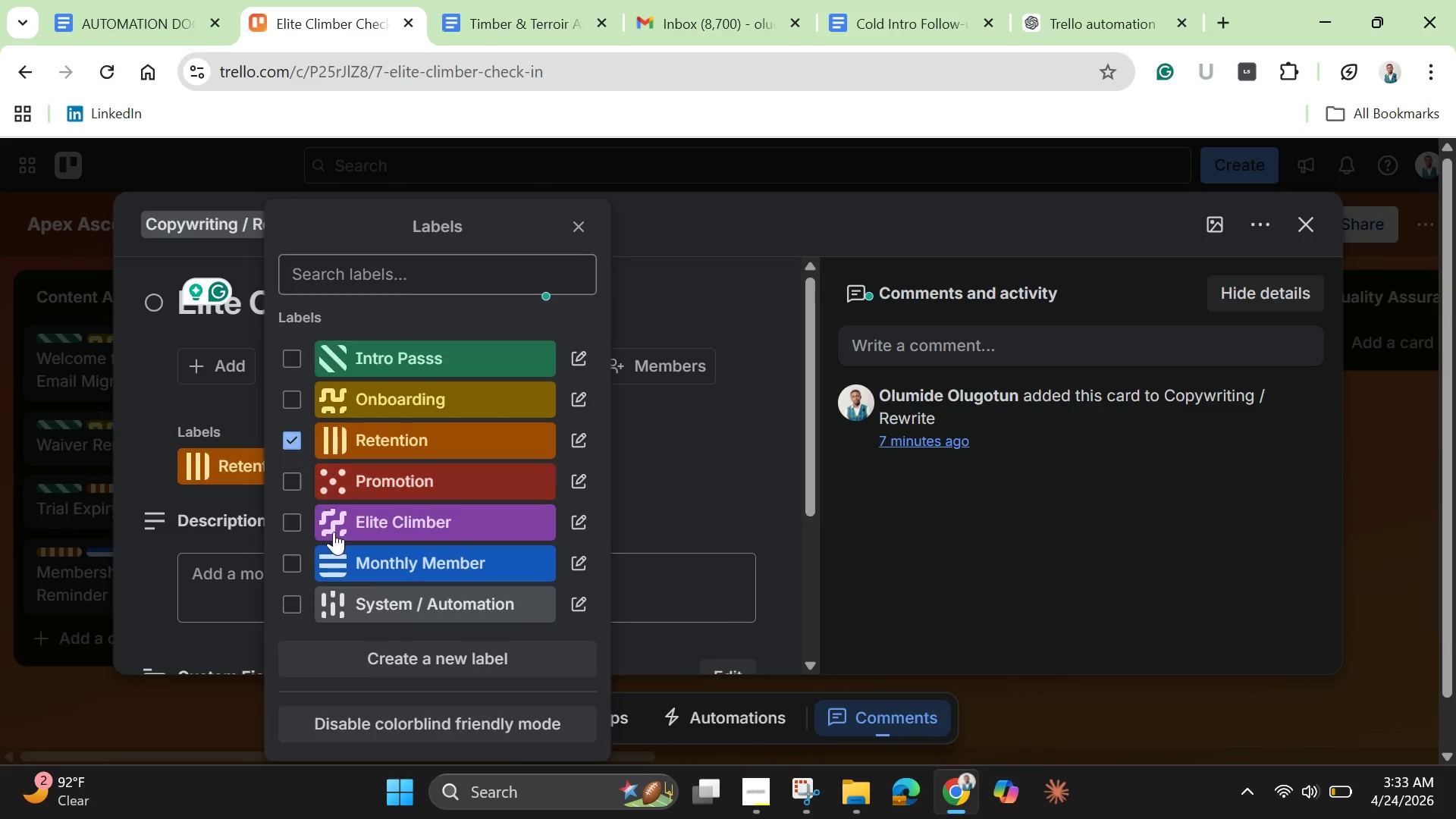 
left_click([293, 522])
 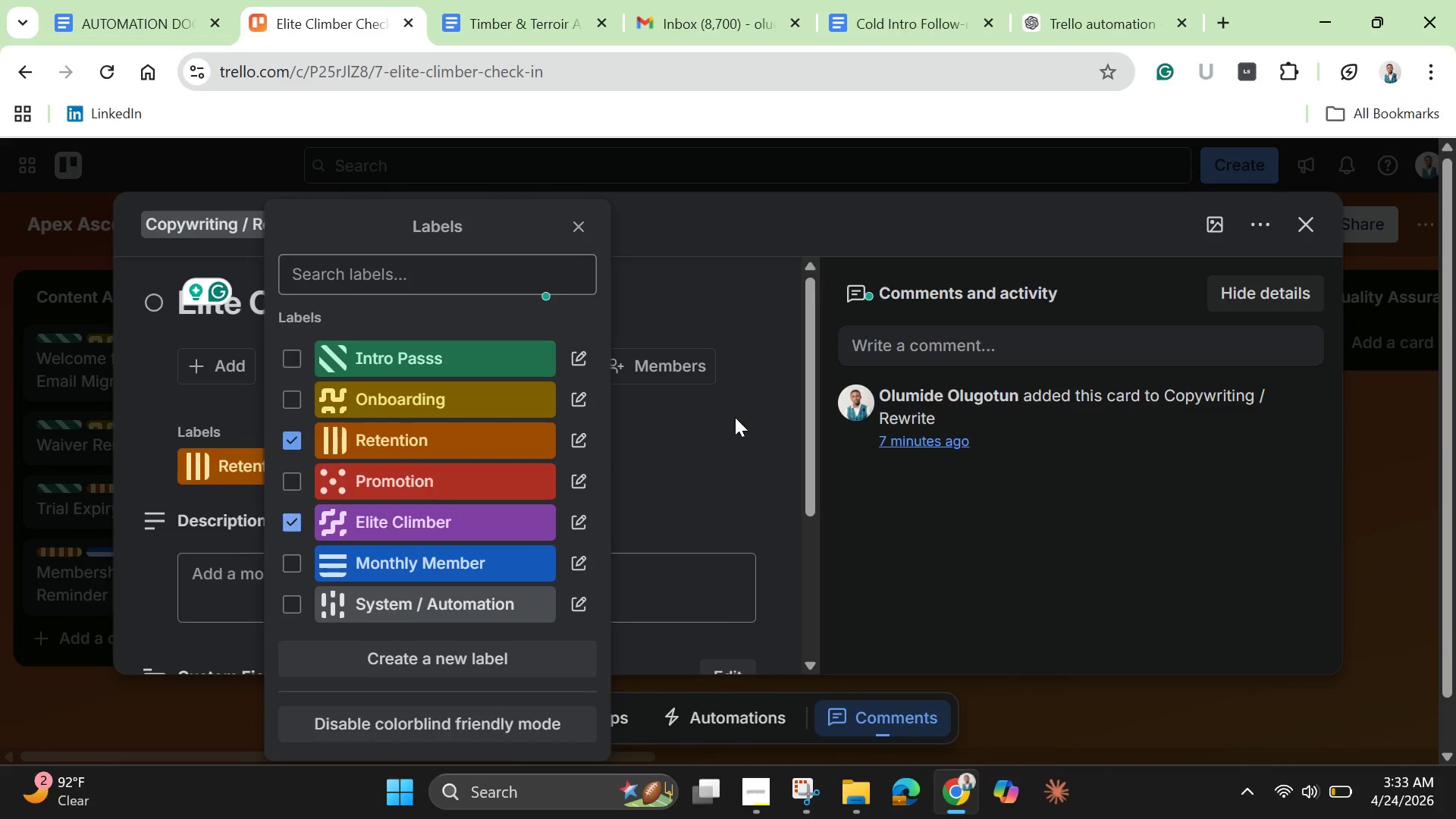 
left_click([737, 416])
 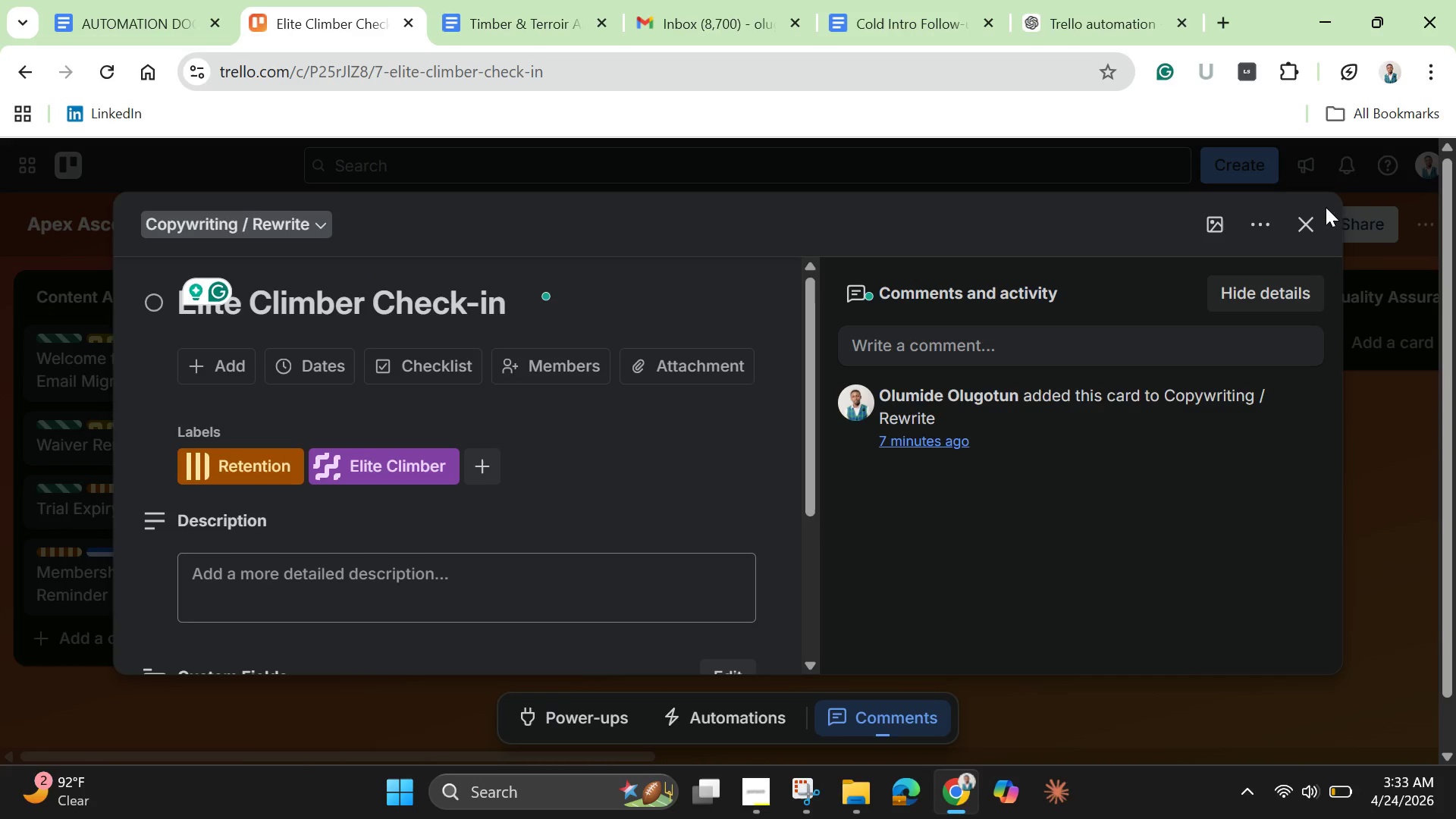 
left_click([1313, 221])
 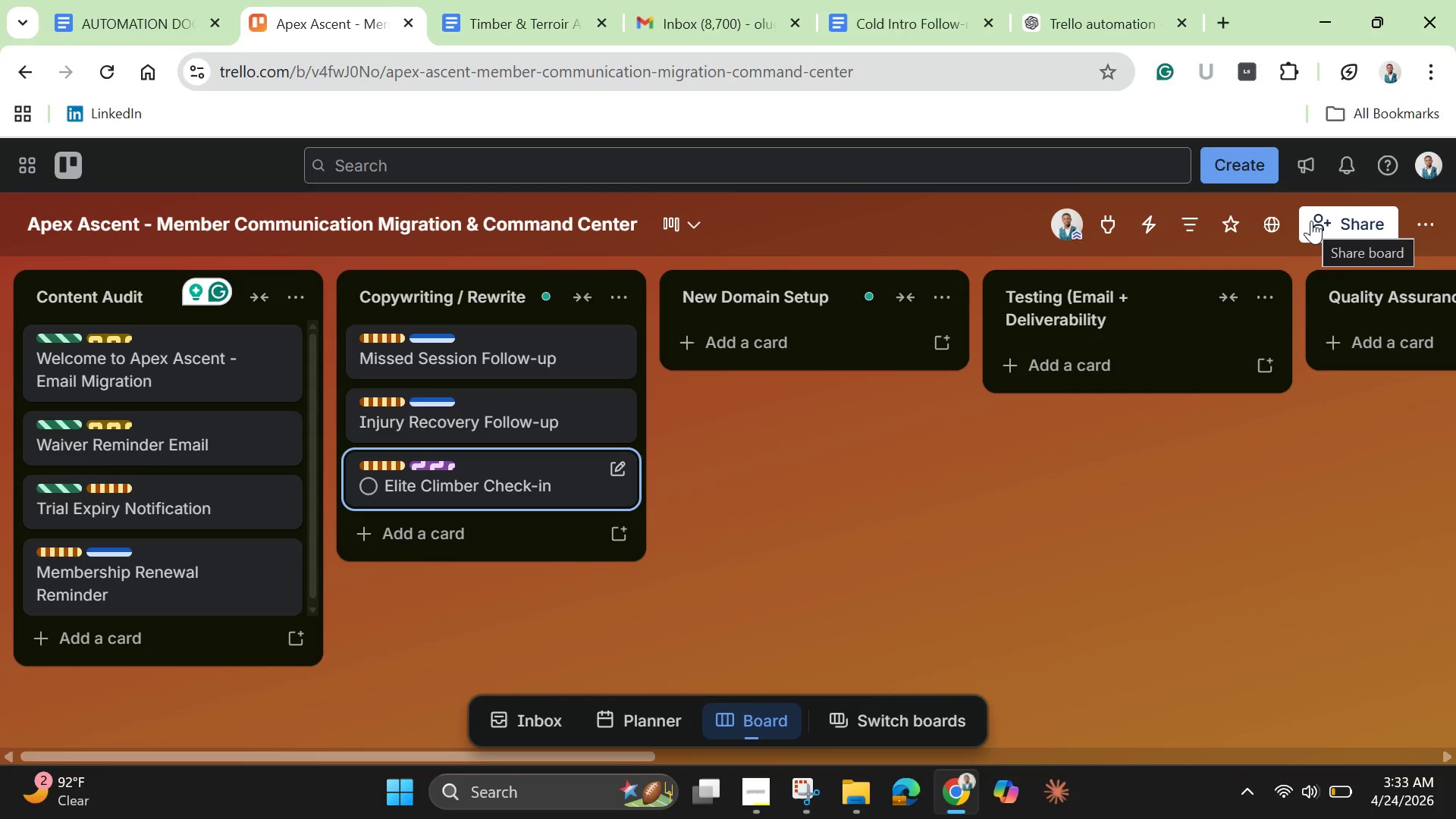 
wait(8.09)
 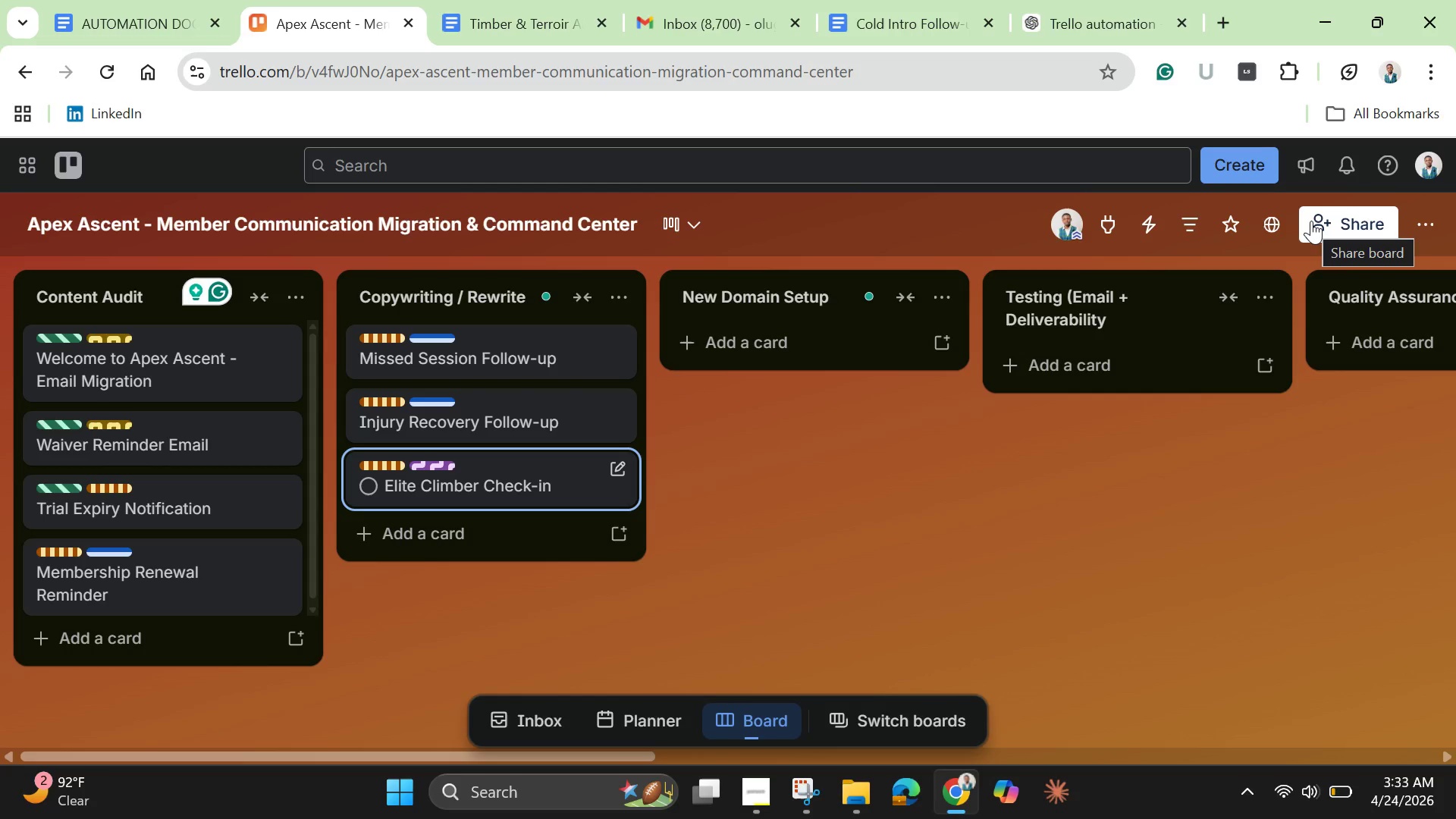 
left_click([813, 353])
 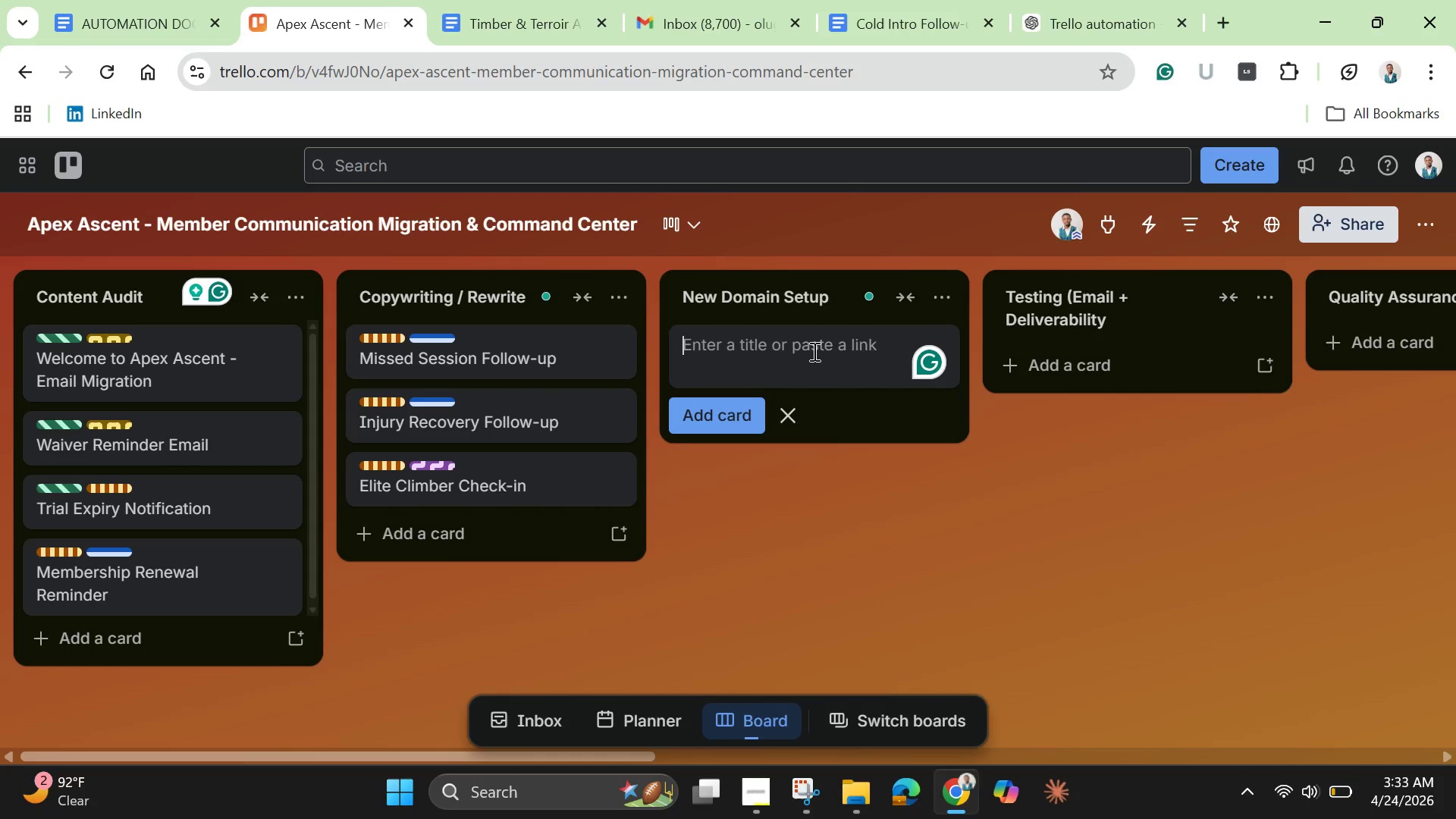 
type(Email Domi)
key(Backspace)
type(ain Authentication Setup *)
key(Backspace)
type((SPF/DKIM_)
key(Backspace)
type())
 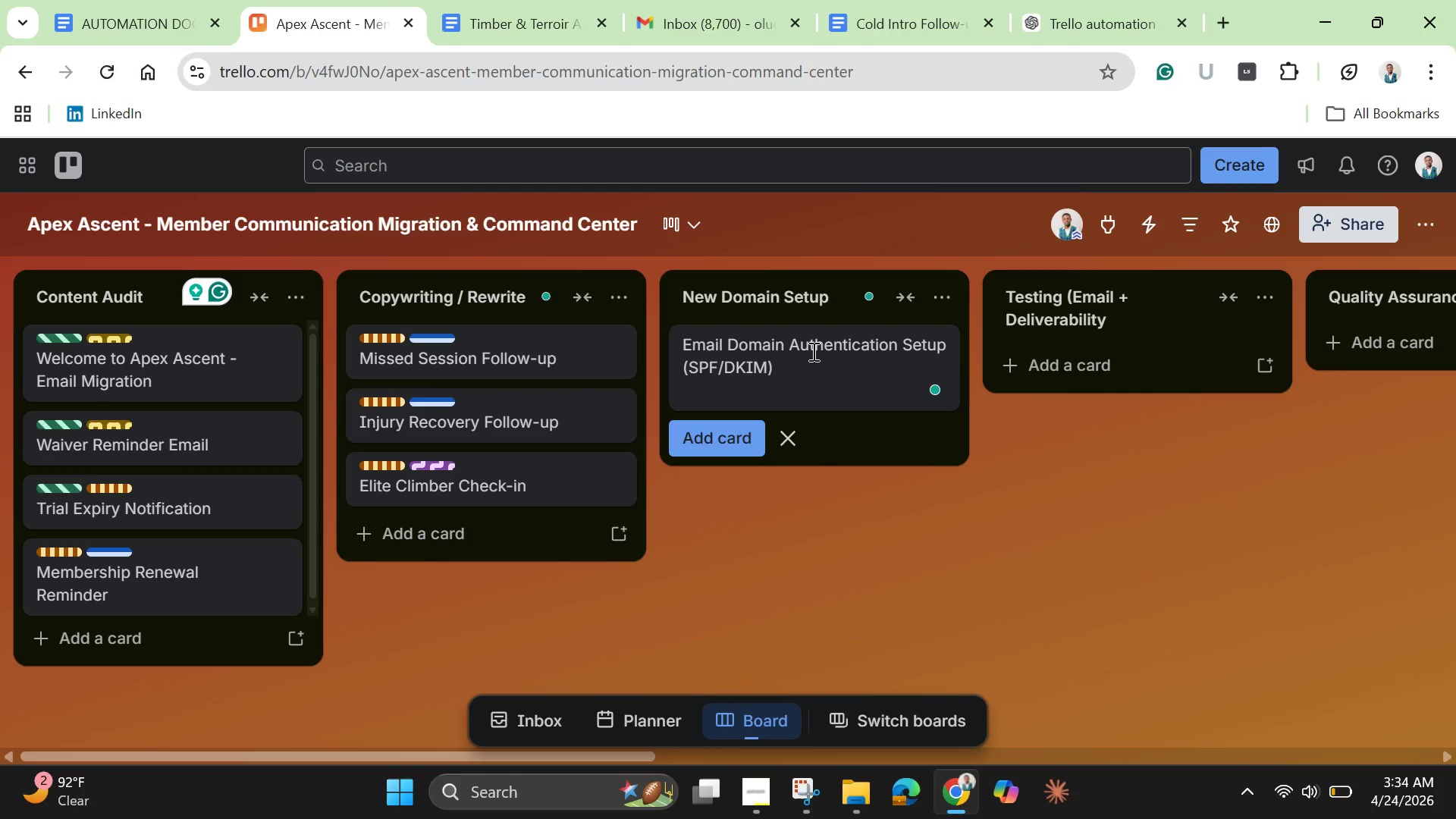 
key(Enter)
 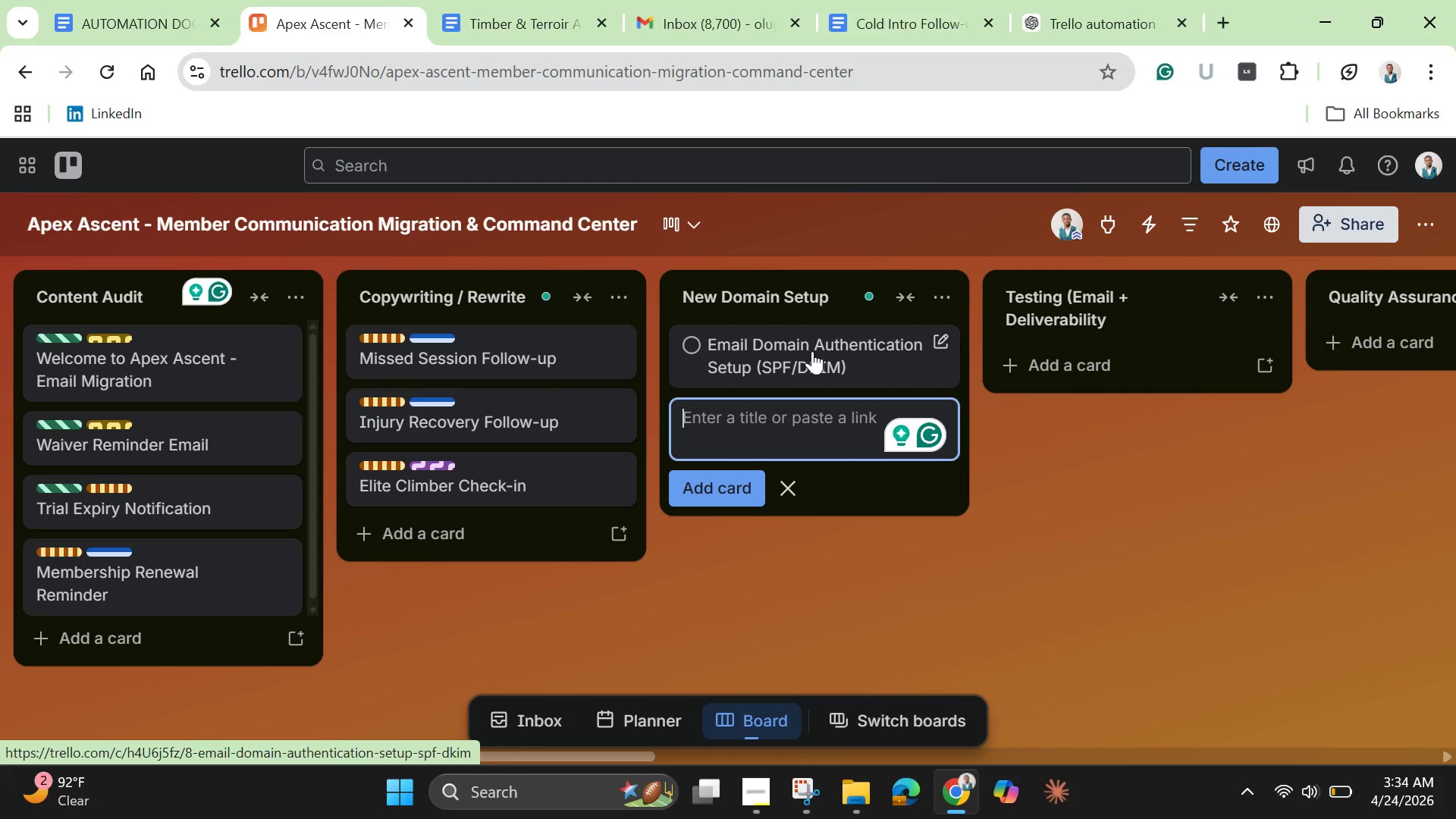 
wait(6.72)
 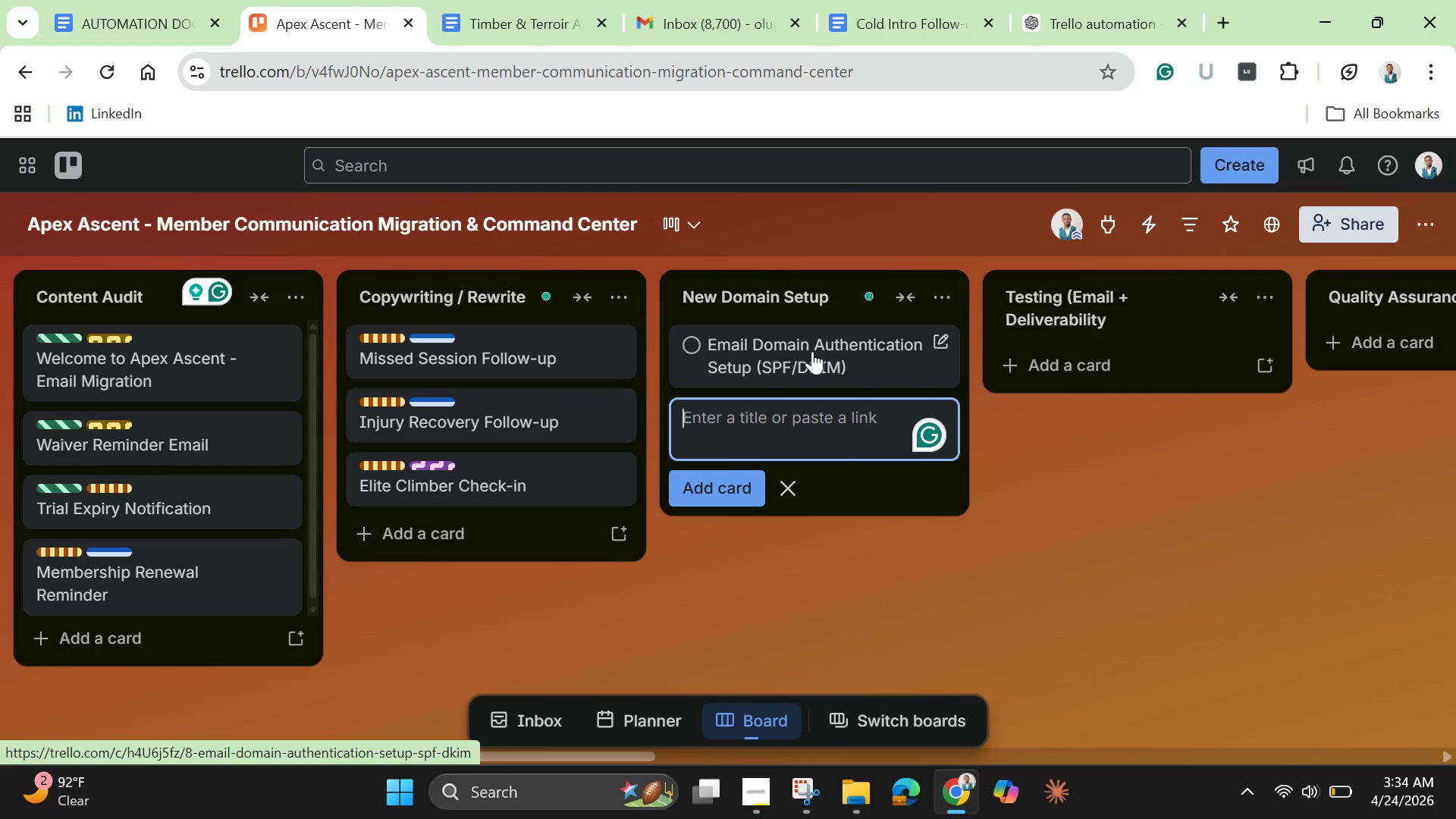 
type(Sender re)
key(Backspace)
key(Backspace)
type(Reputation Warm )
key(Backspace)
type(-up Plan)
 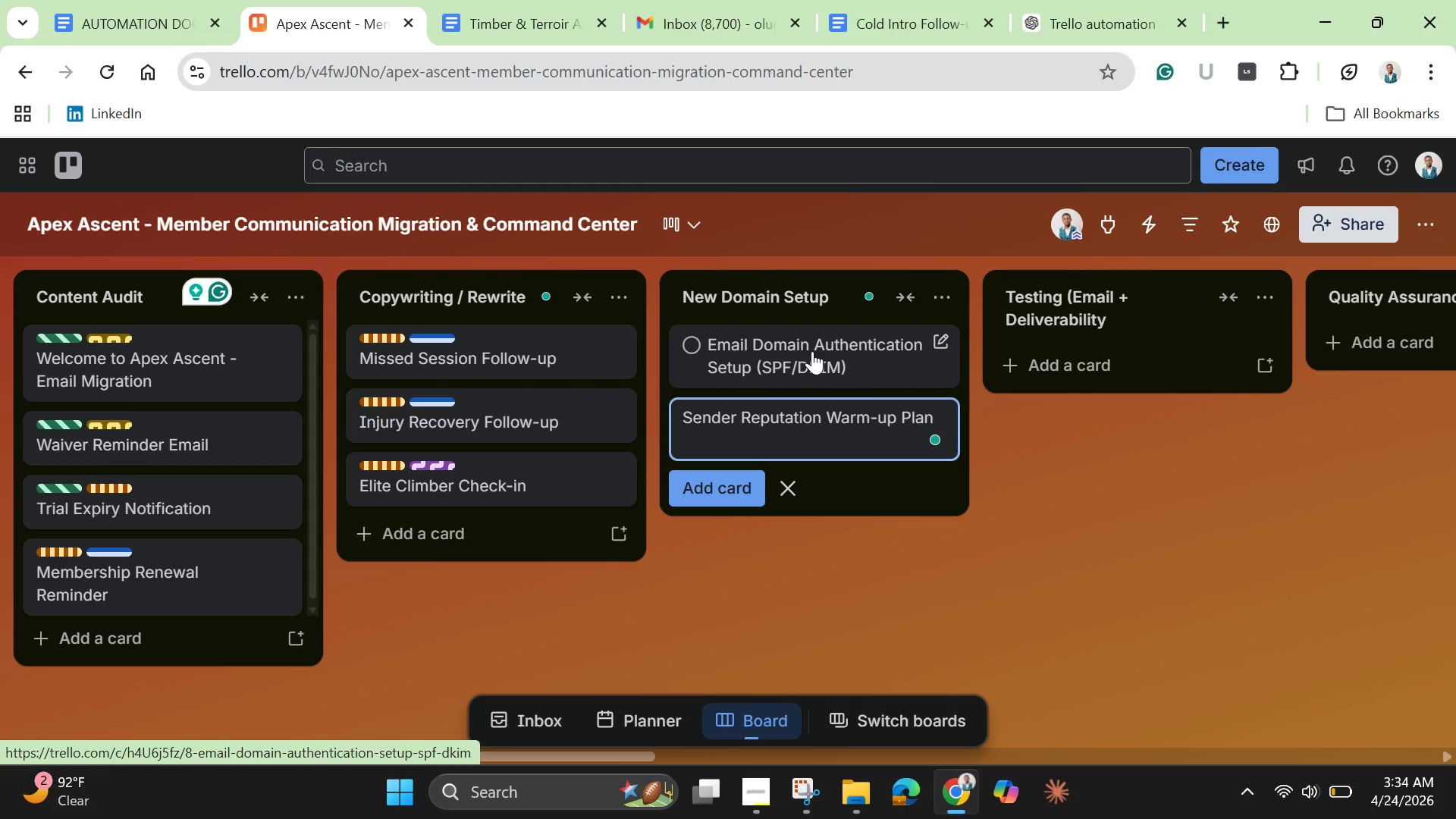 
key(Enter)
 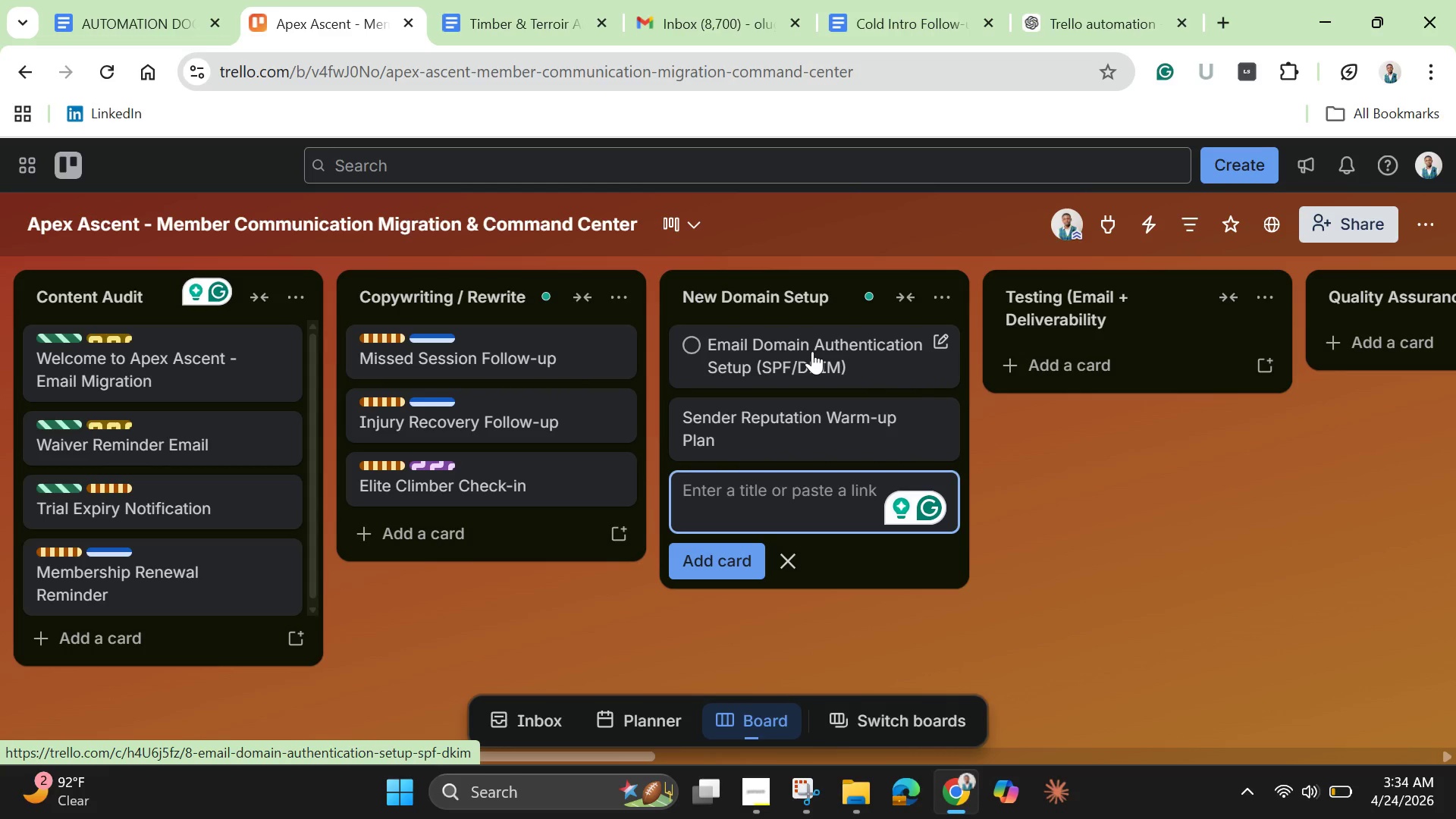 
wait(8.28)
 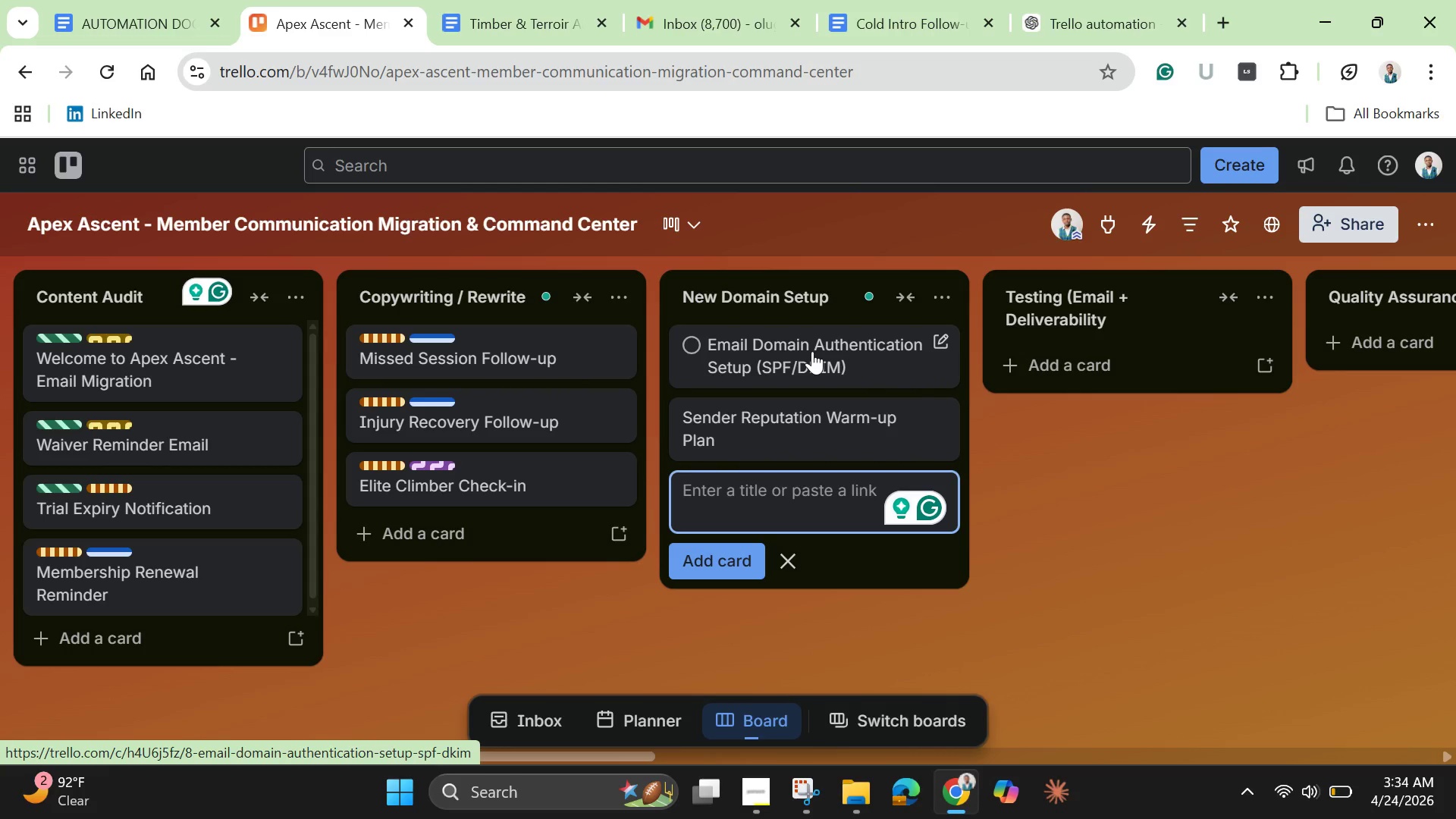 
left_click([779, 359])
 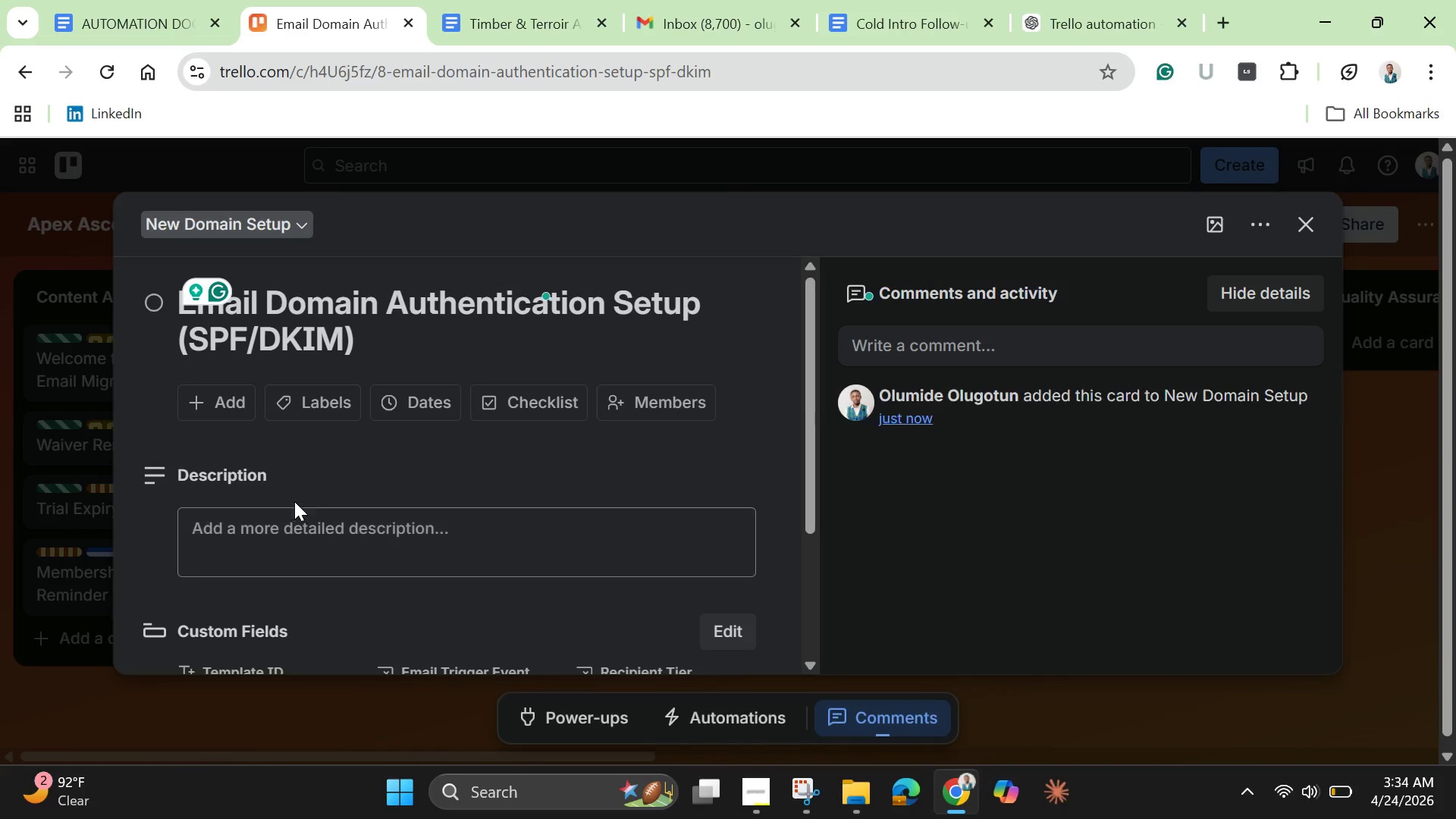 
left_click([320, 394])
 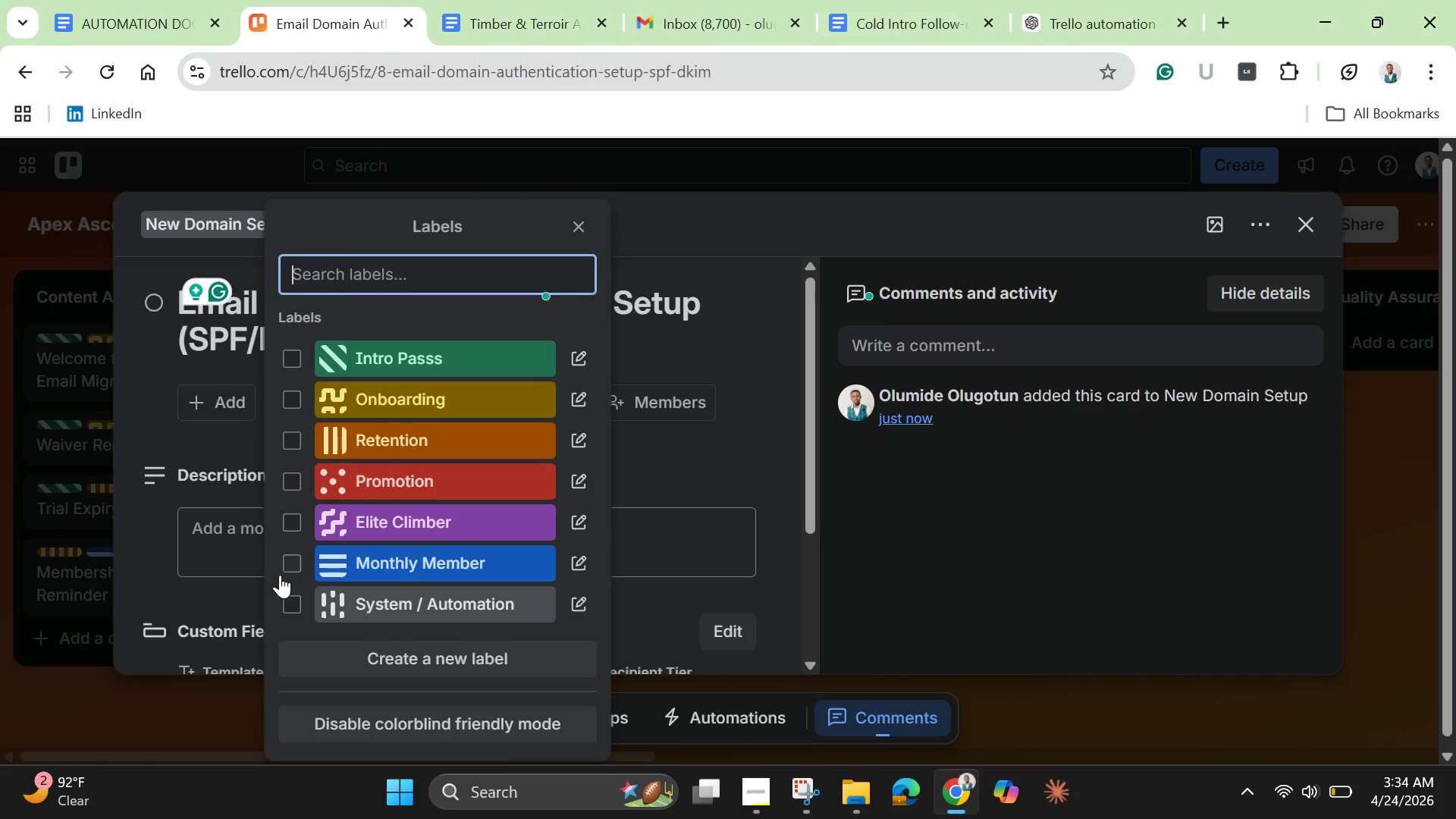 
left_click([288, 598])
 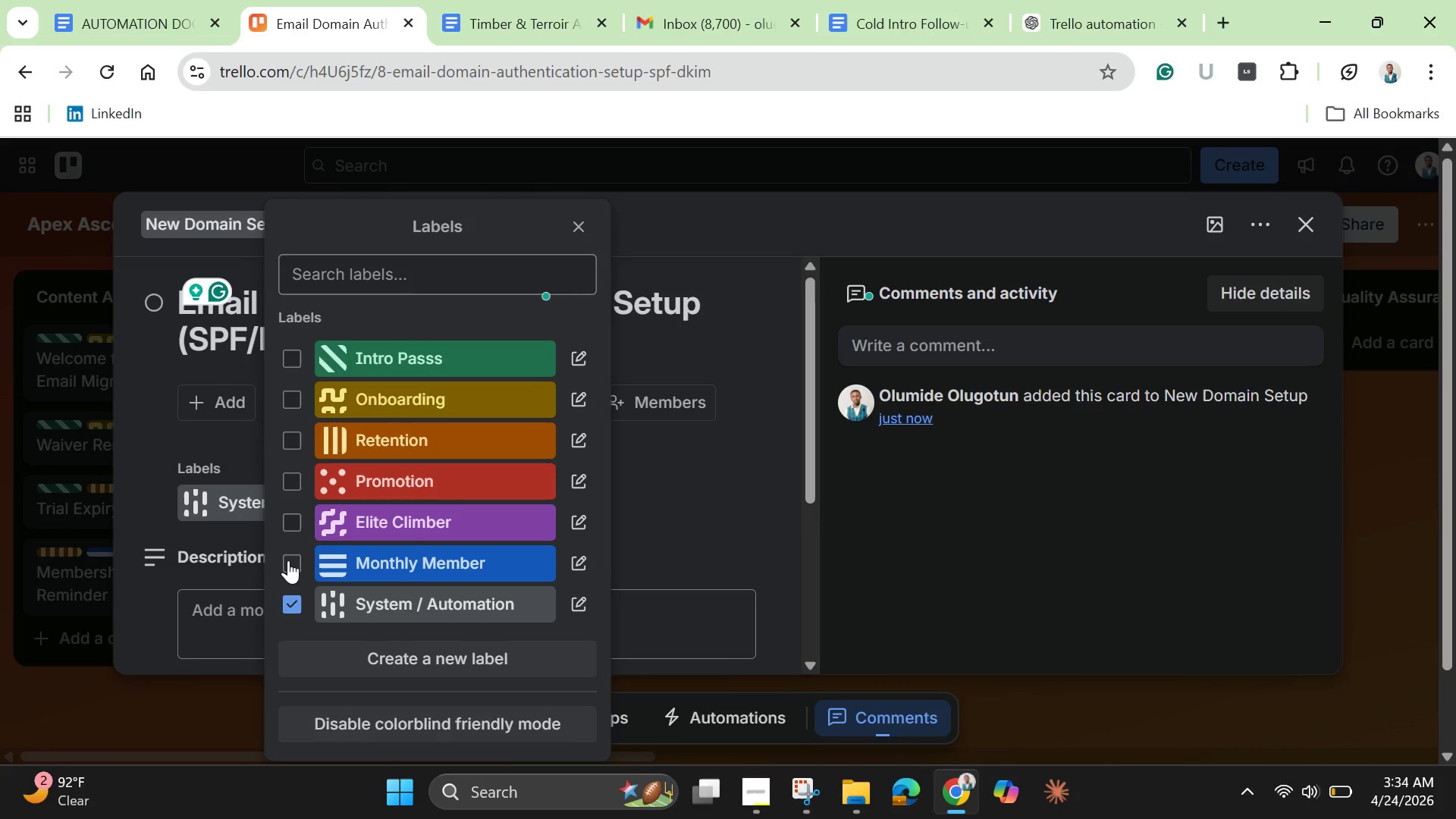 
left_click([288, 560])
 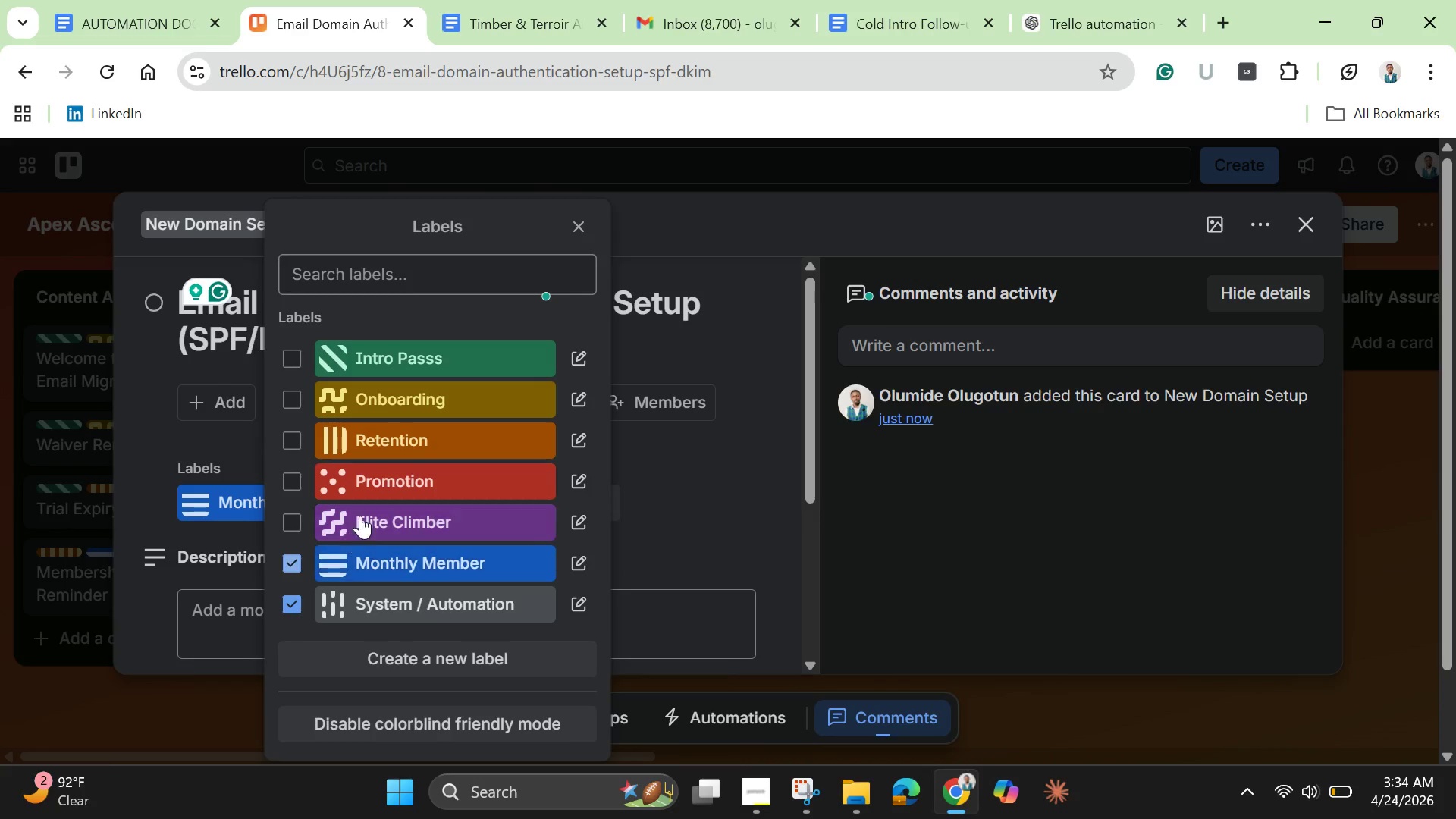 
mouse_move([404, 397])
 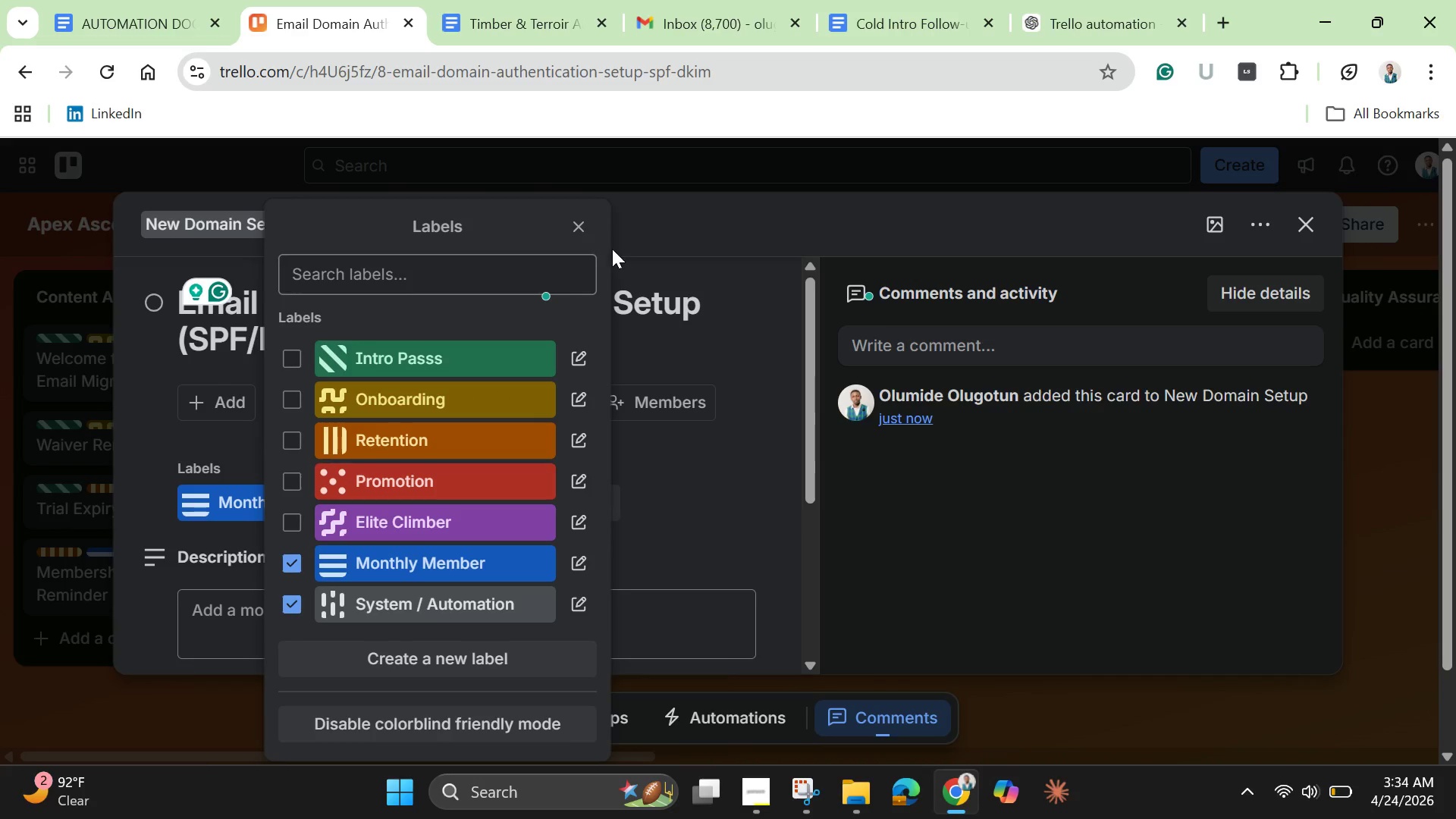 
left_click([583, 228])
 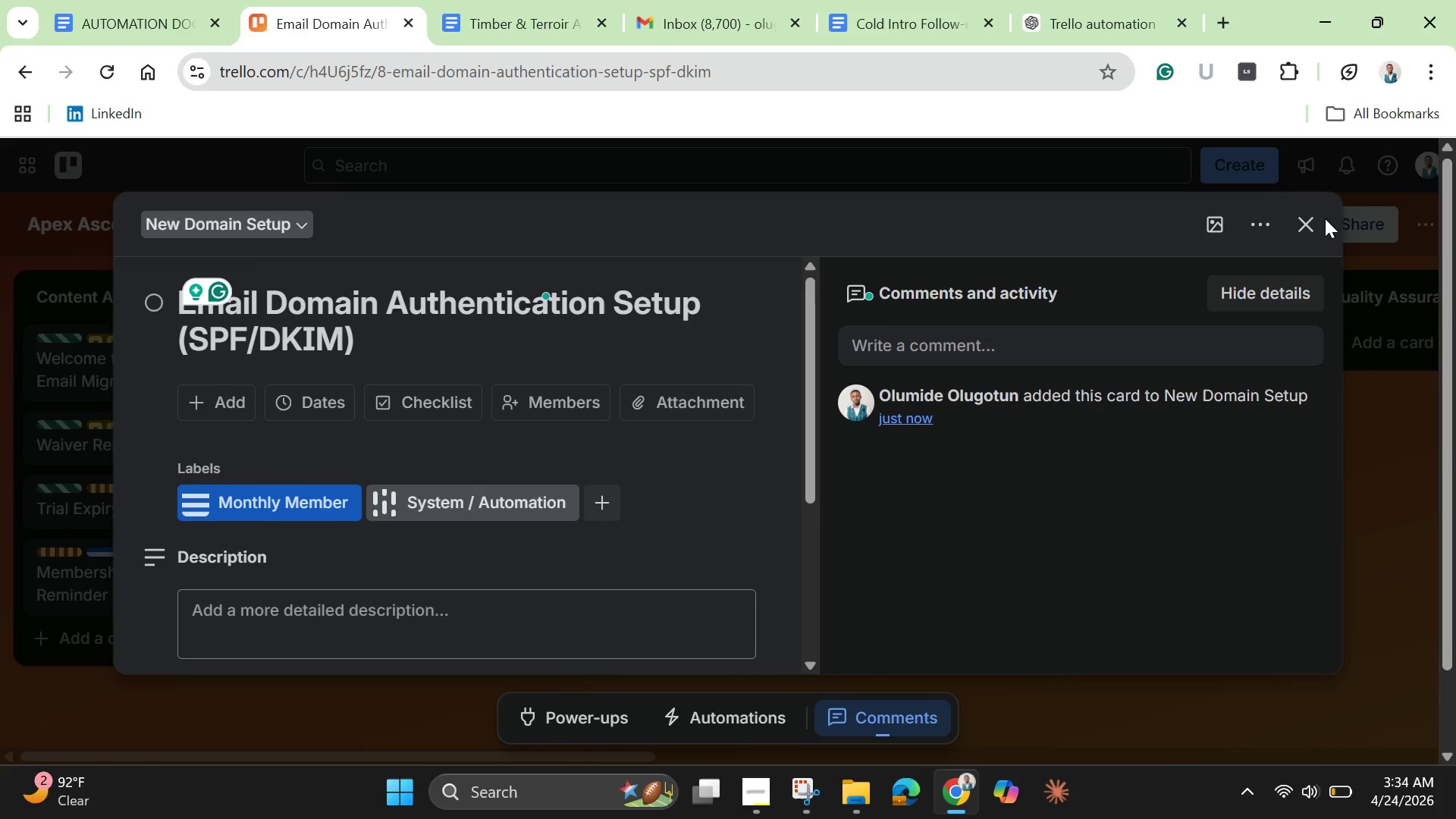 
left_click([1320, 221])
 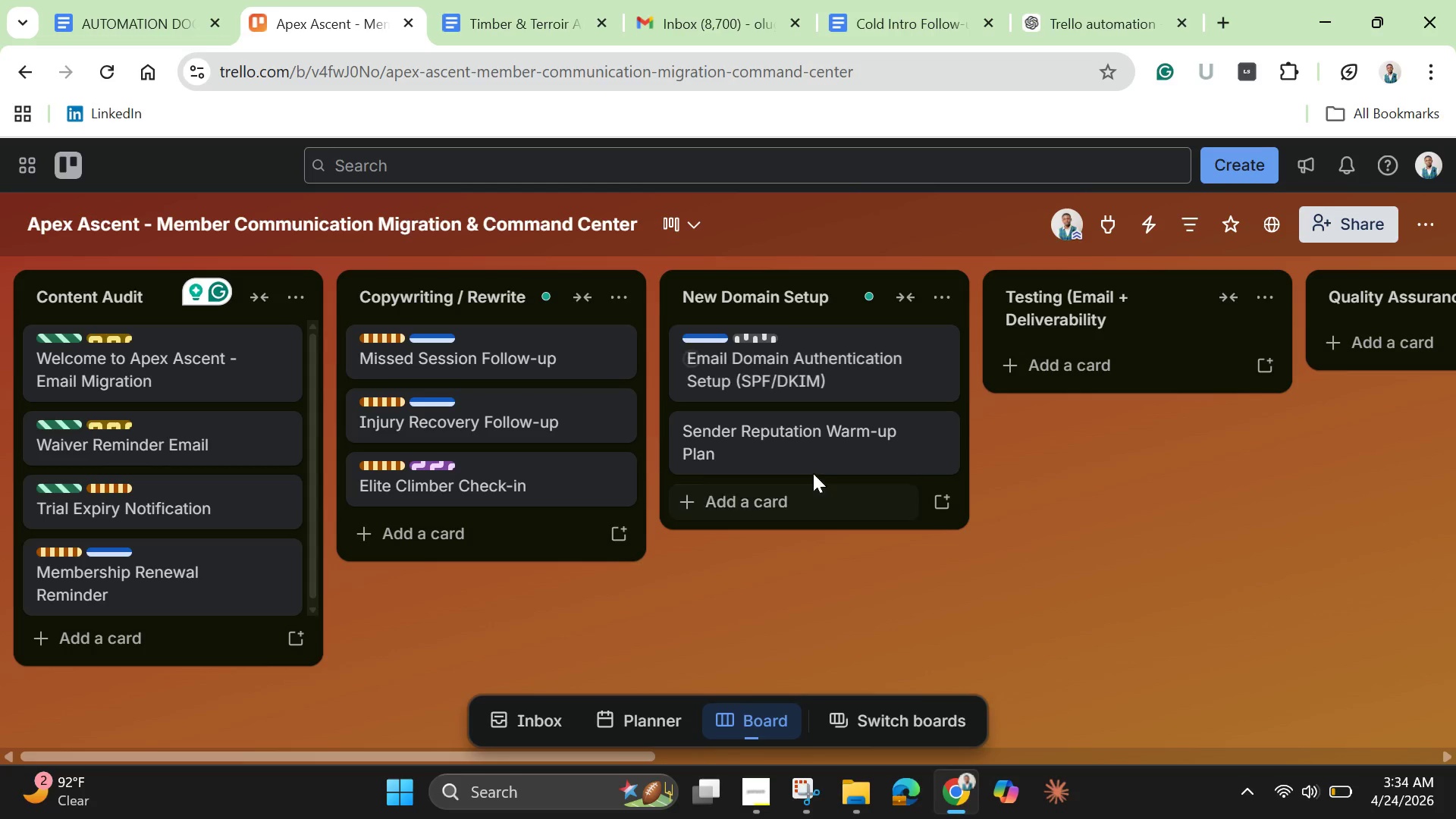 
left_click([813, 463])
 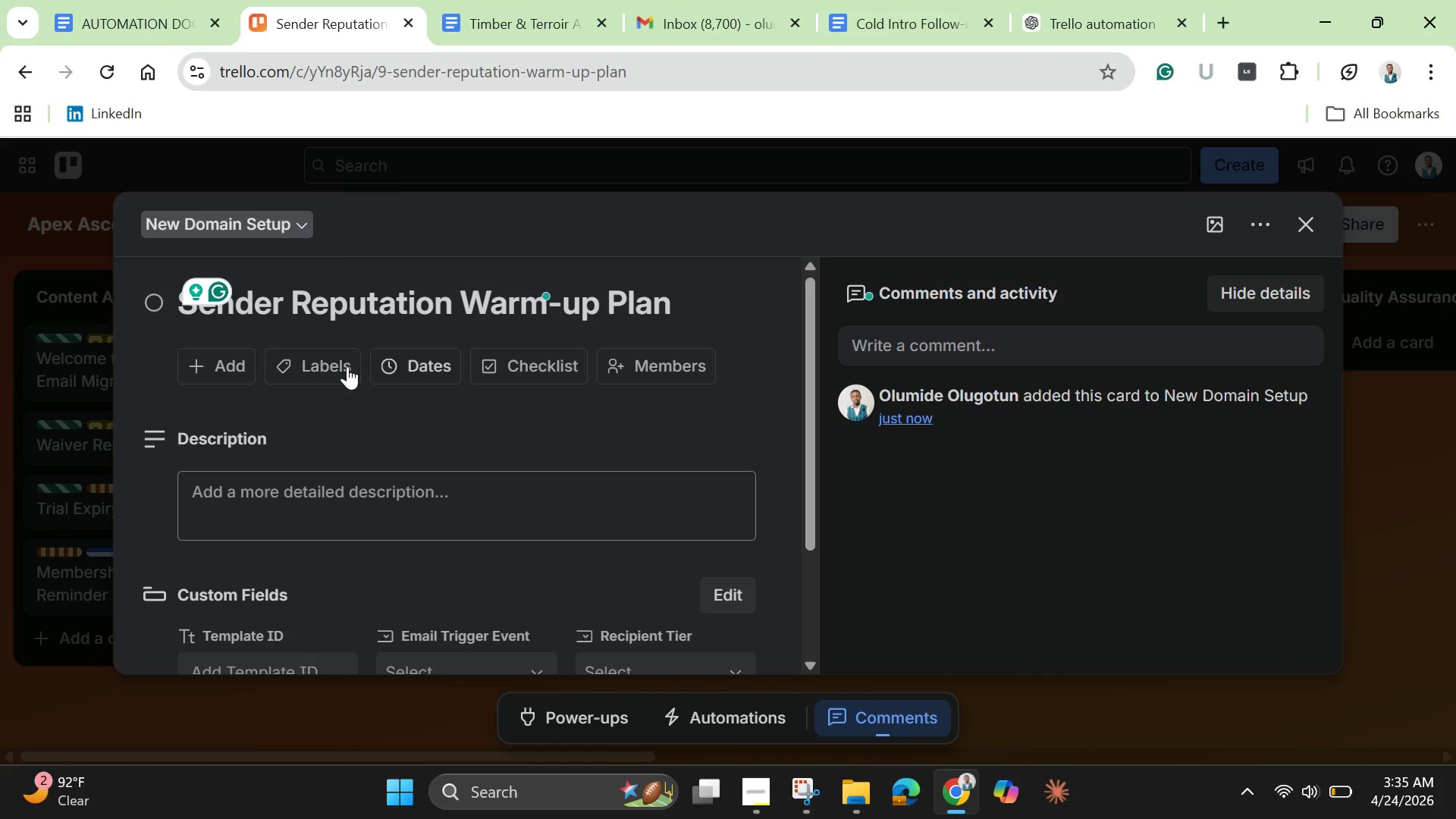 
left_click([297, 369])
 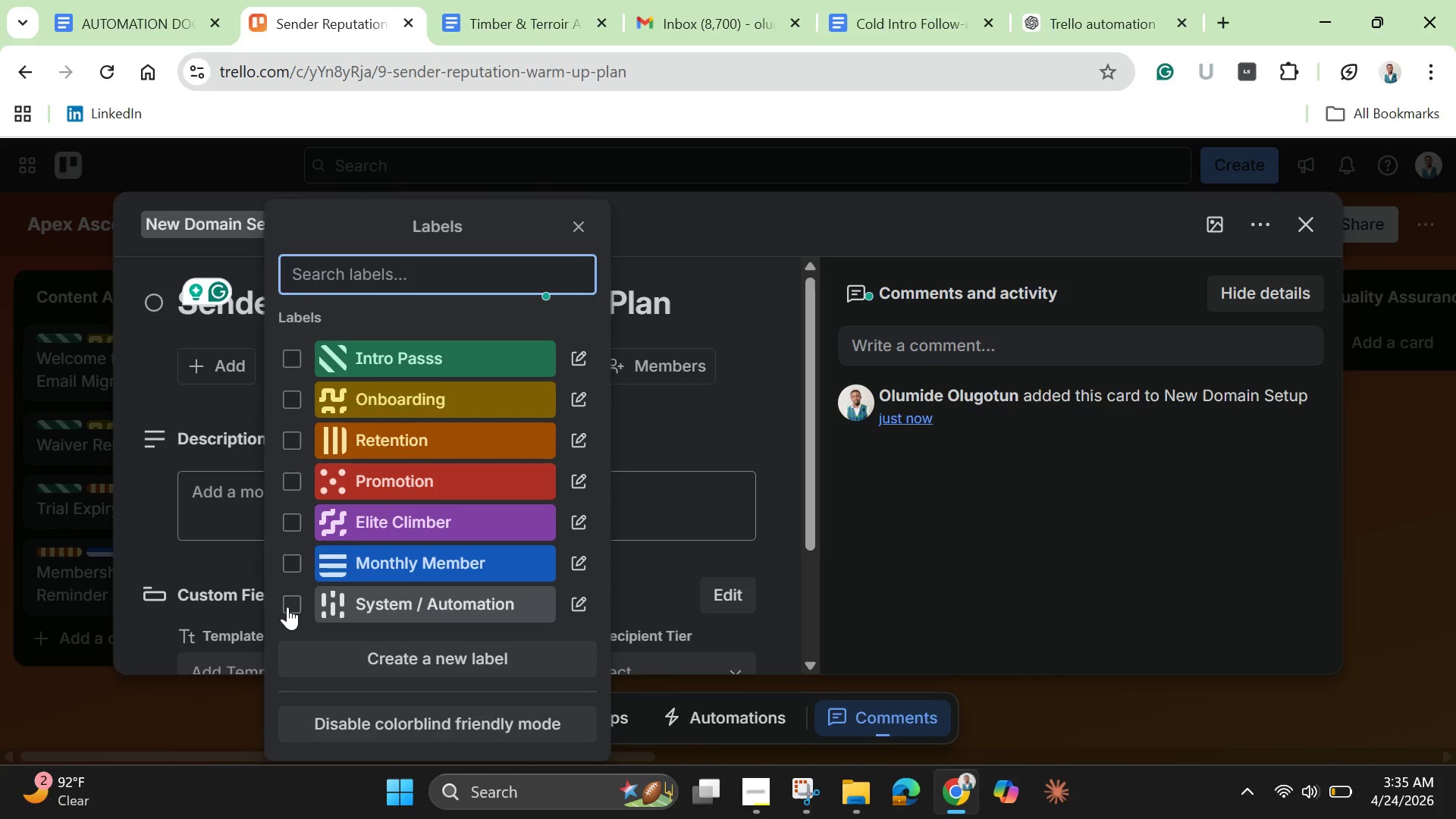 
left_click([287, 607])
 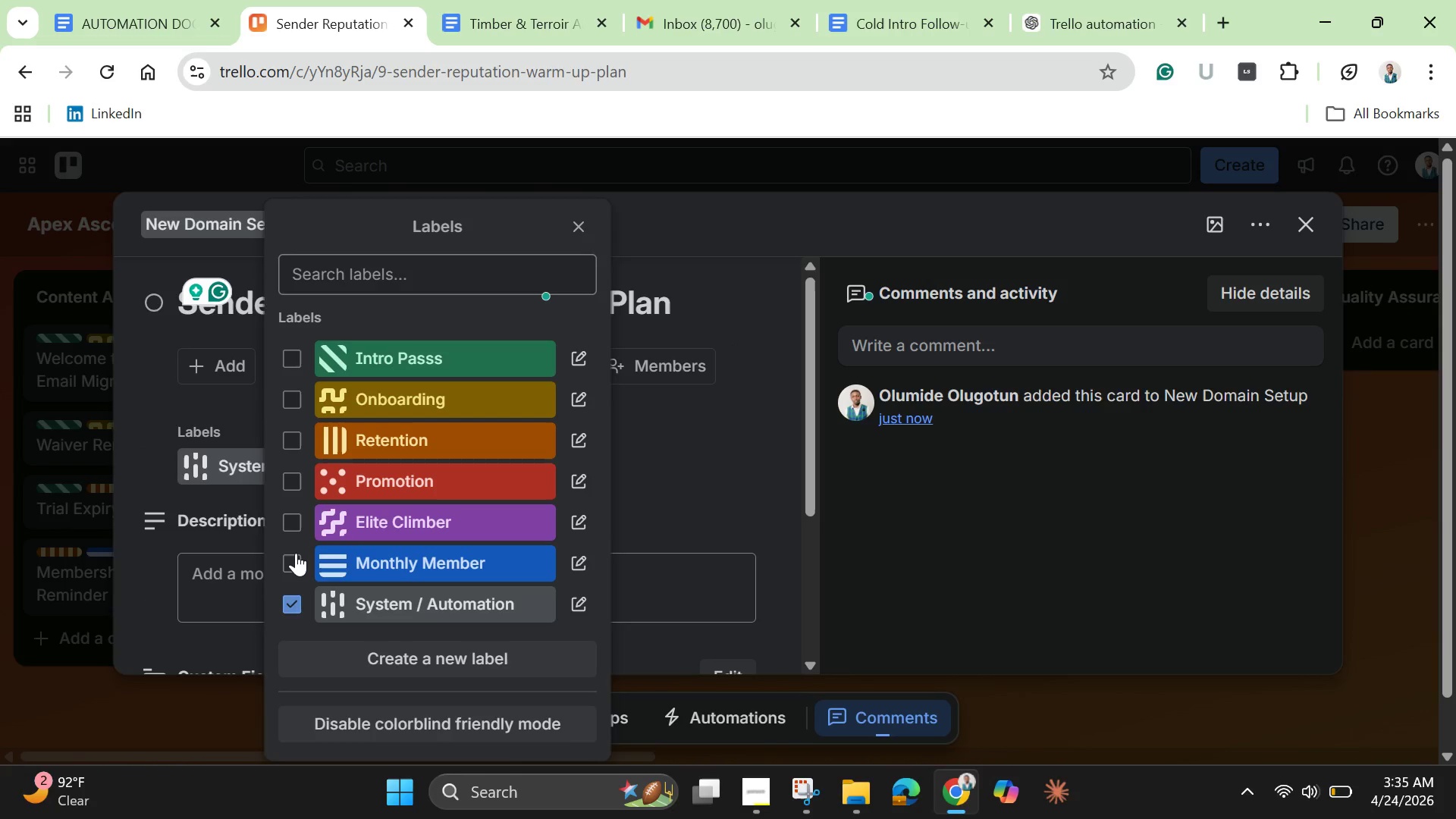 
left_click([296, 553])
 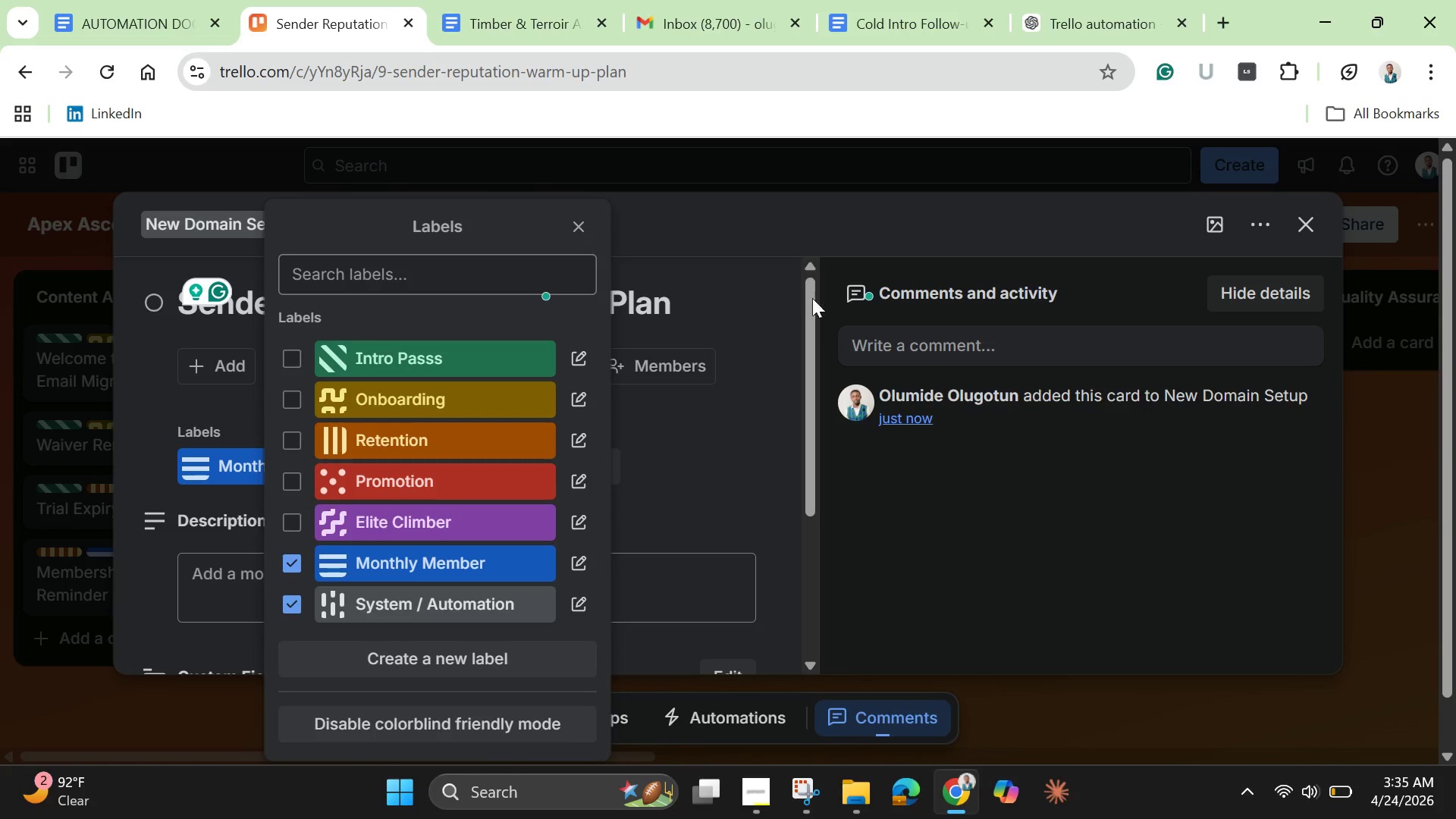 
left_click([797, 228])
 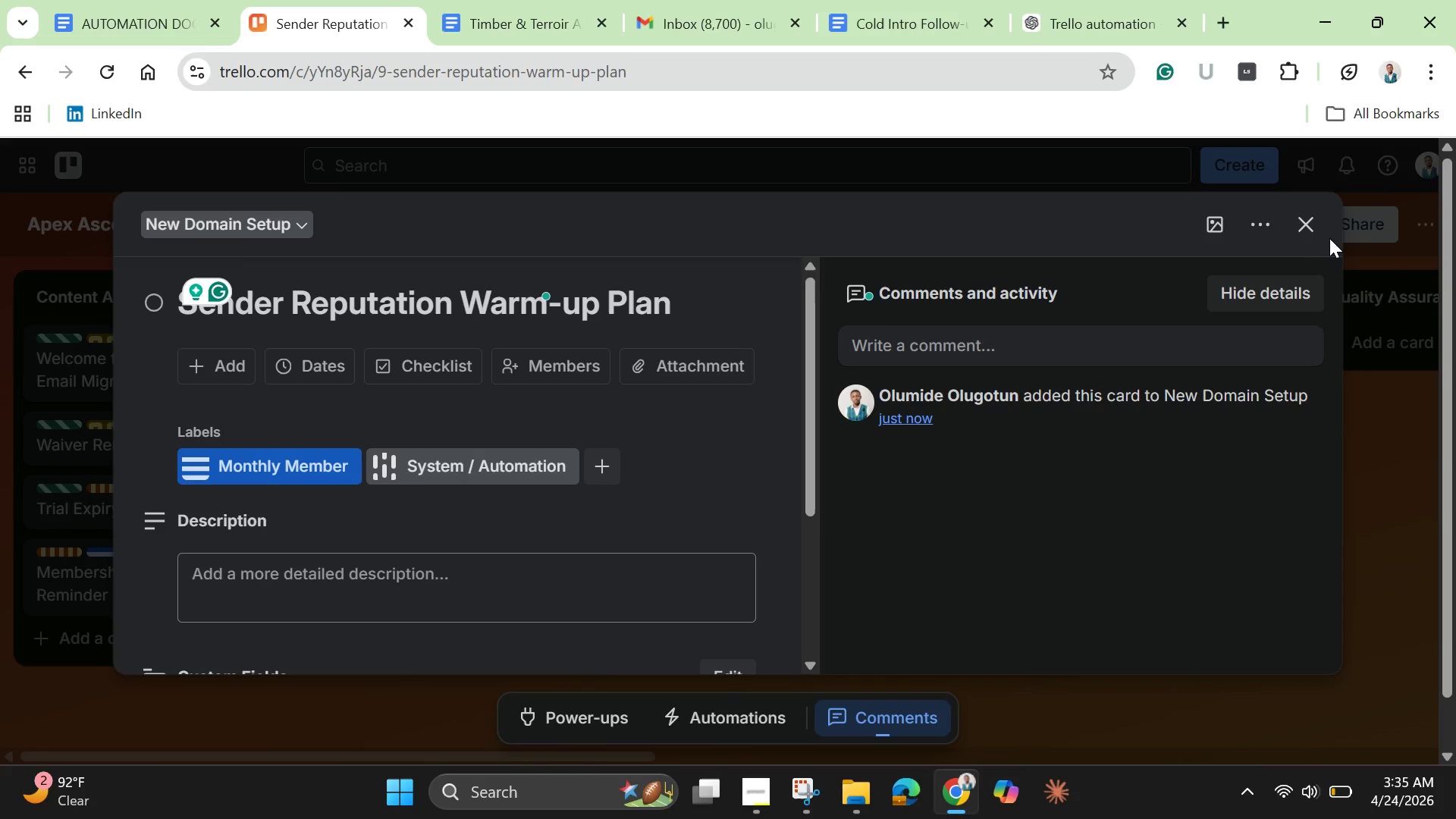 
left_click([1292, 237])
 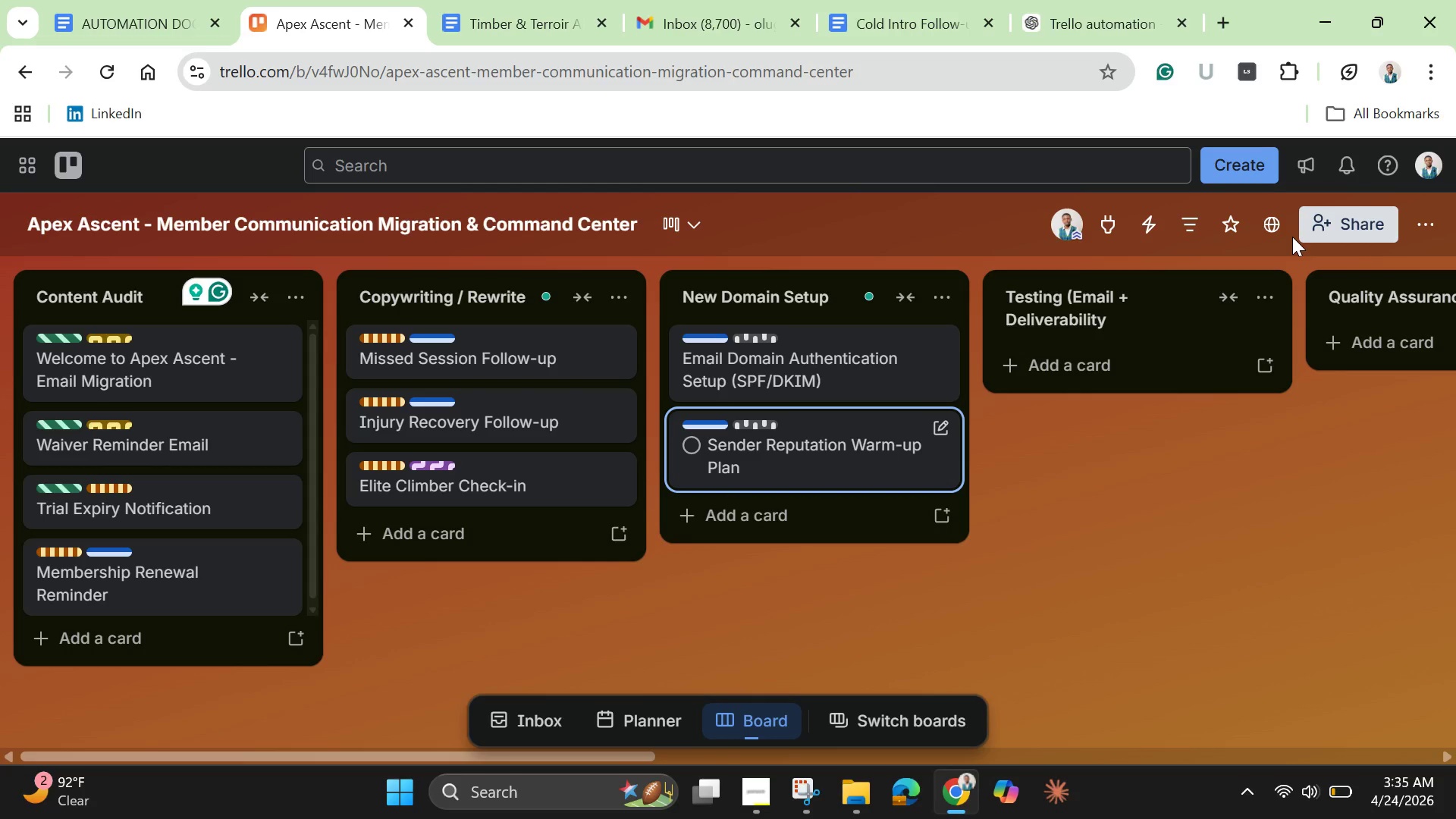 
wait(28.22)
 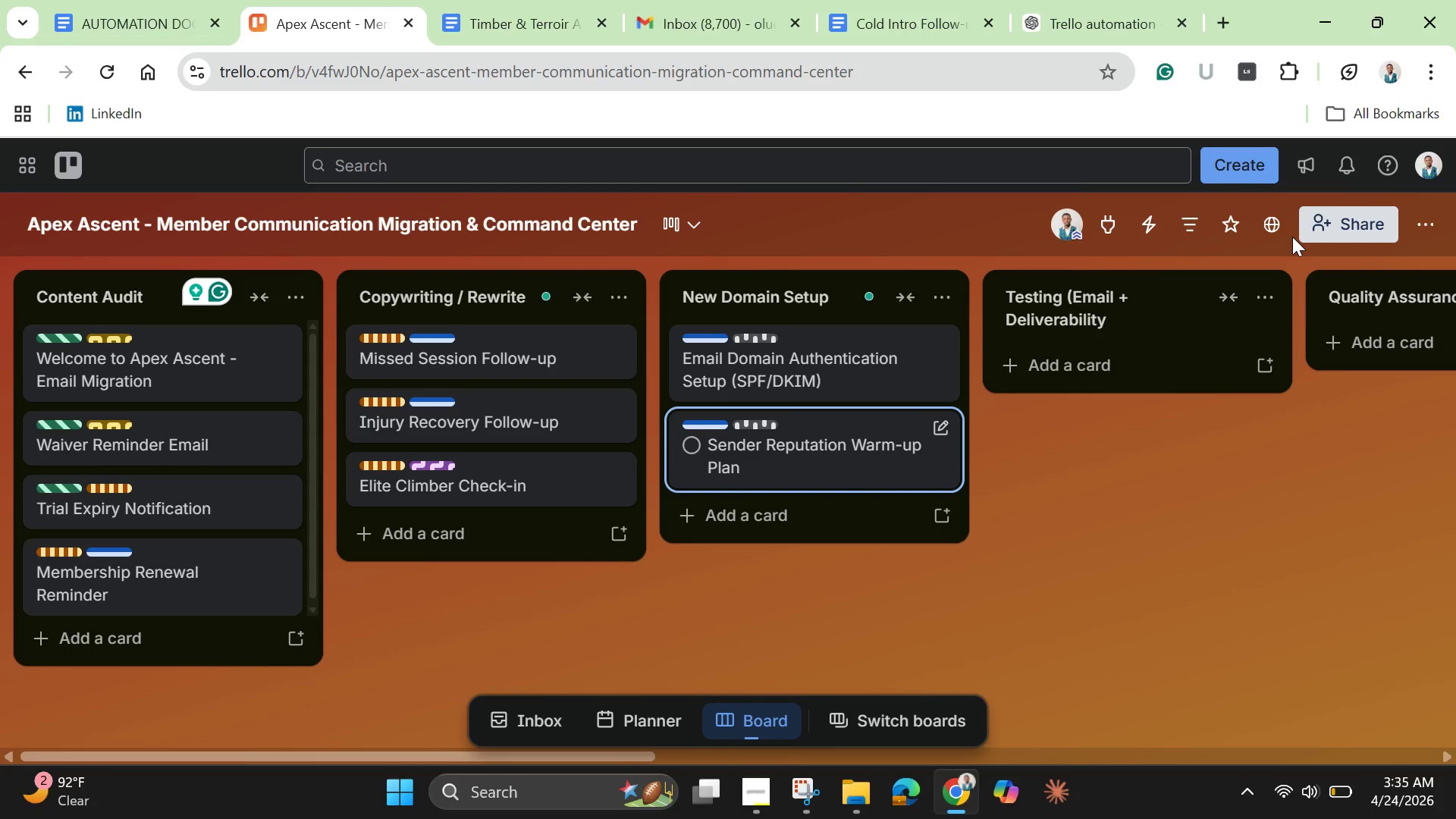 
left_click([1096, 362])
 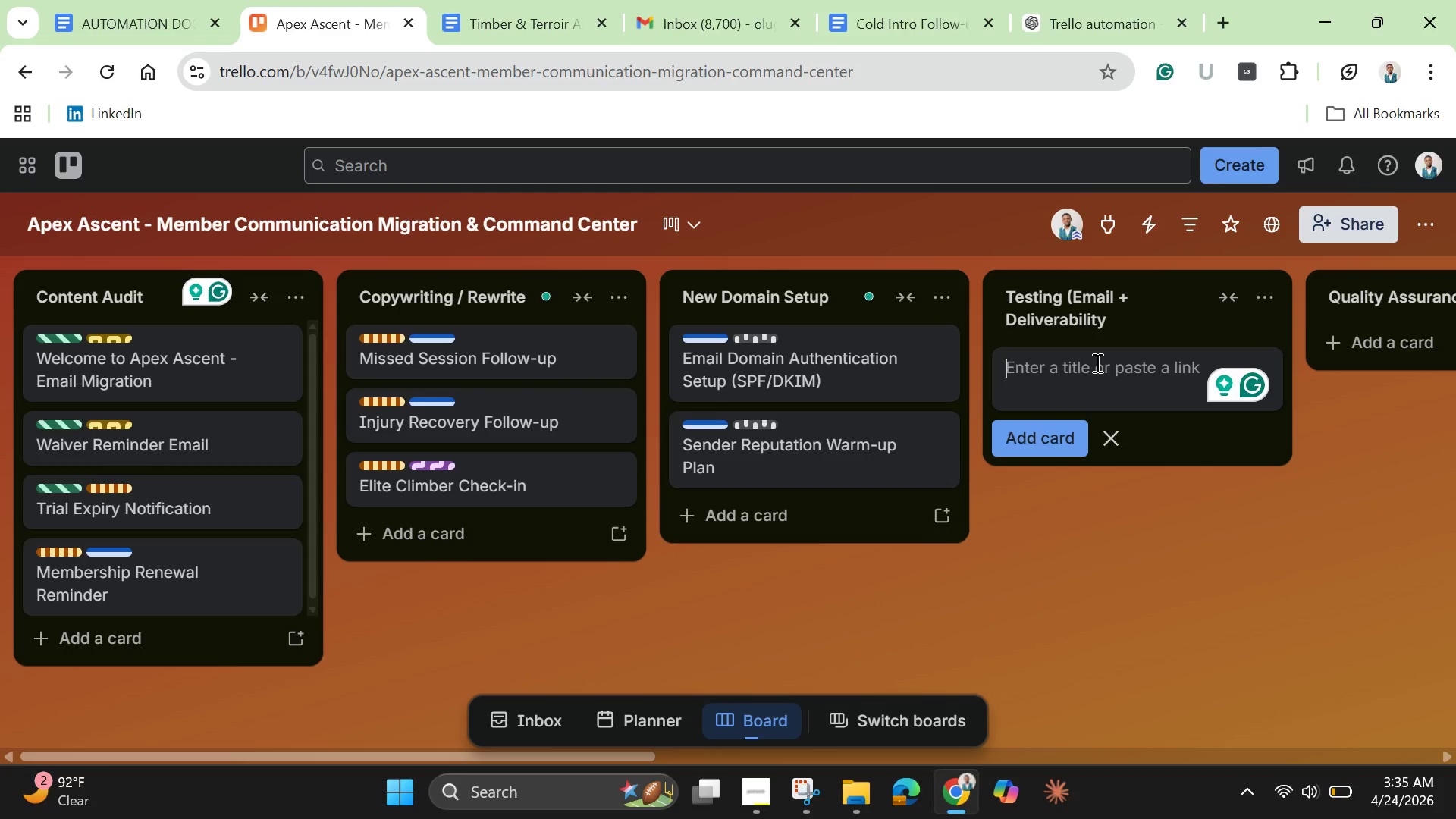 
wait(9.05)
 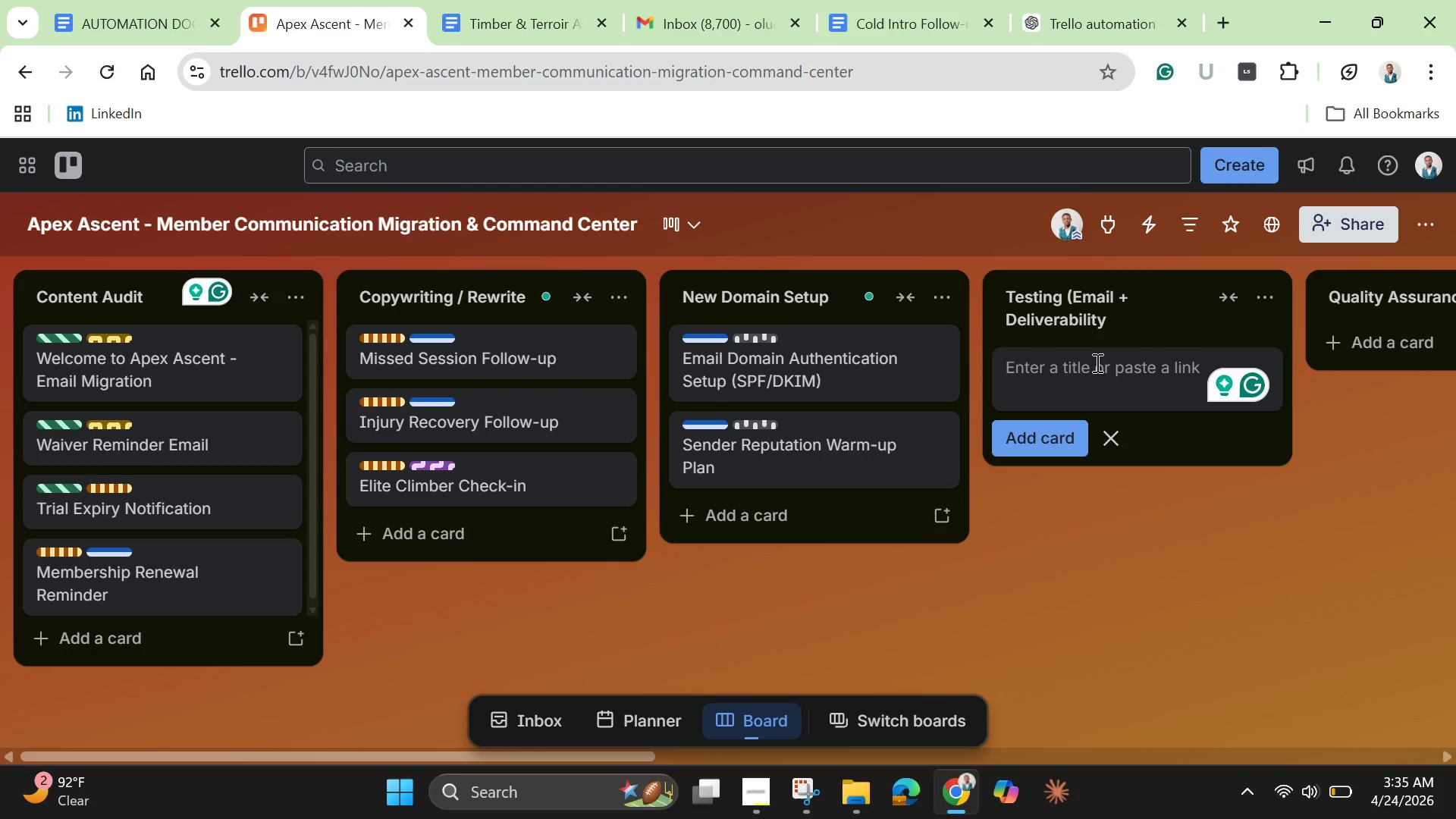 
type(Class )
 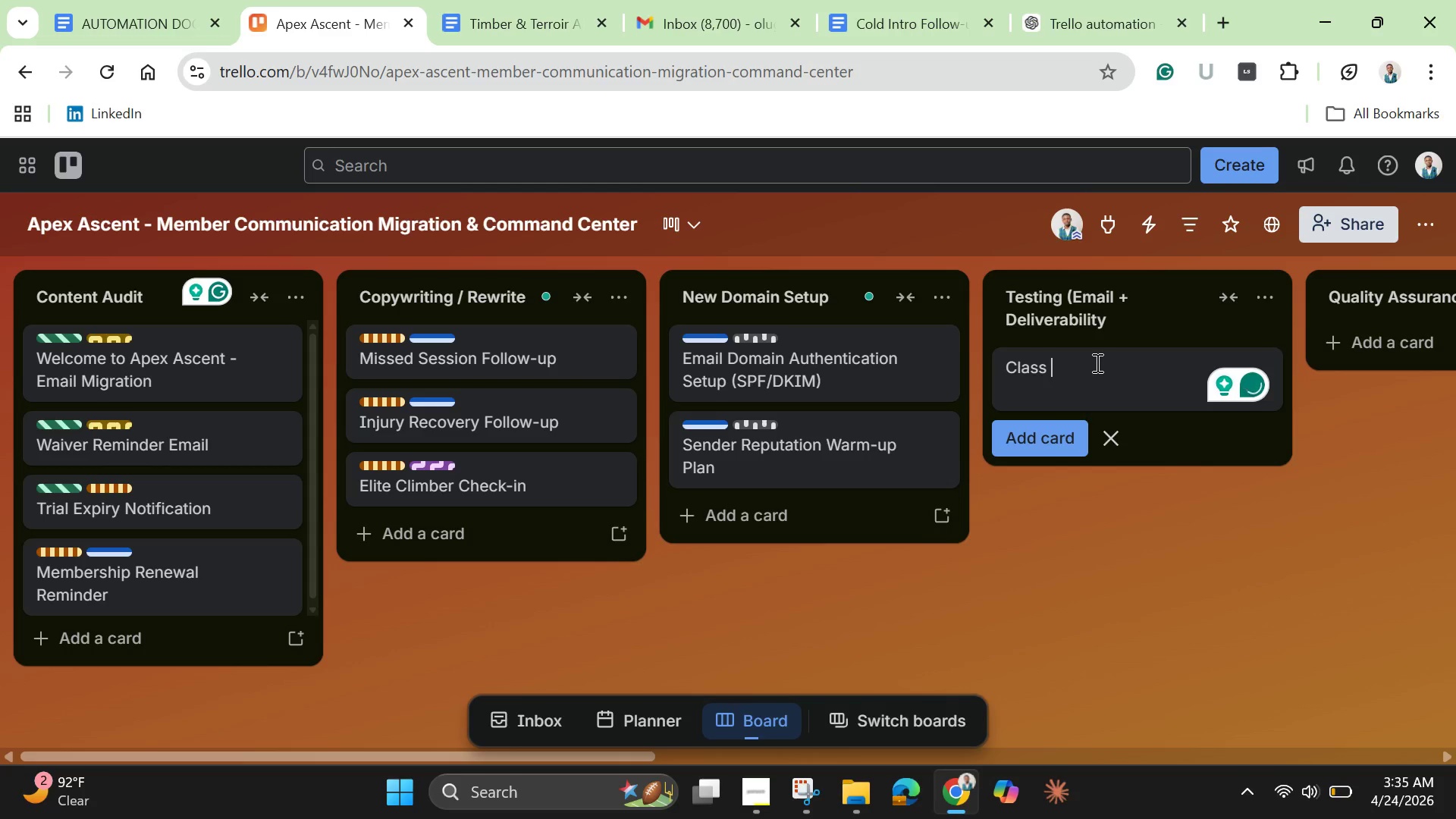 
type(Booking Confi)
 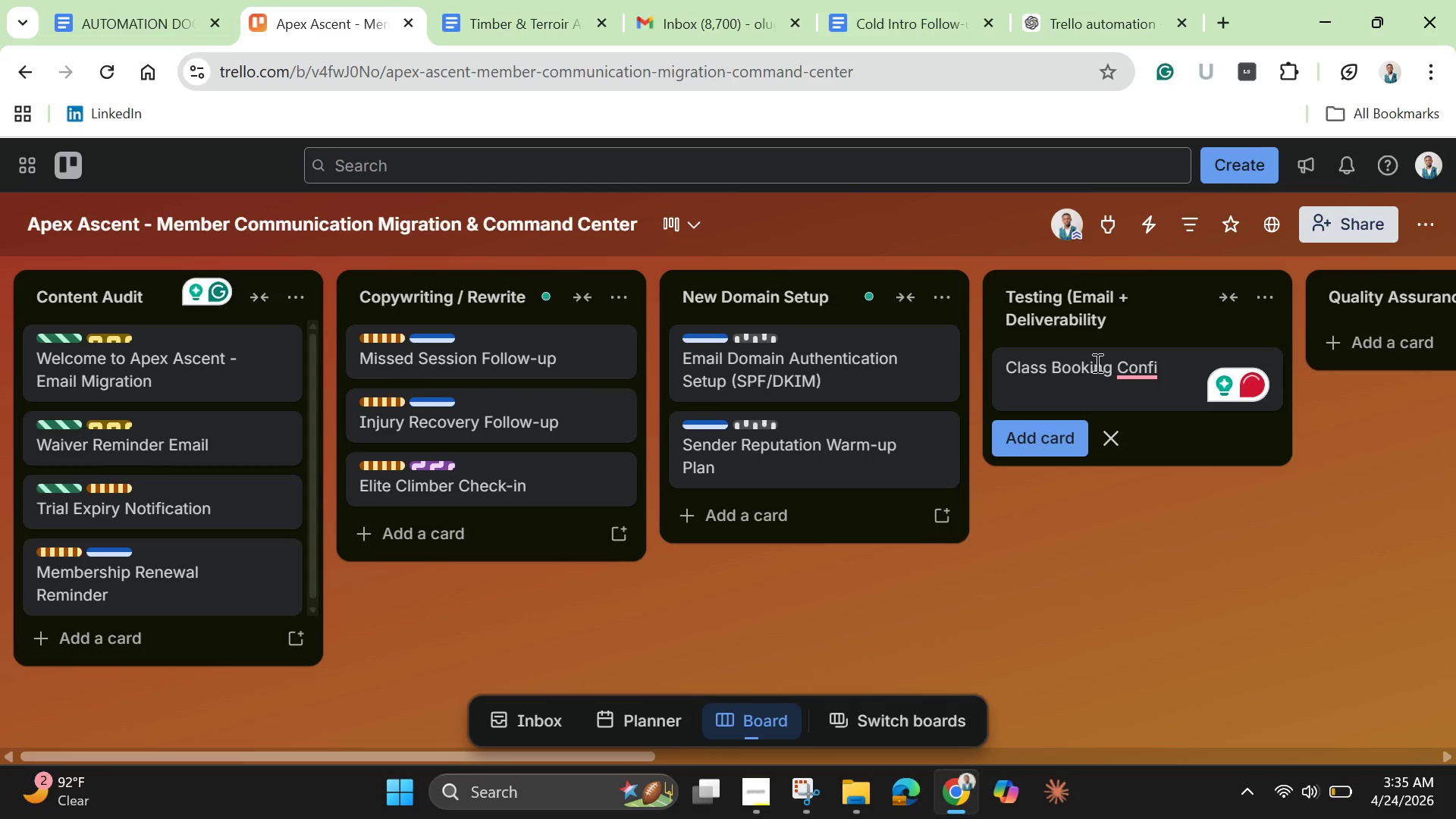 
type(rmation)
 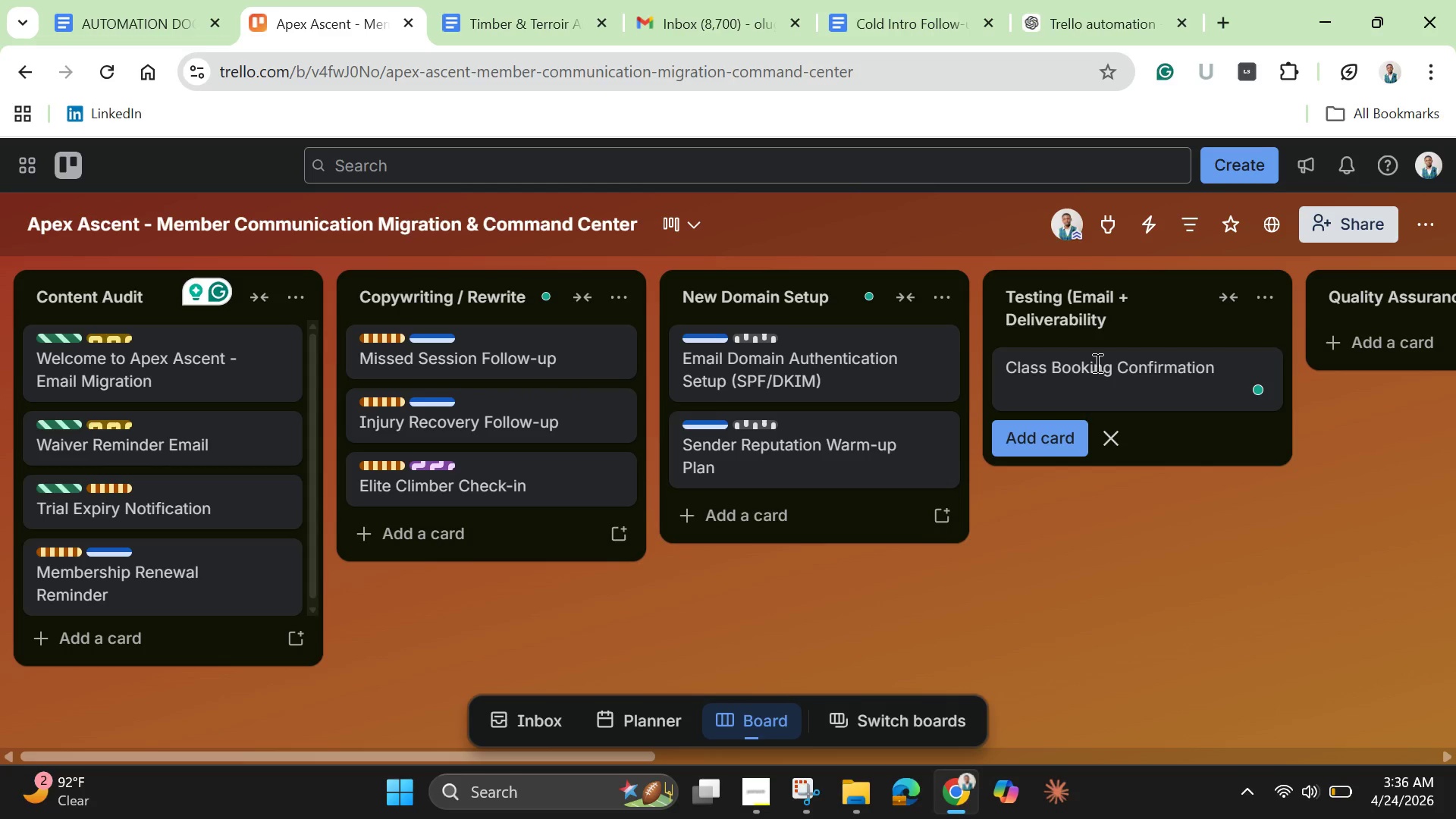 
key(Enter)
 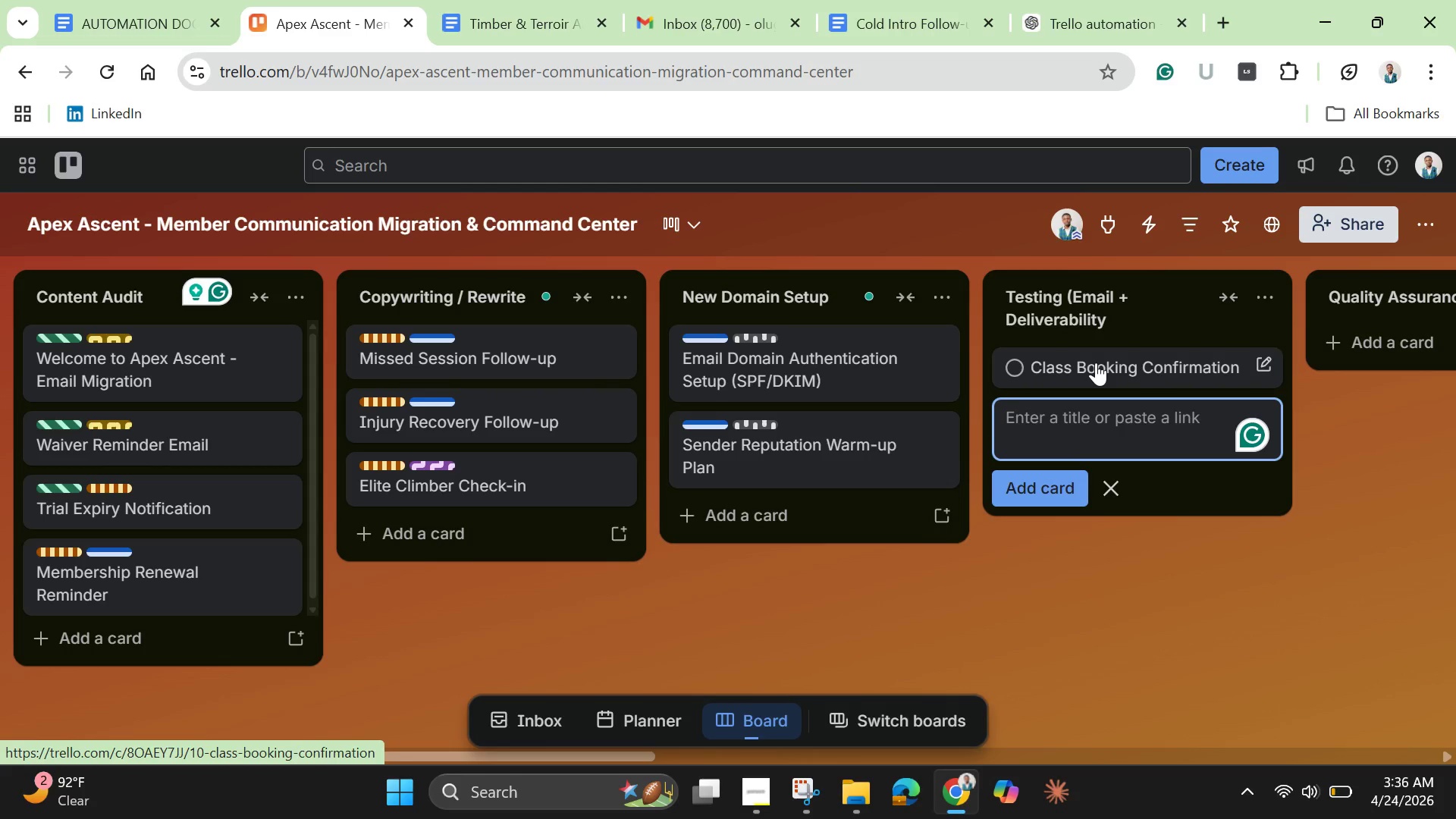 
left_click([1096, 362])
 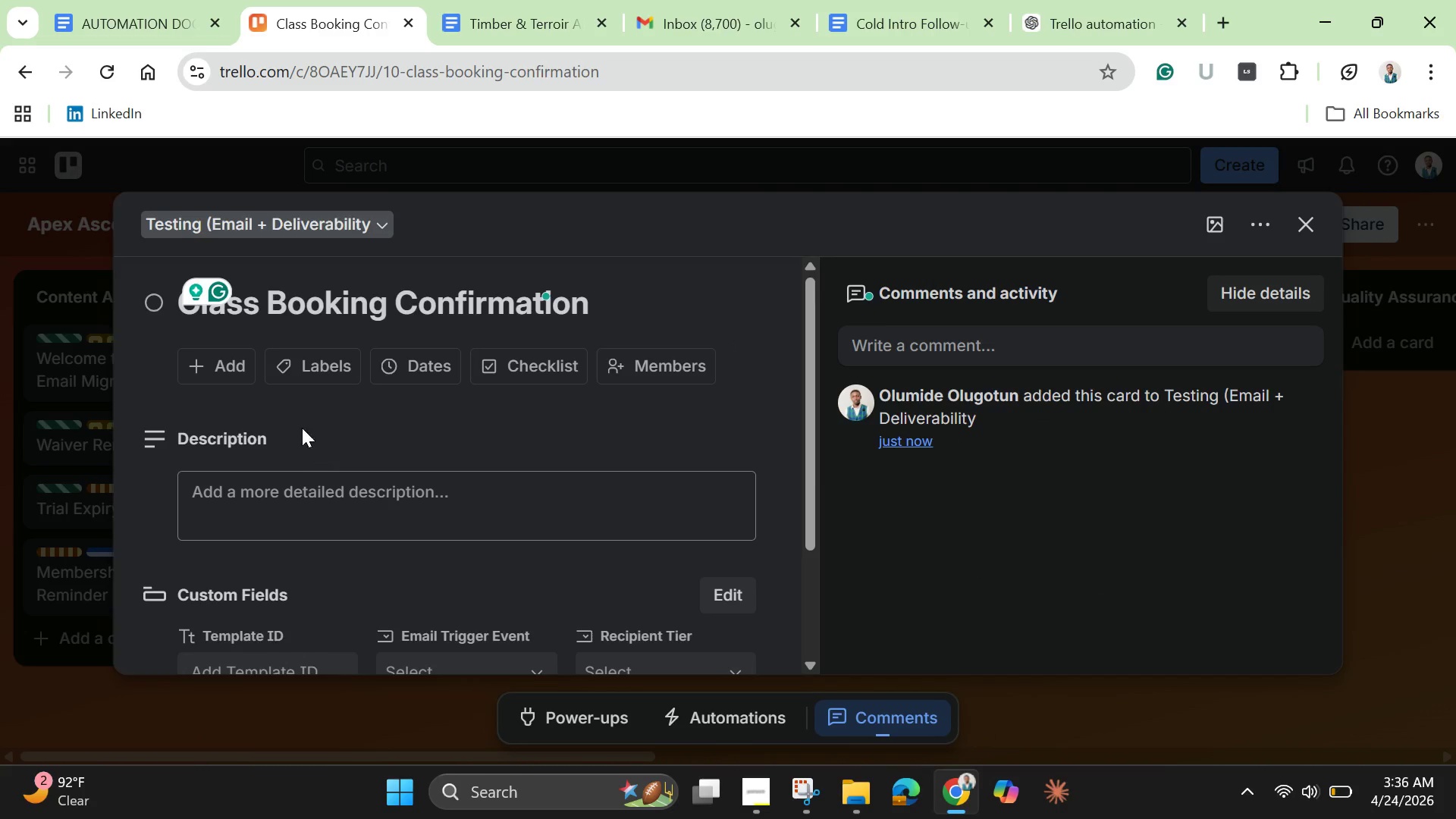 
left_click([308, 366])
 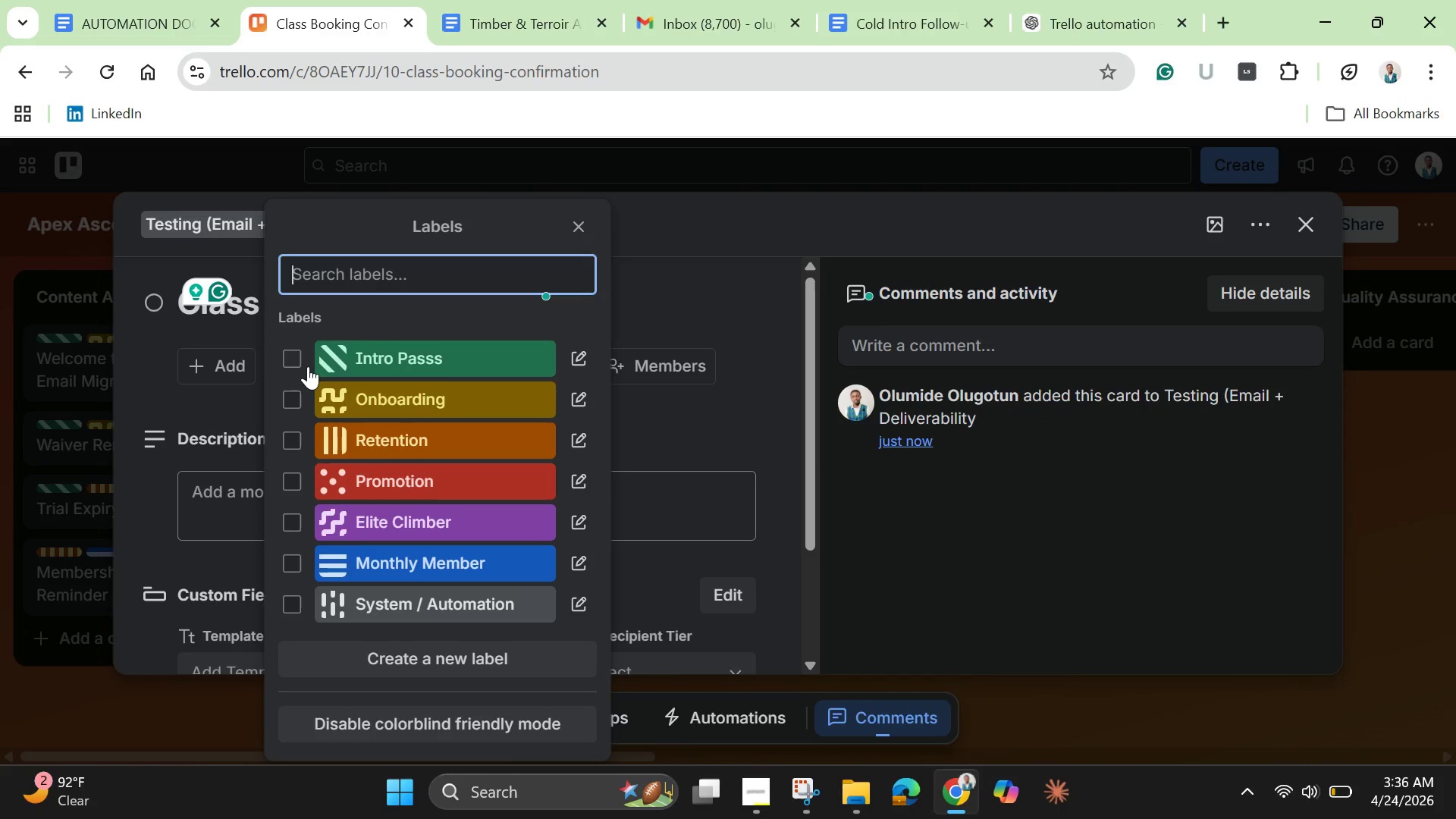 
mouse_move([462, 516])
 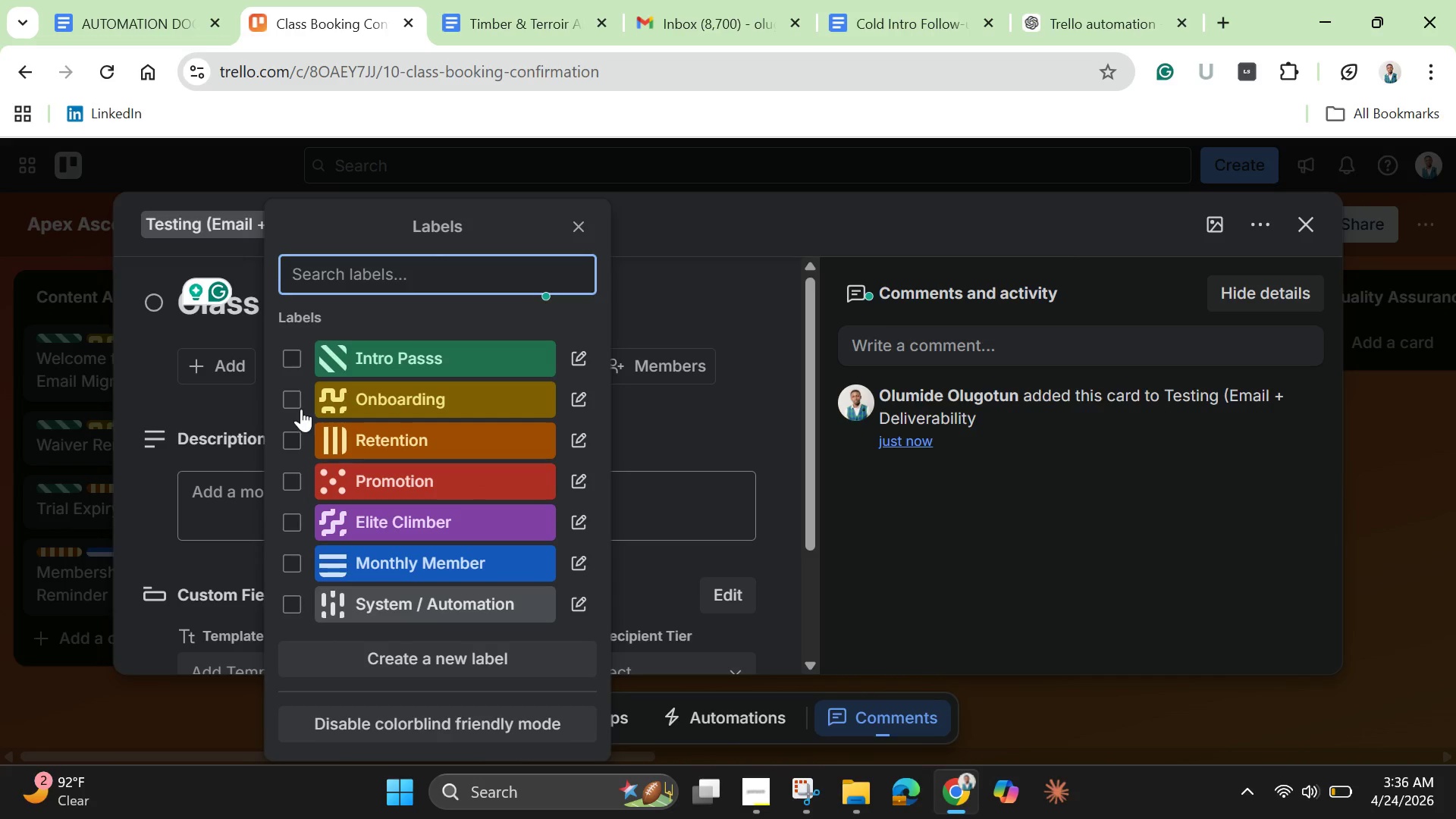 
left_click([290, 391])
 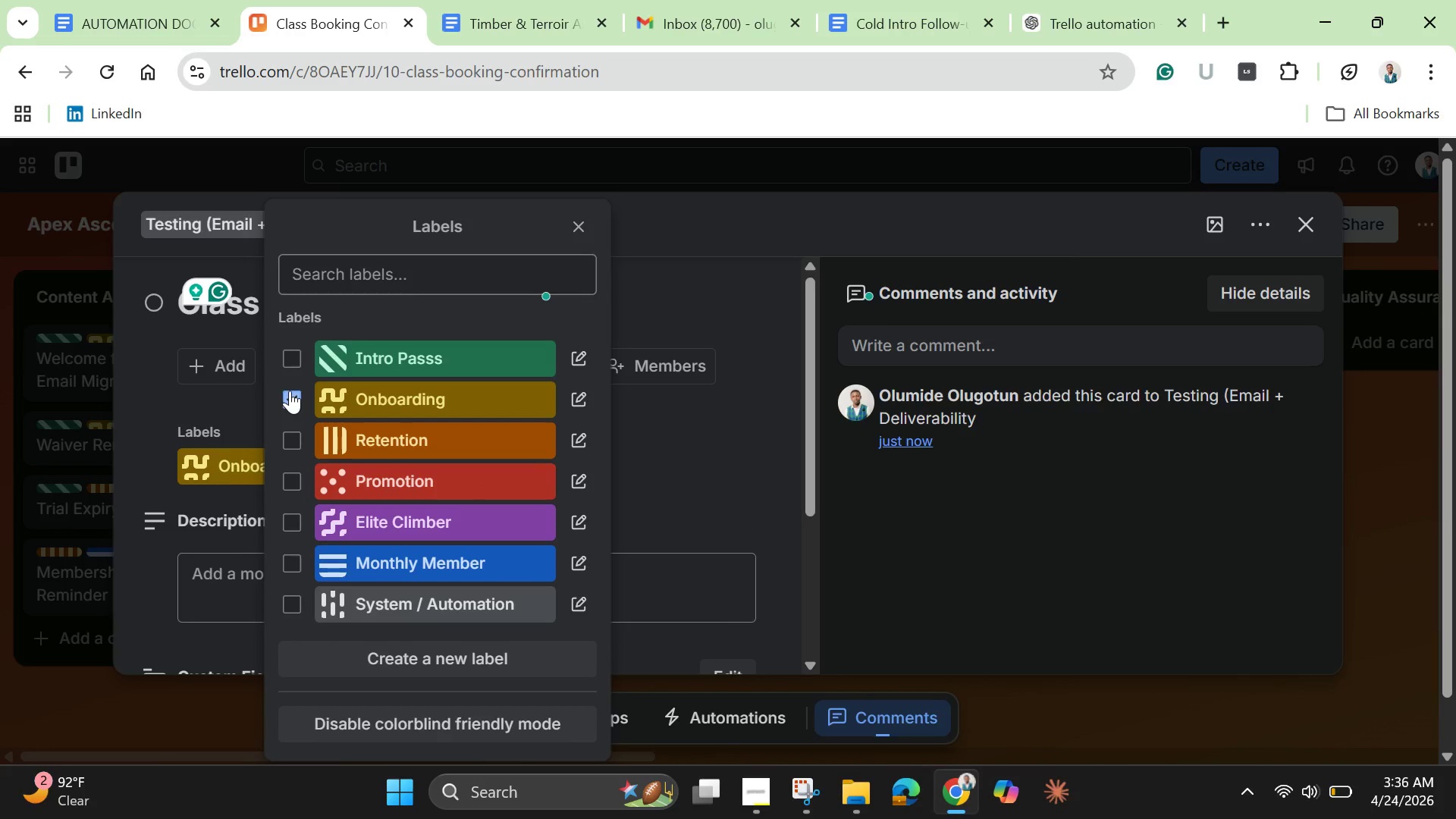 
wait(10.16)
 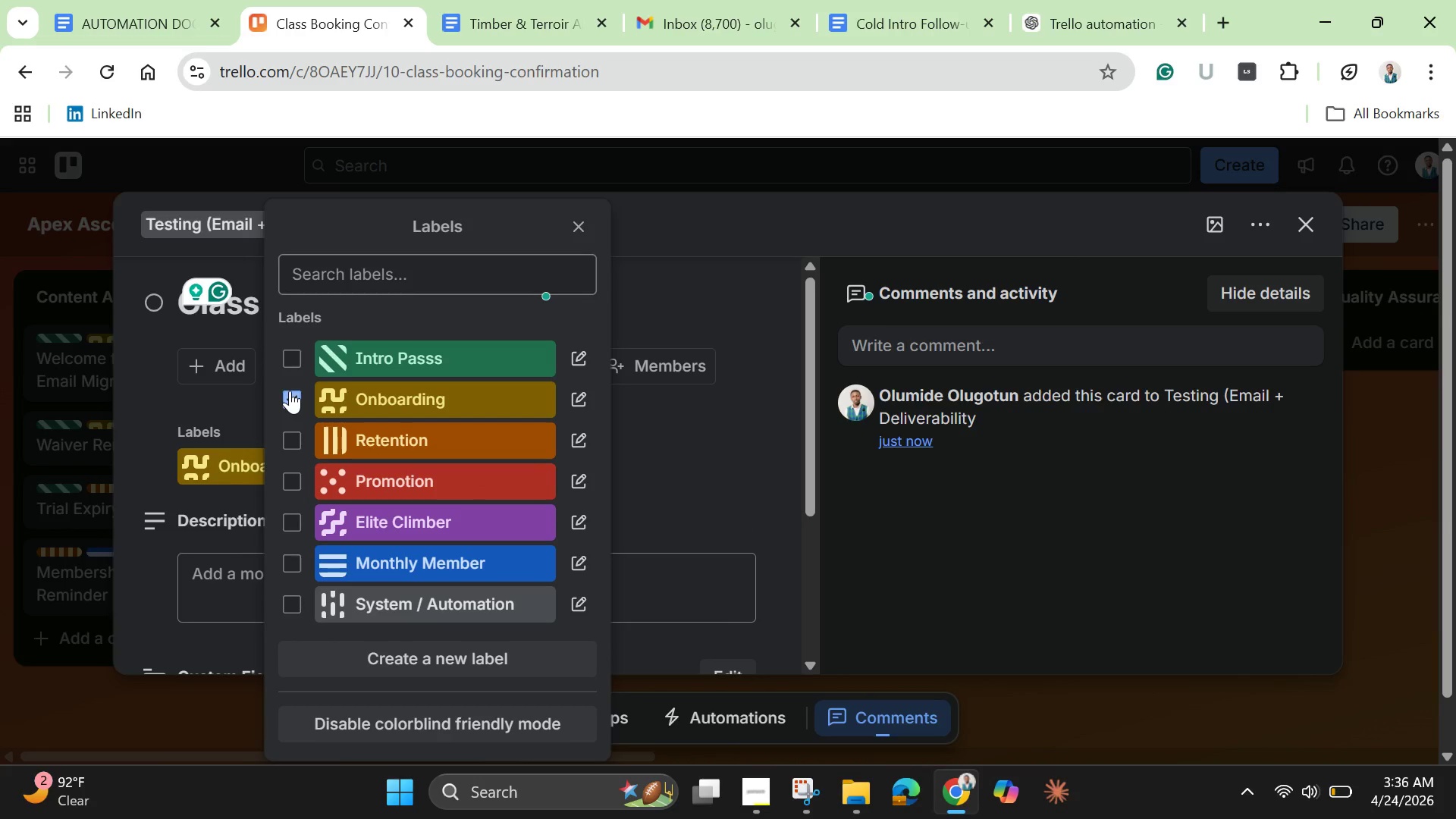 
left_click([292, 566])
 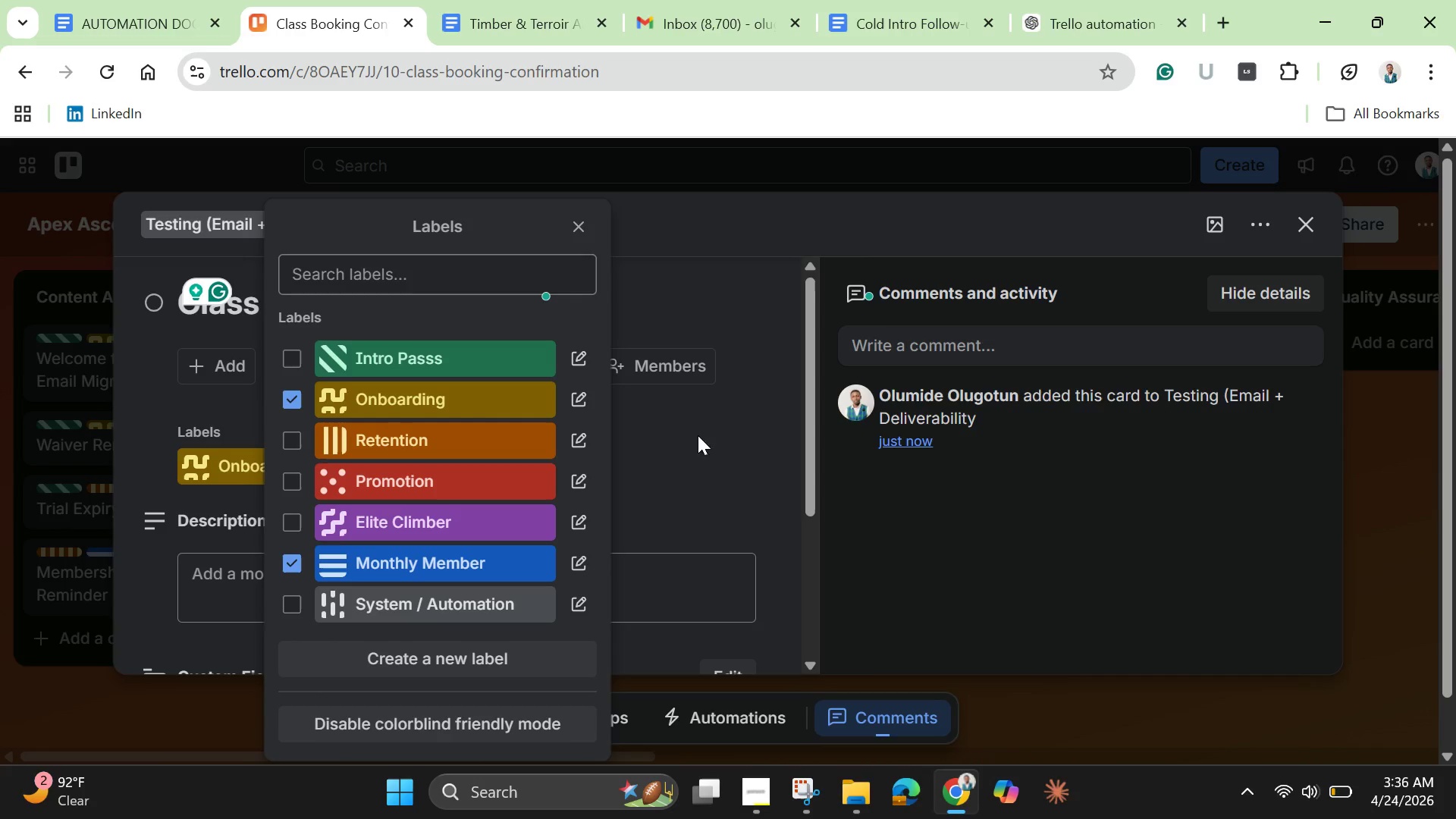 
left_click([725, 436])
 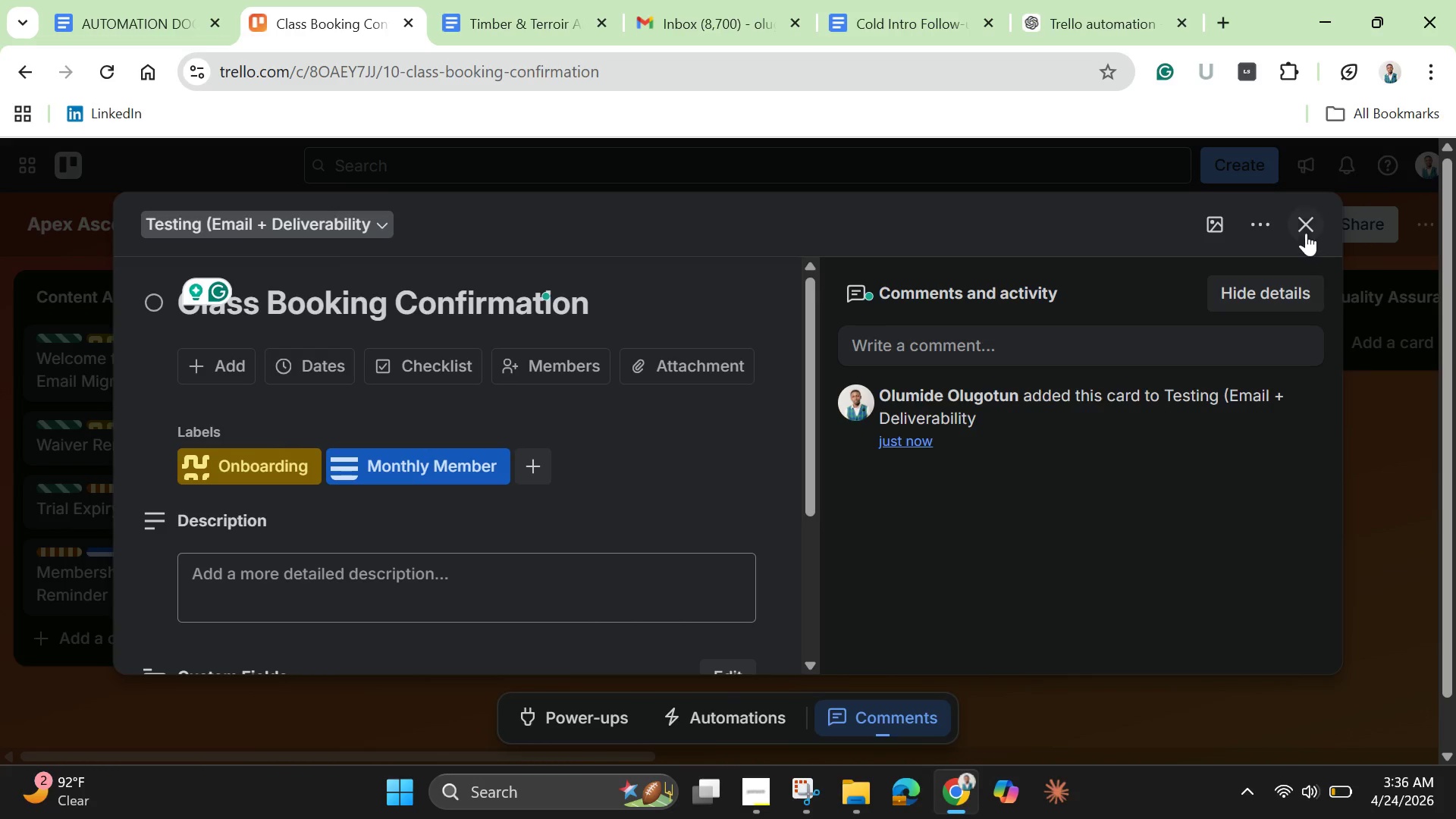 
left_click([1307, 219])
 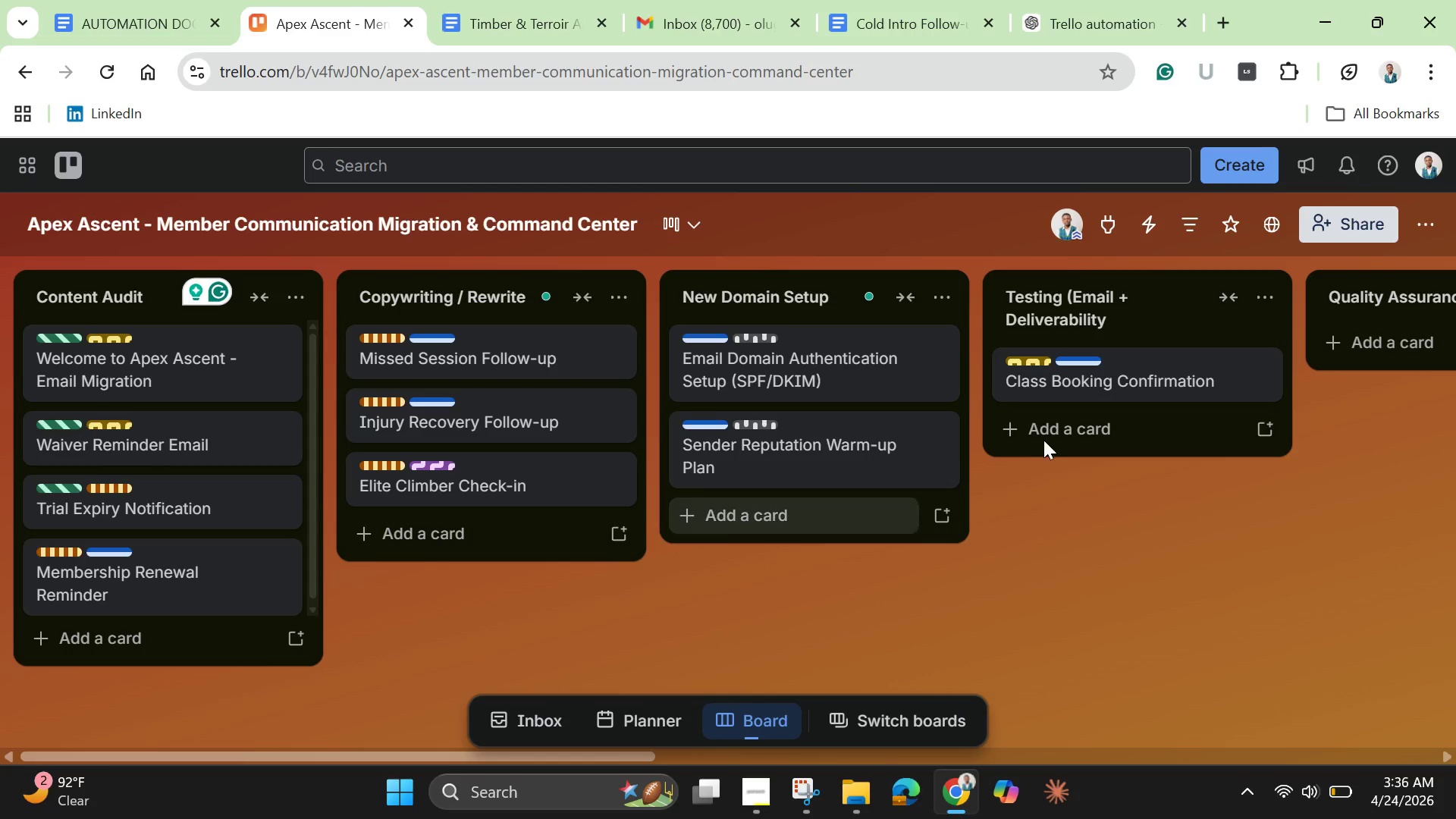 
left_click([1064, 422])
 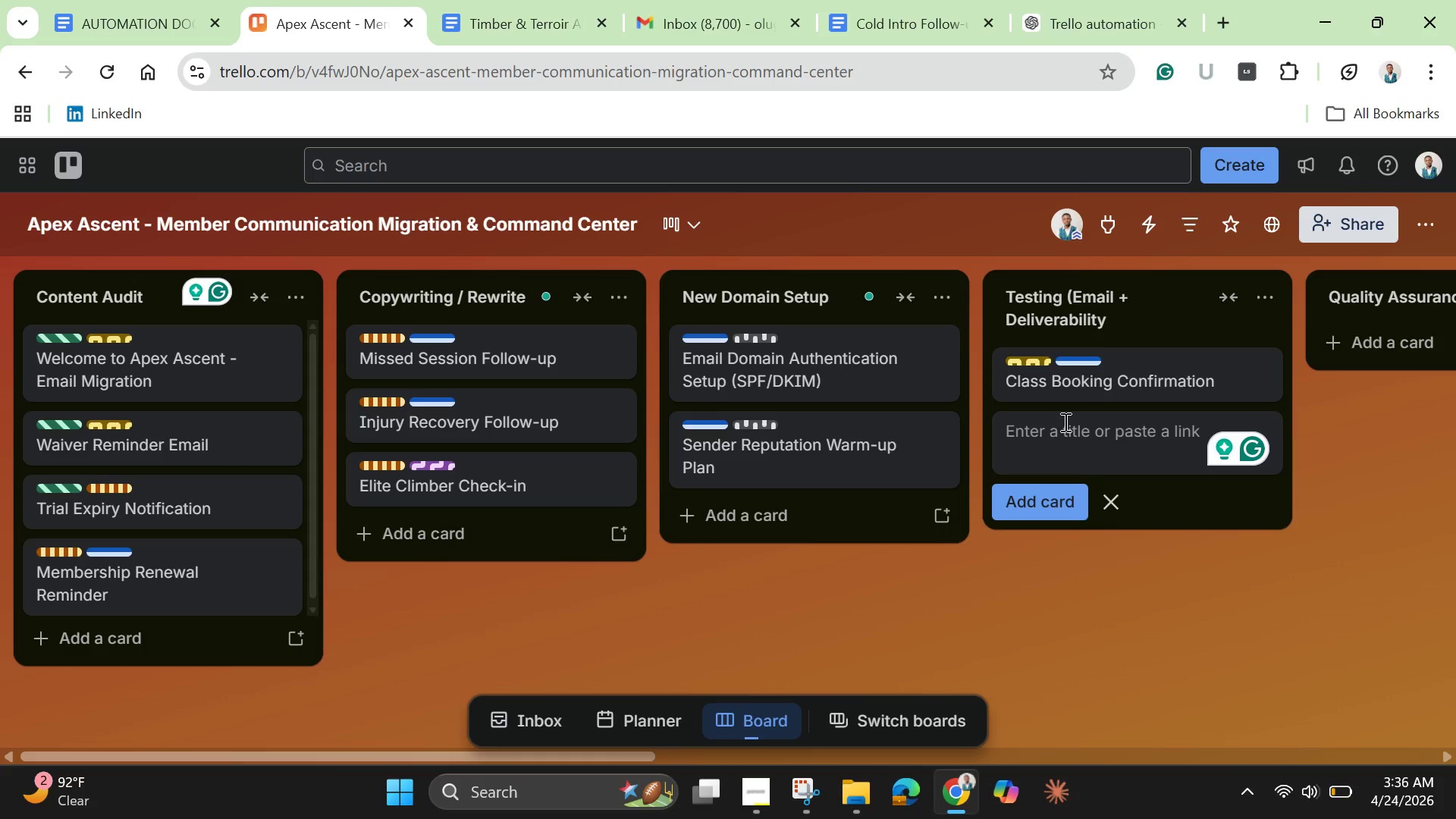 
wait(5.56)
 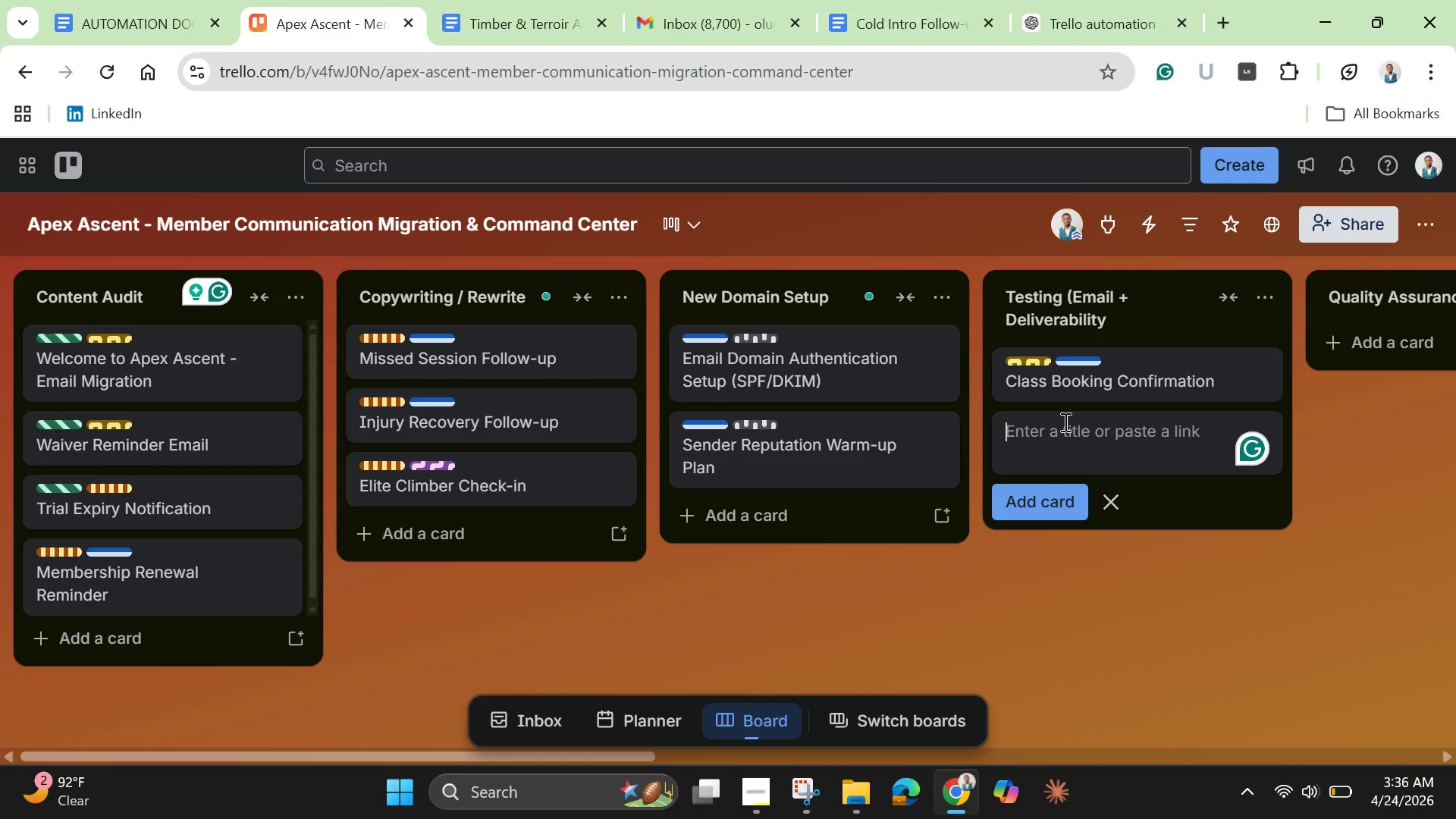 
type(Monthly Newsletter - May Edition)
 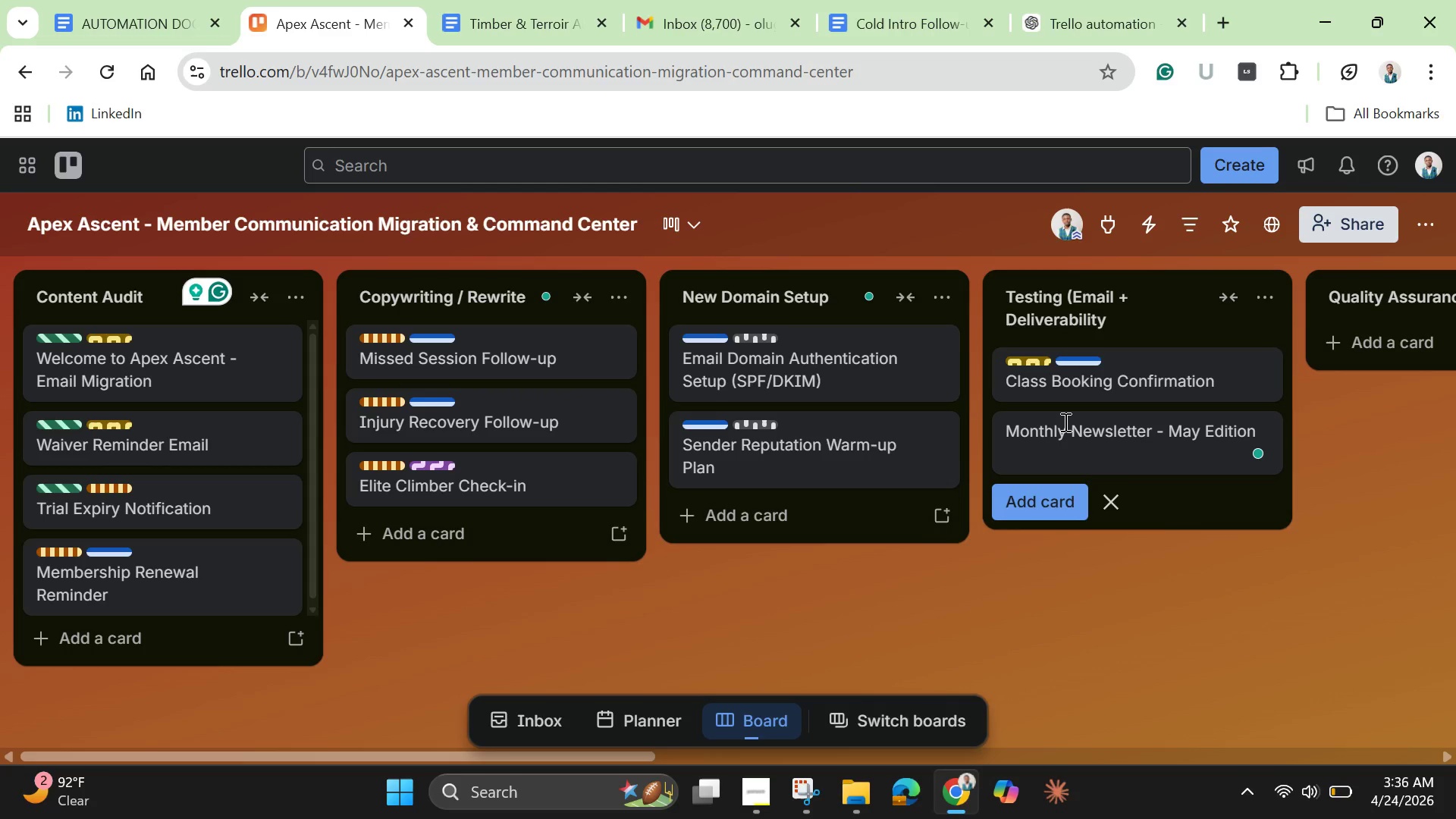 
key(Enter)
 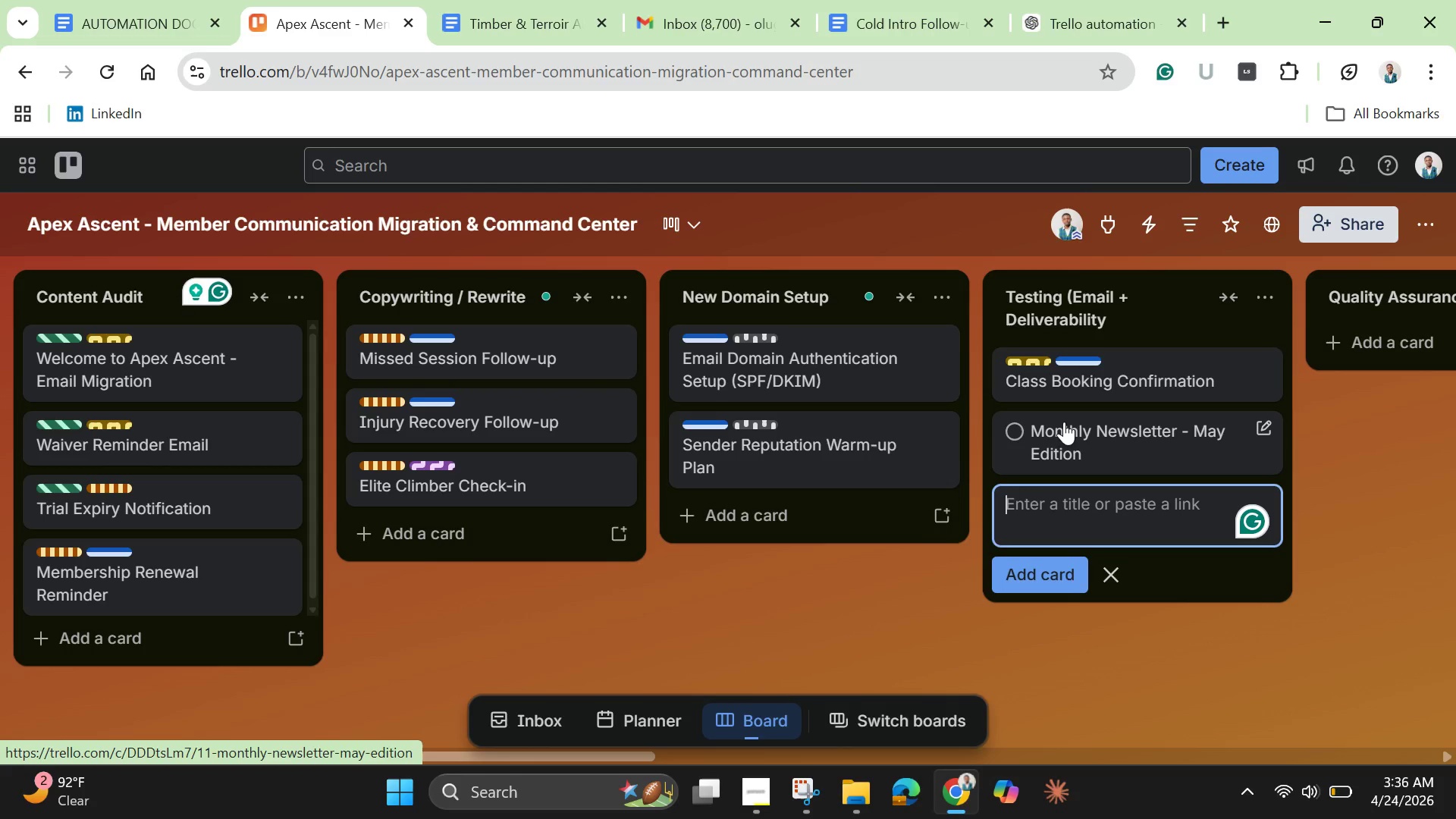 
left_click([1064, 422])
 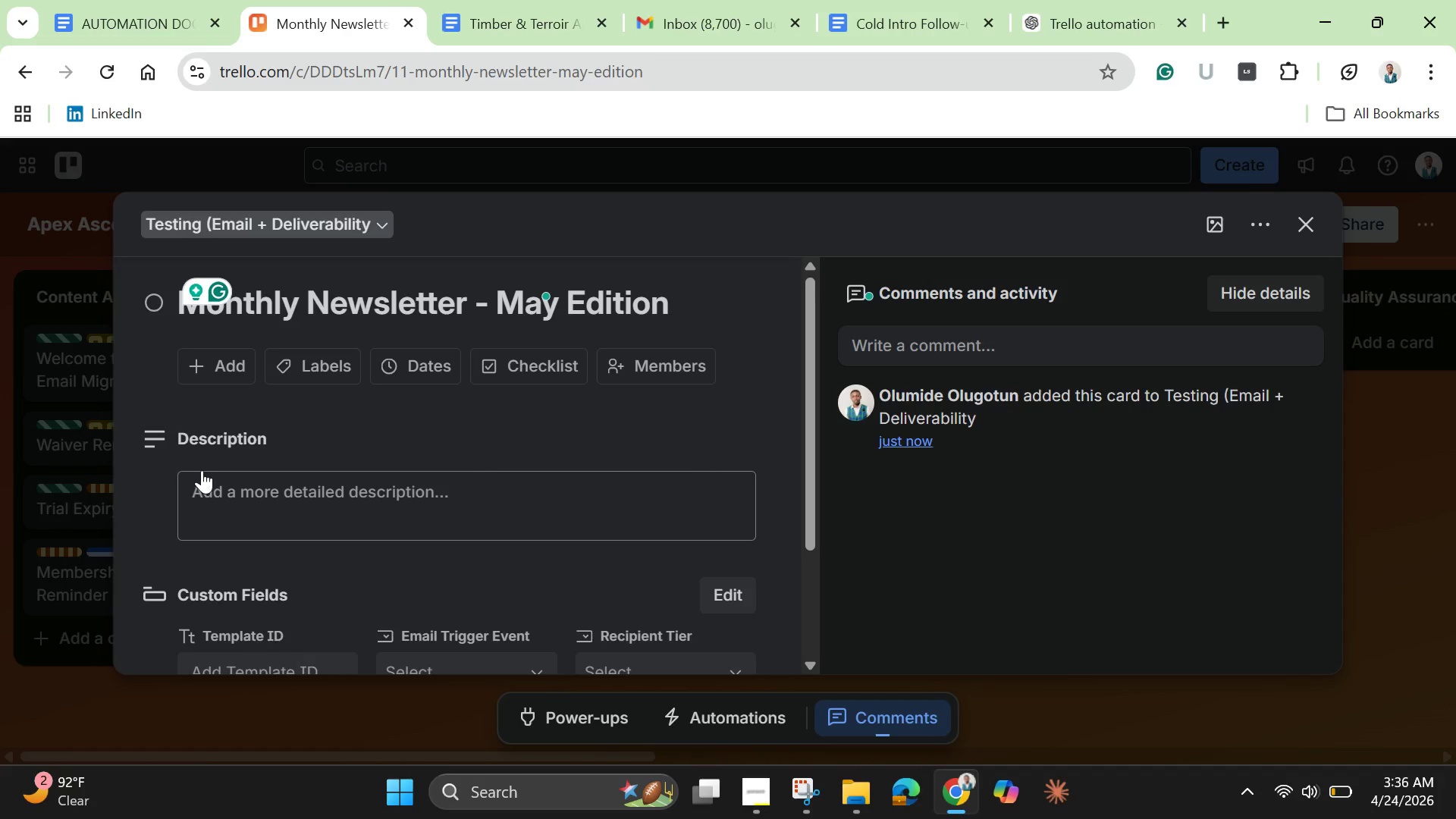 
wait(5.17)
 